 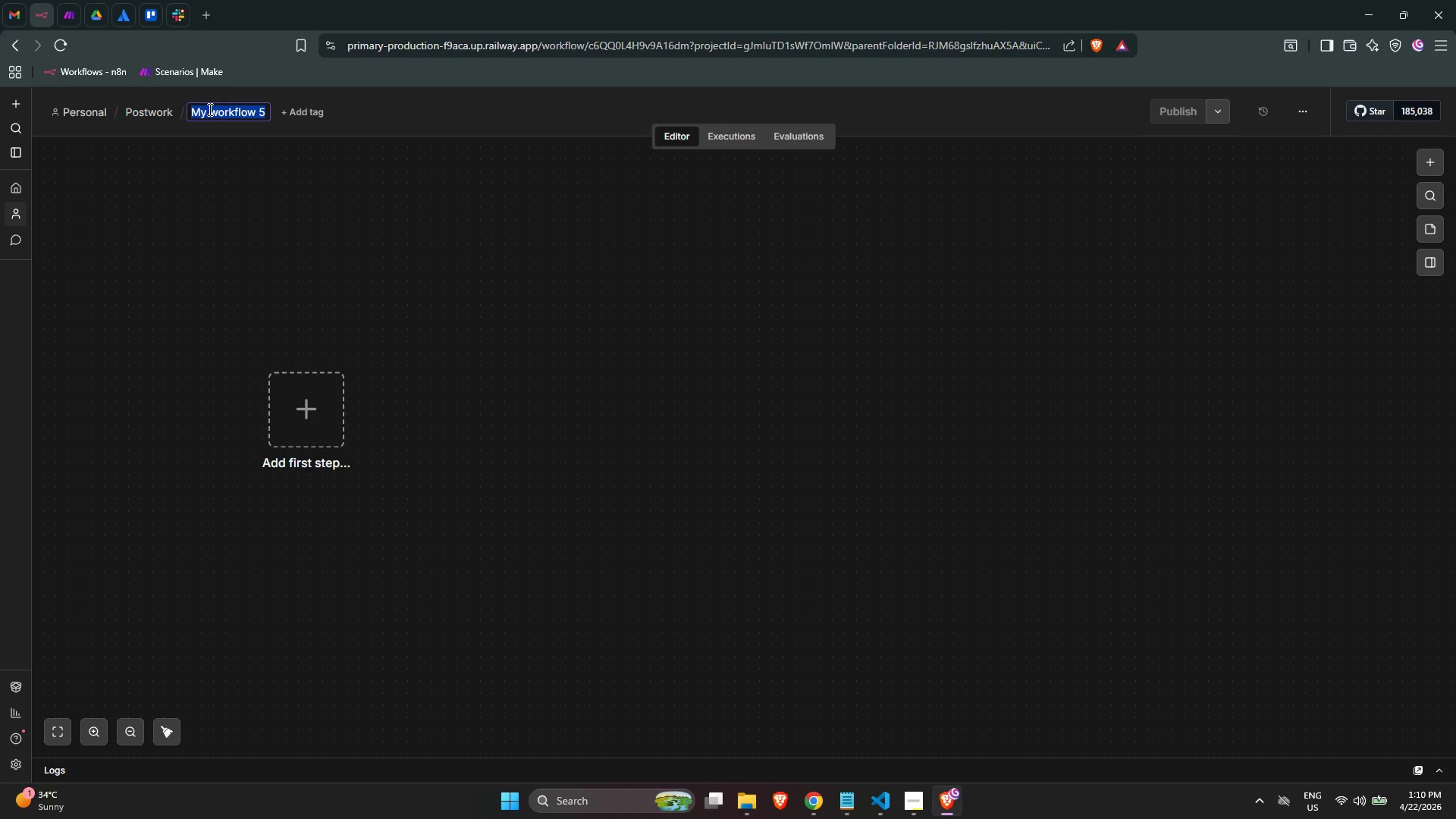 
key(Control+ControlLeft)
 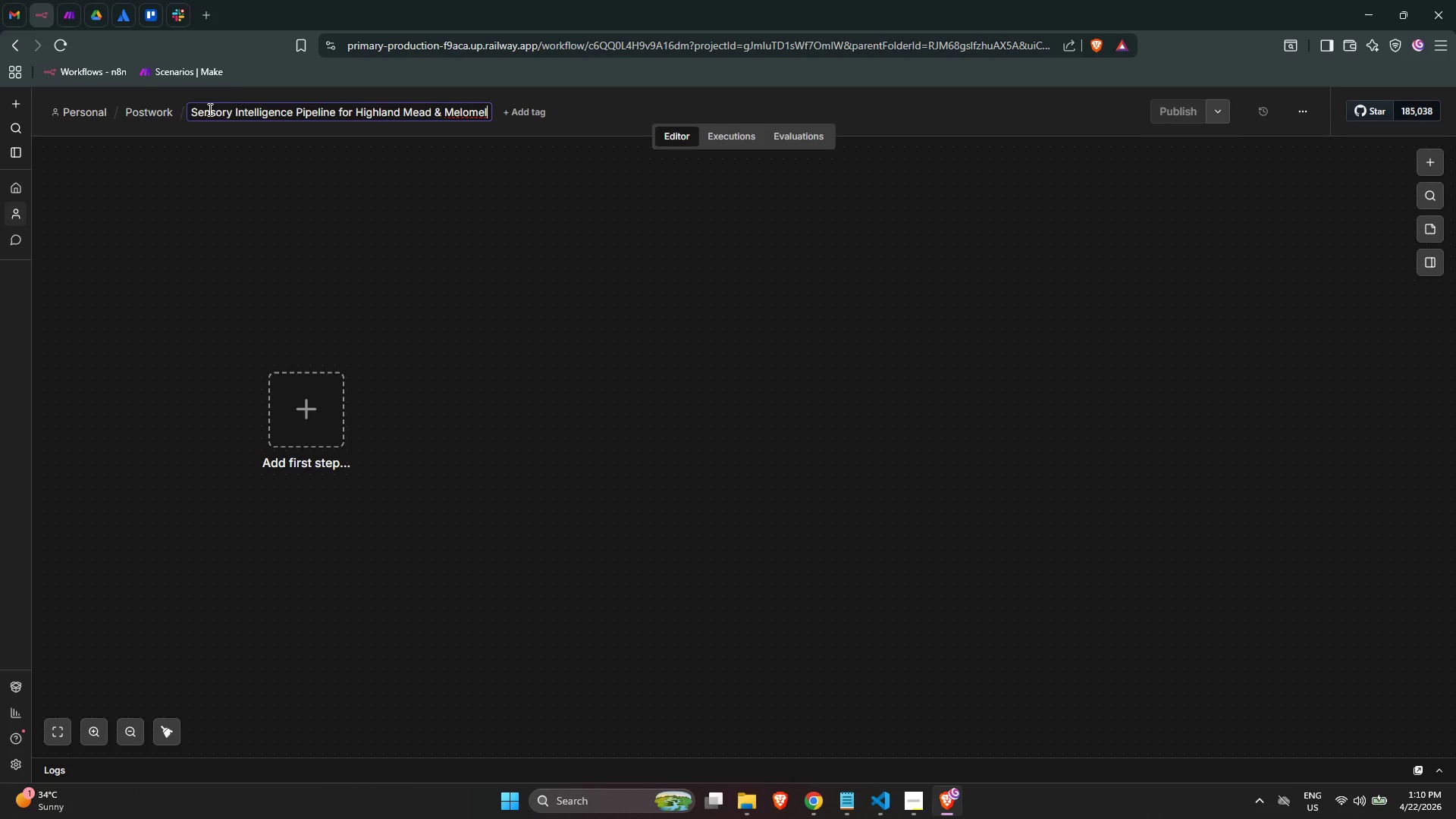 
key(Control+V)
 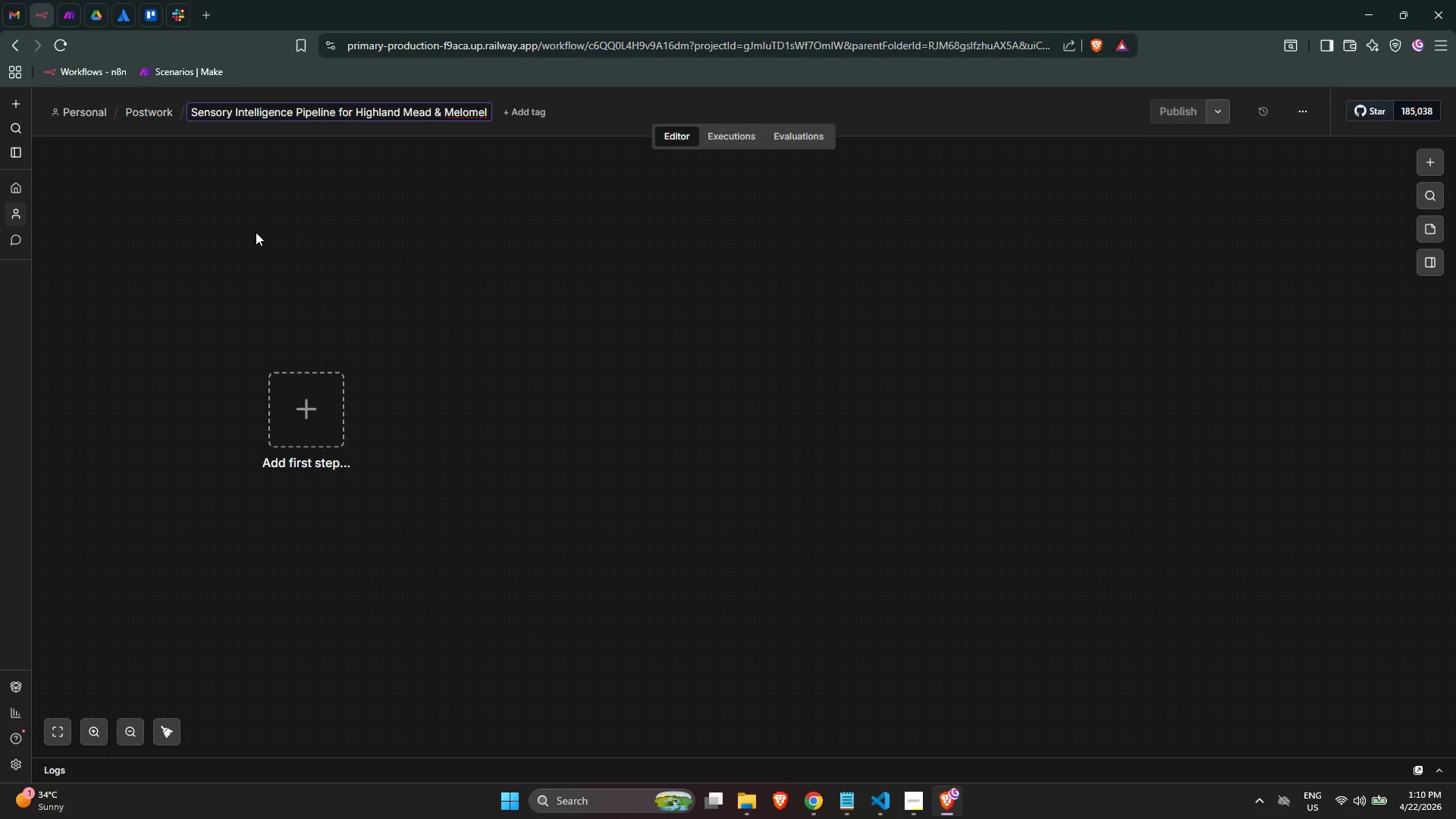 
left_click([256, 232])
 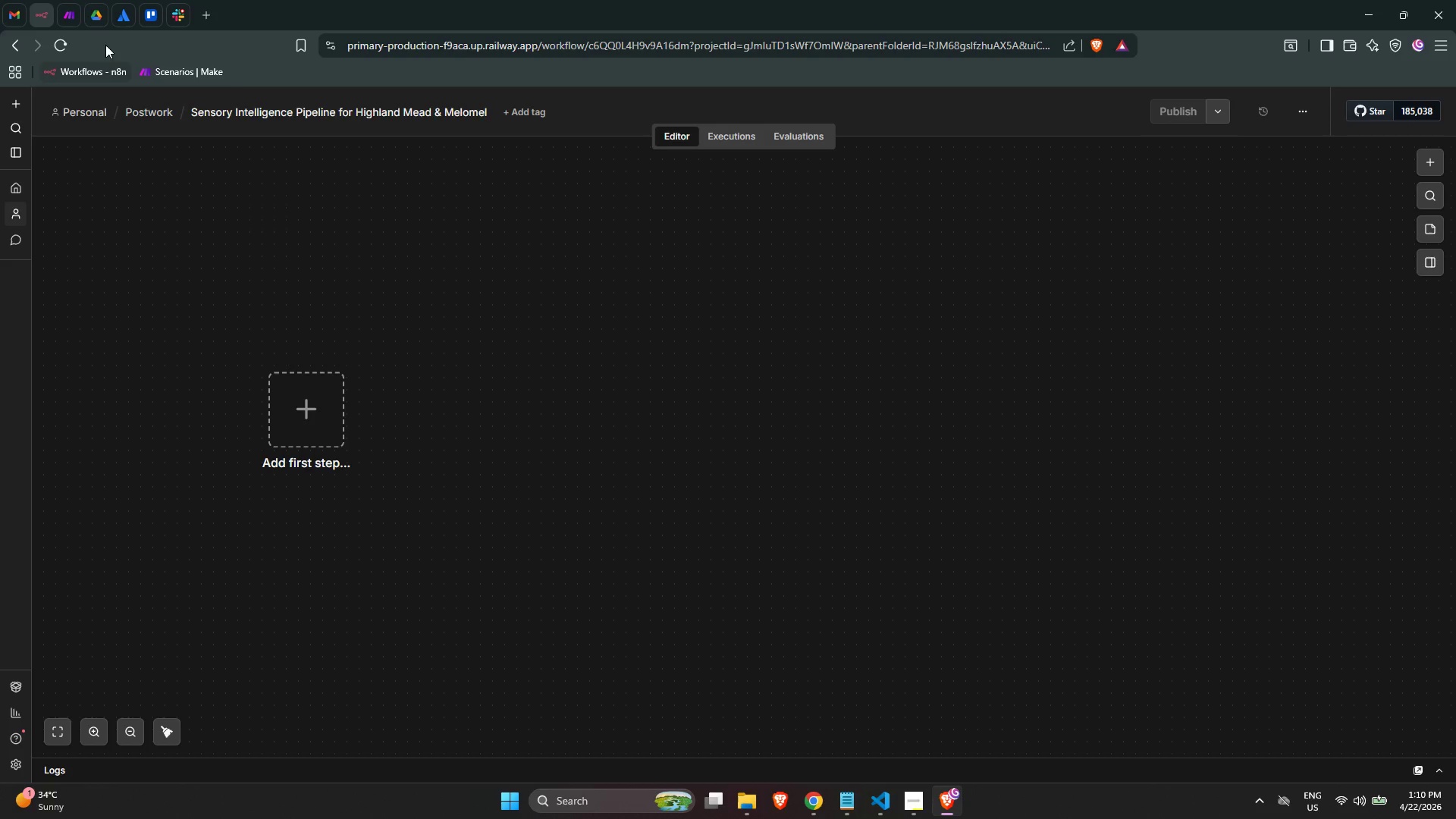 
left_click([96, 14])
 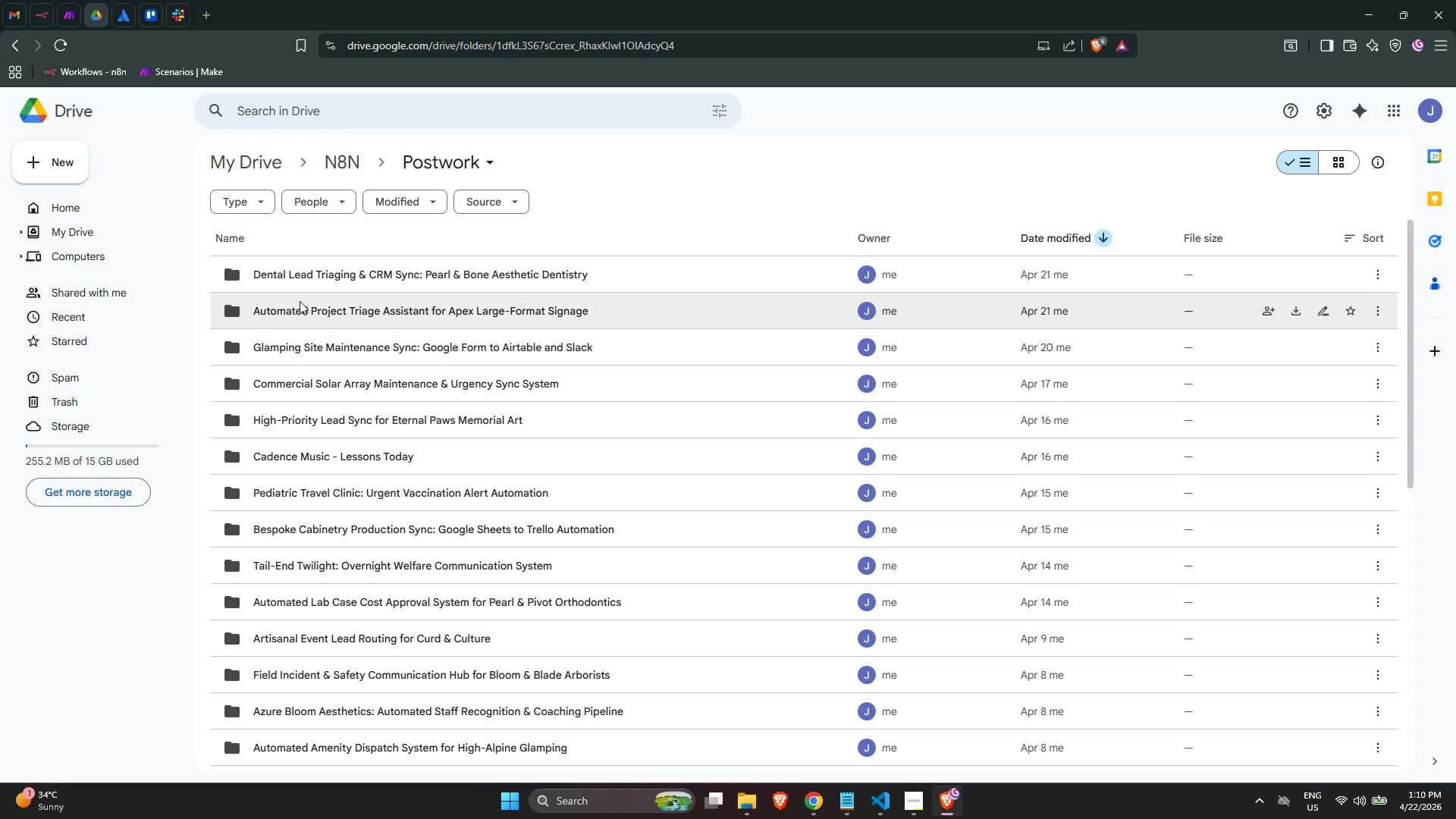 
left_click([60, 155])
 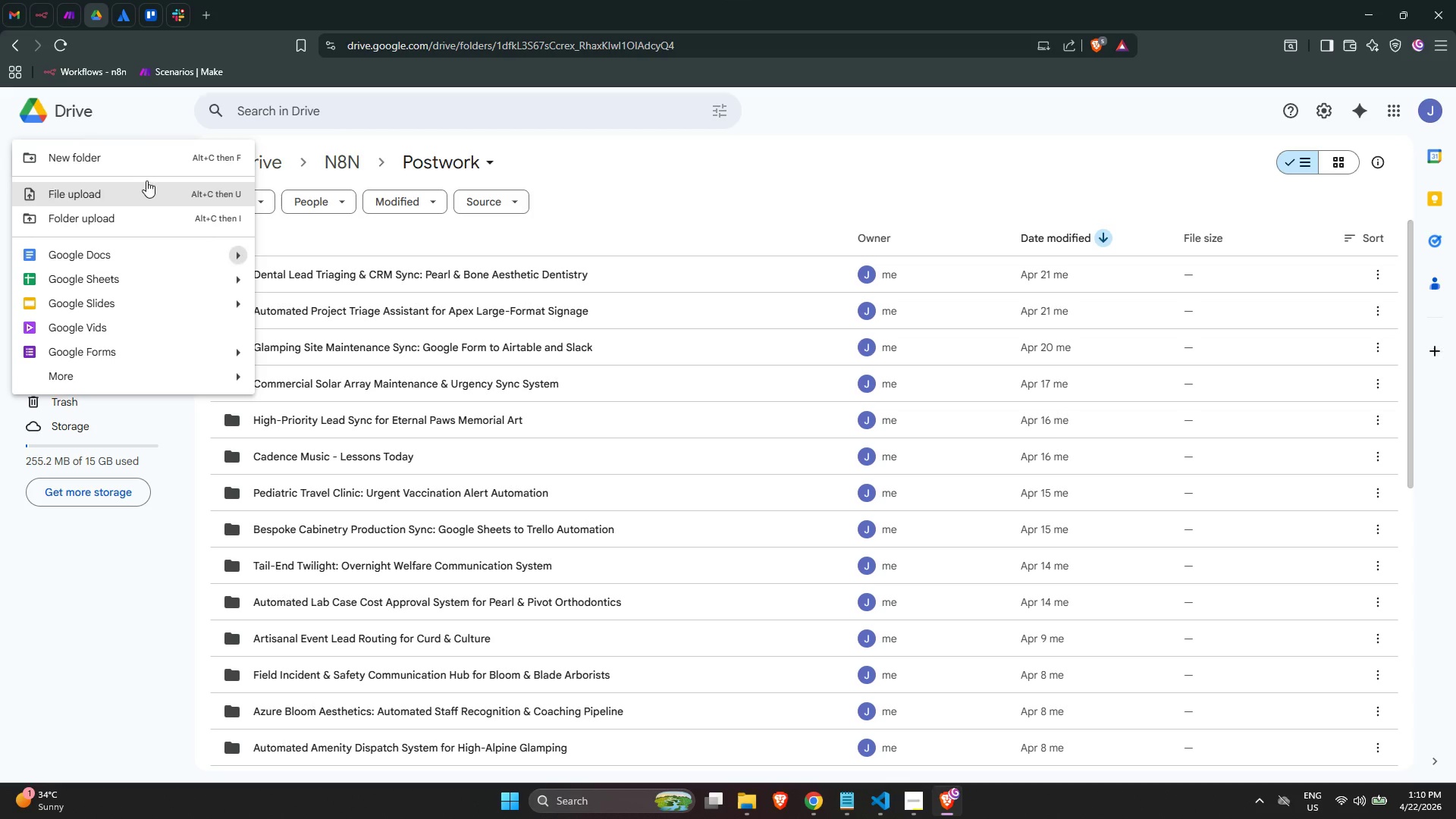 
left_click([136, 161])
 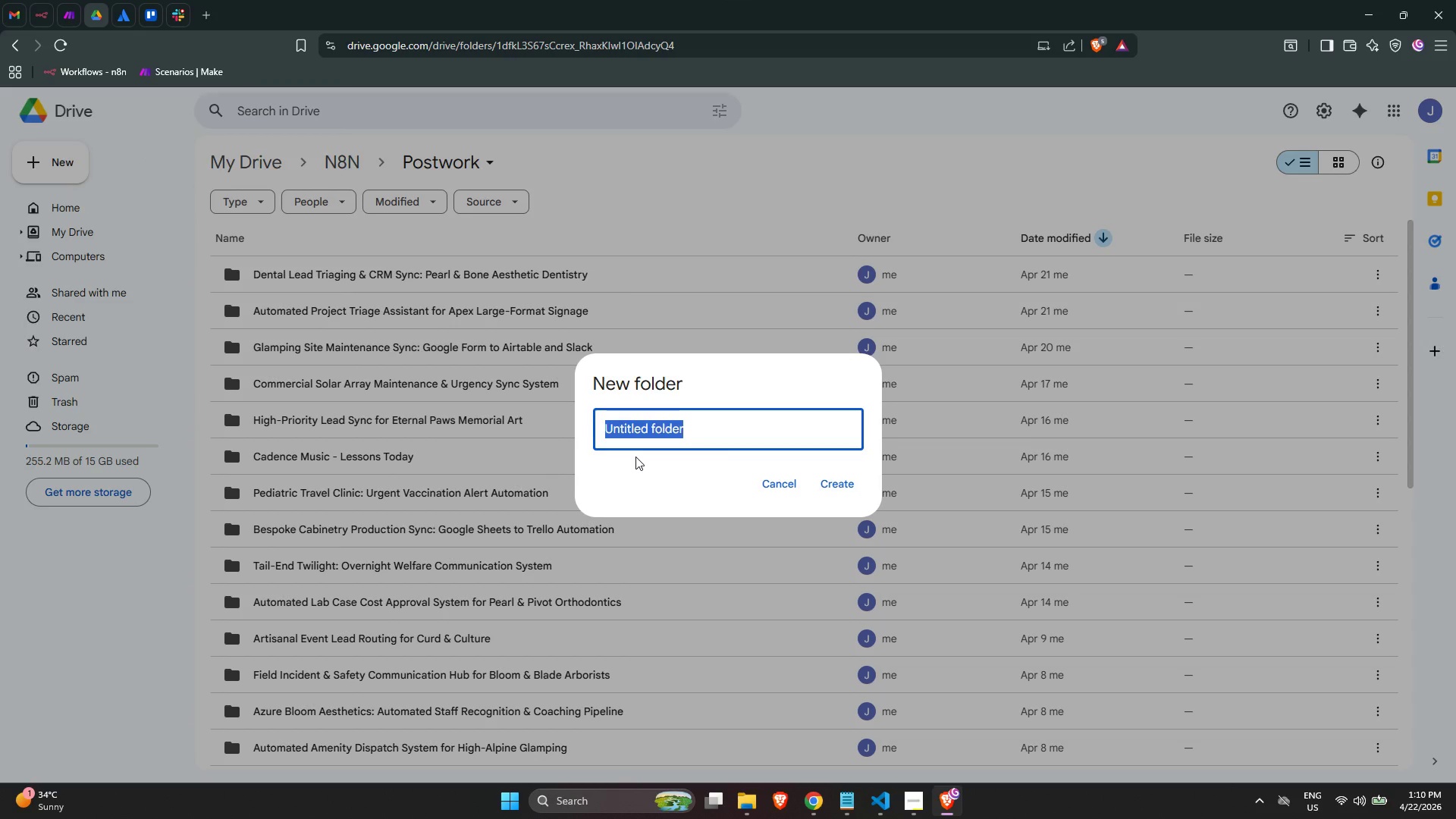 
key(Control+ControlLeft)
 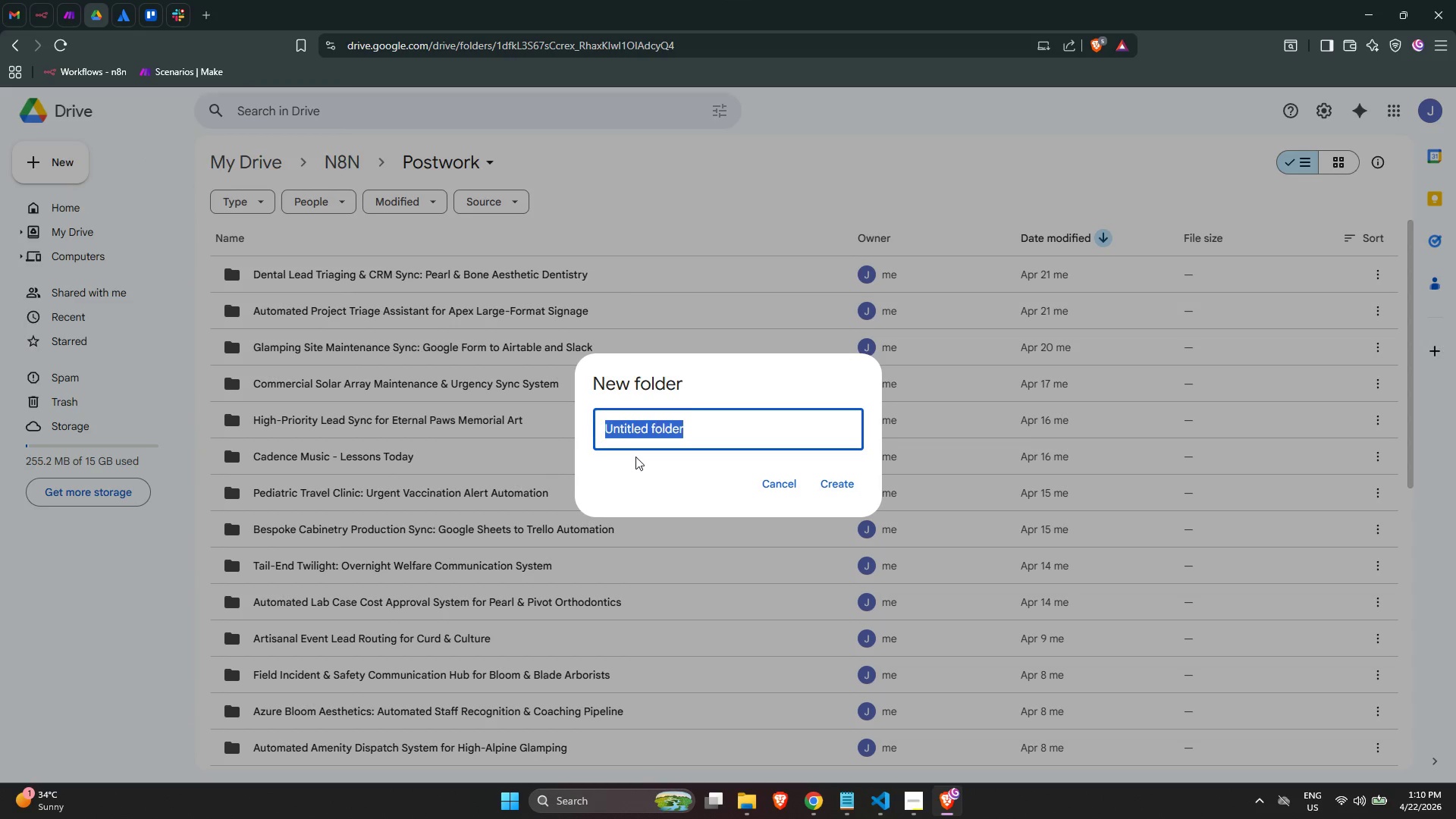 
key(Control+V)
 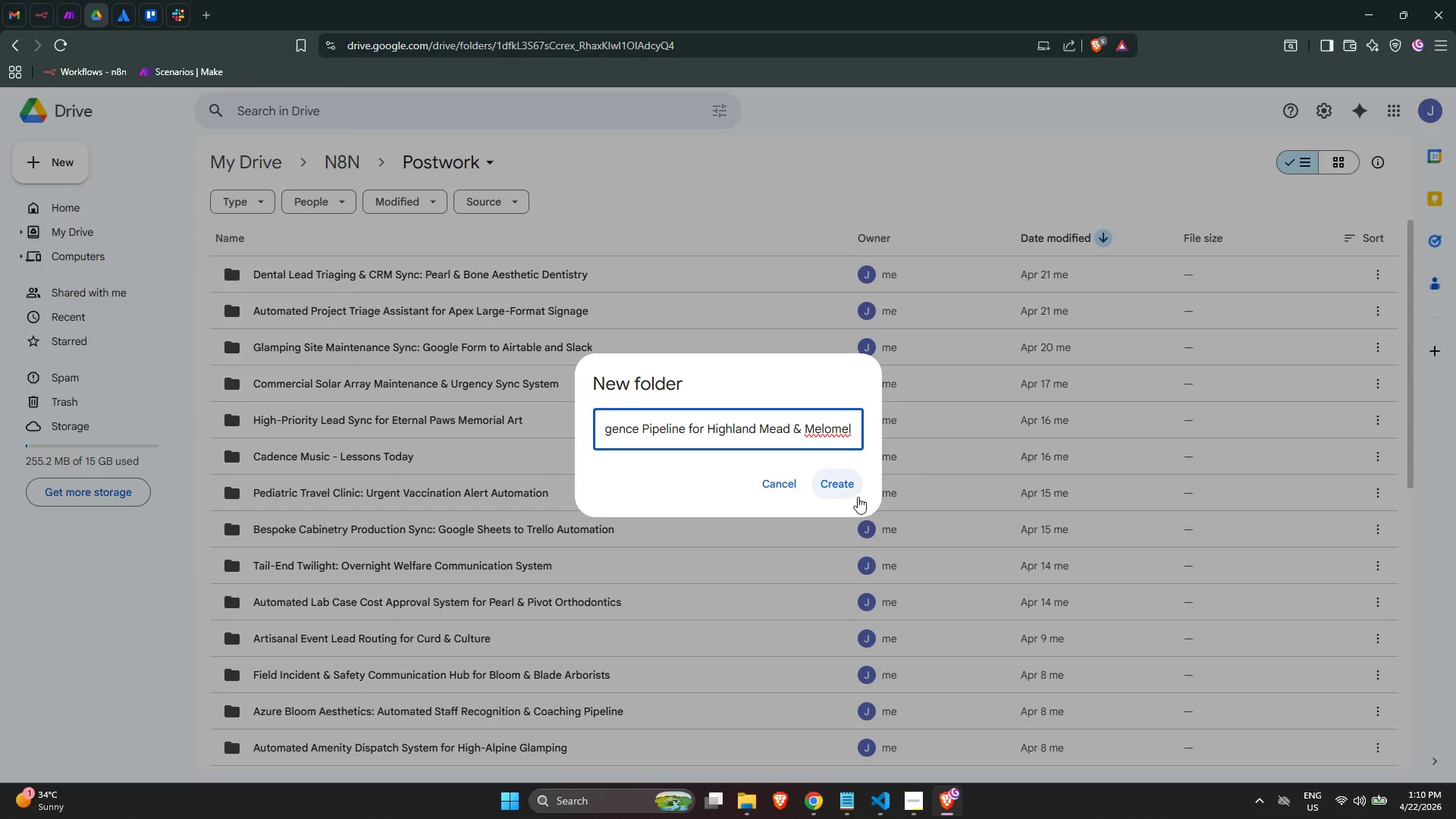 
left_click([842, 486])
 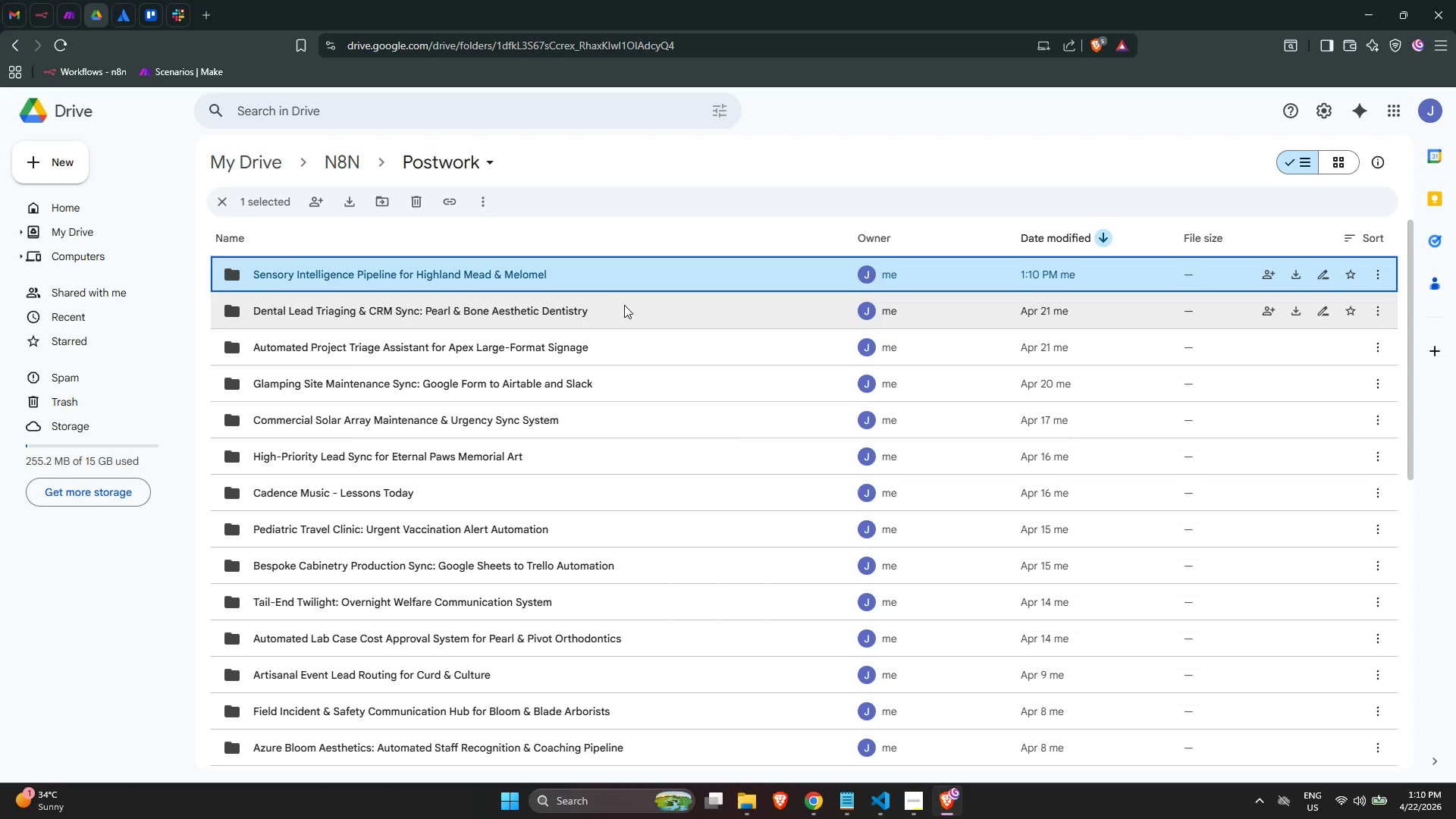 
double_click([613, 281])
 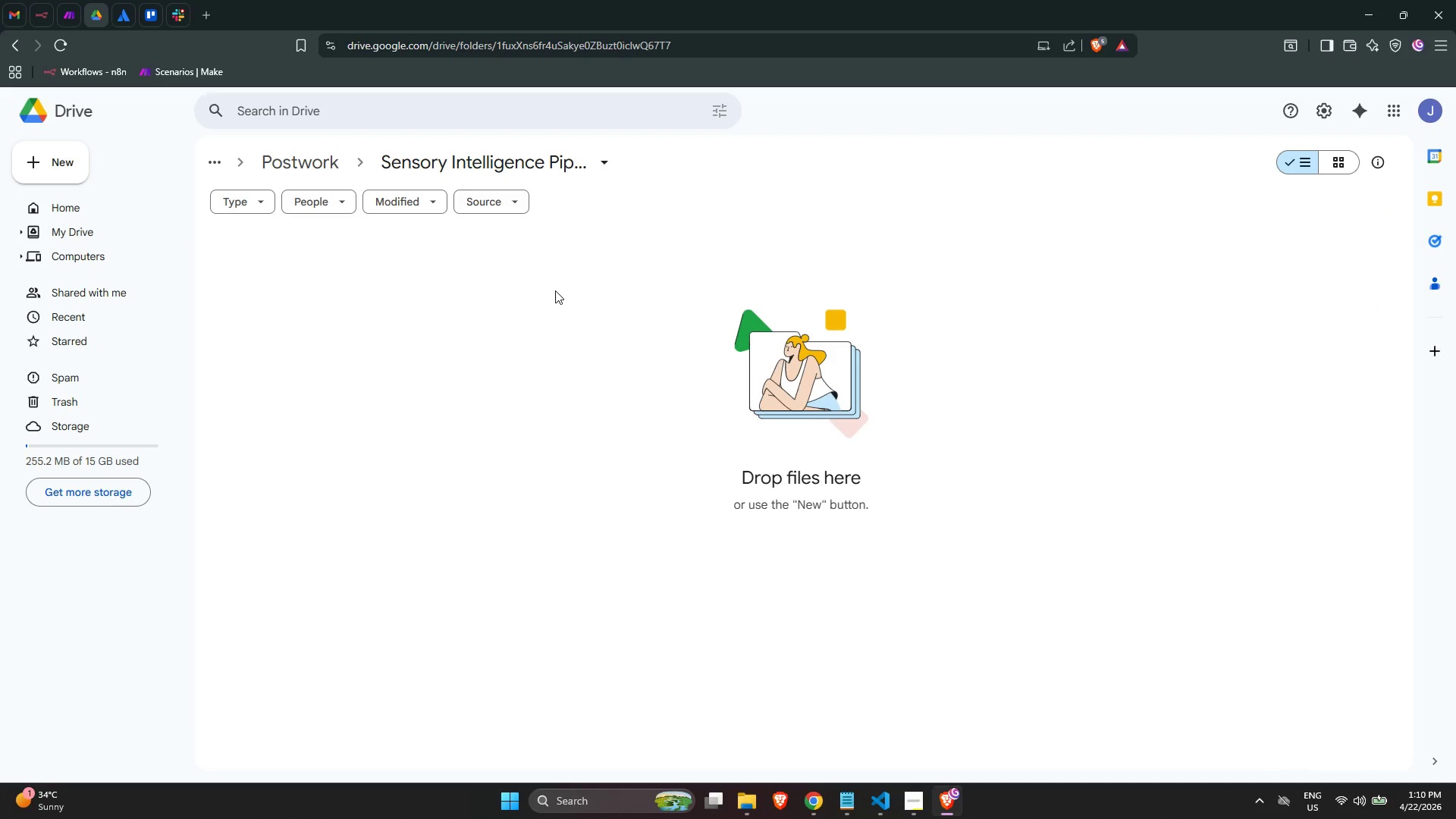 
wait(9.66)
 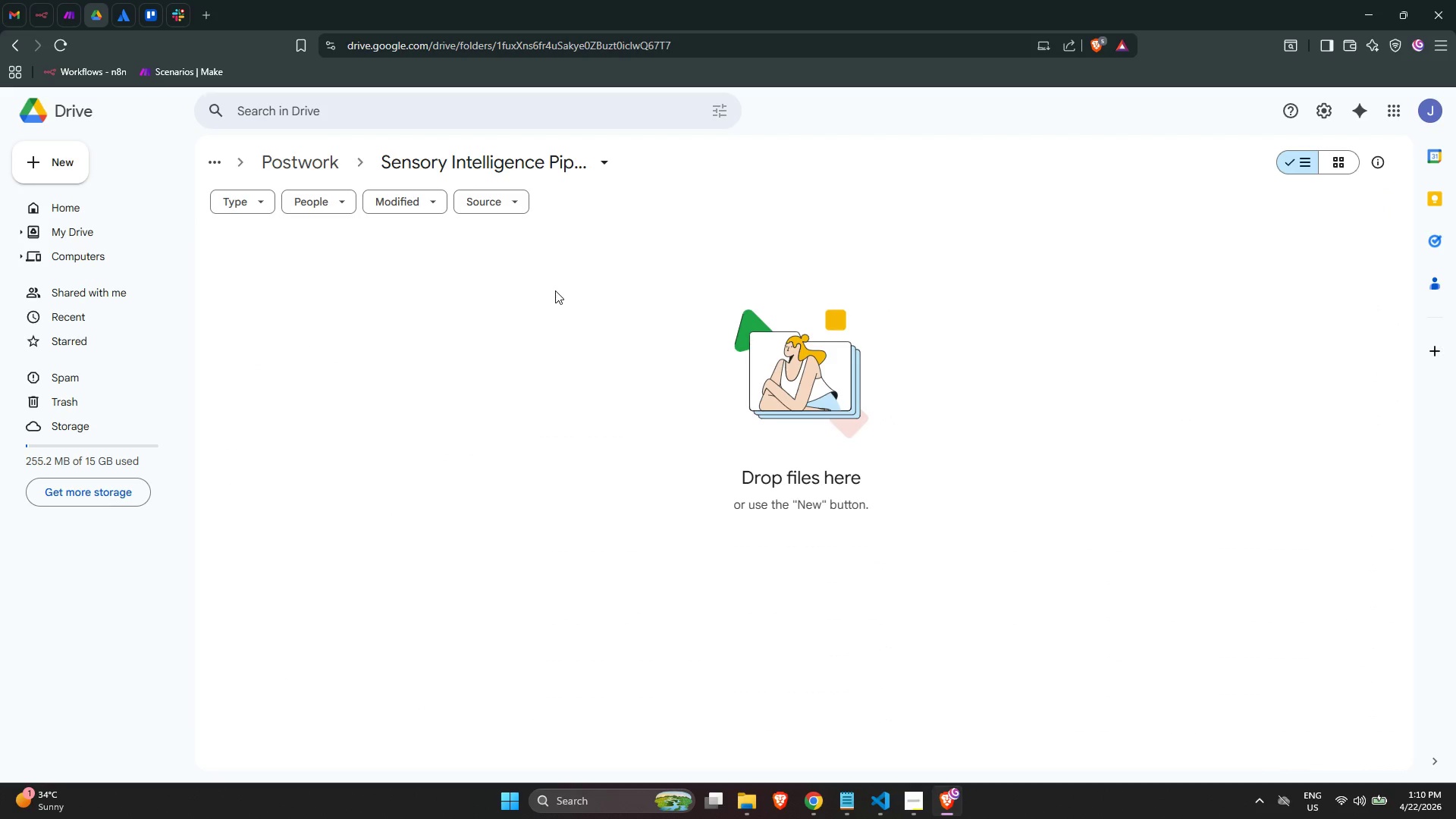 
right_click([383, 300])
 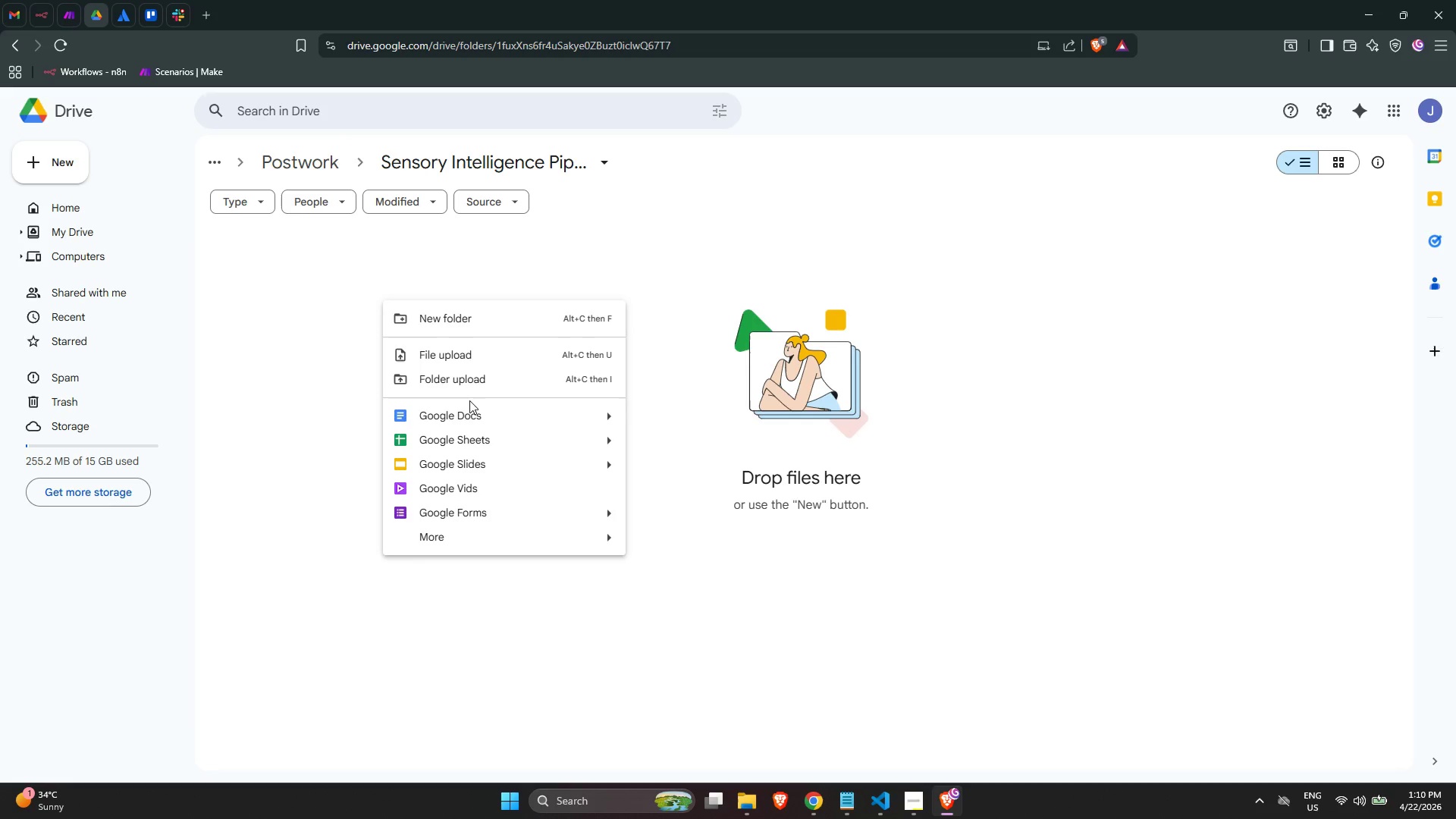 
scroll: coordinate [479, 417], scroll_direction: down, amount: 1.0
 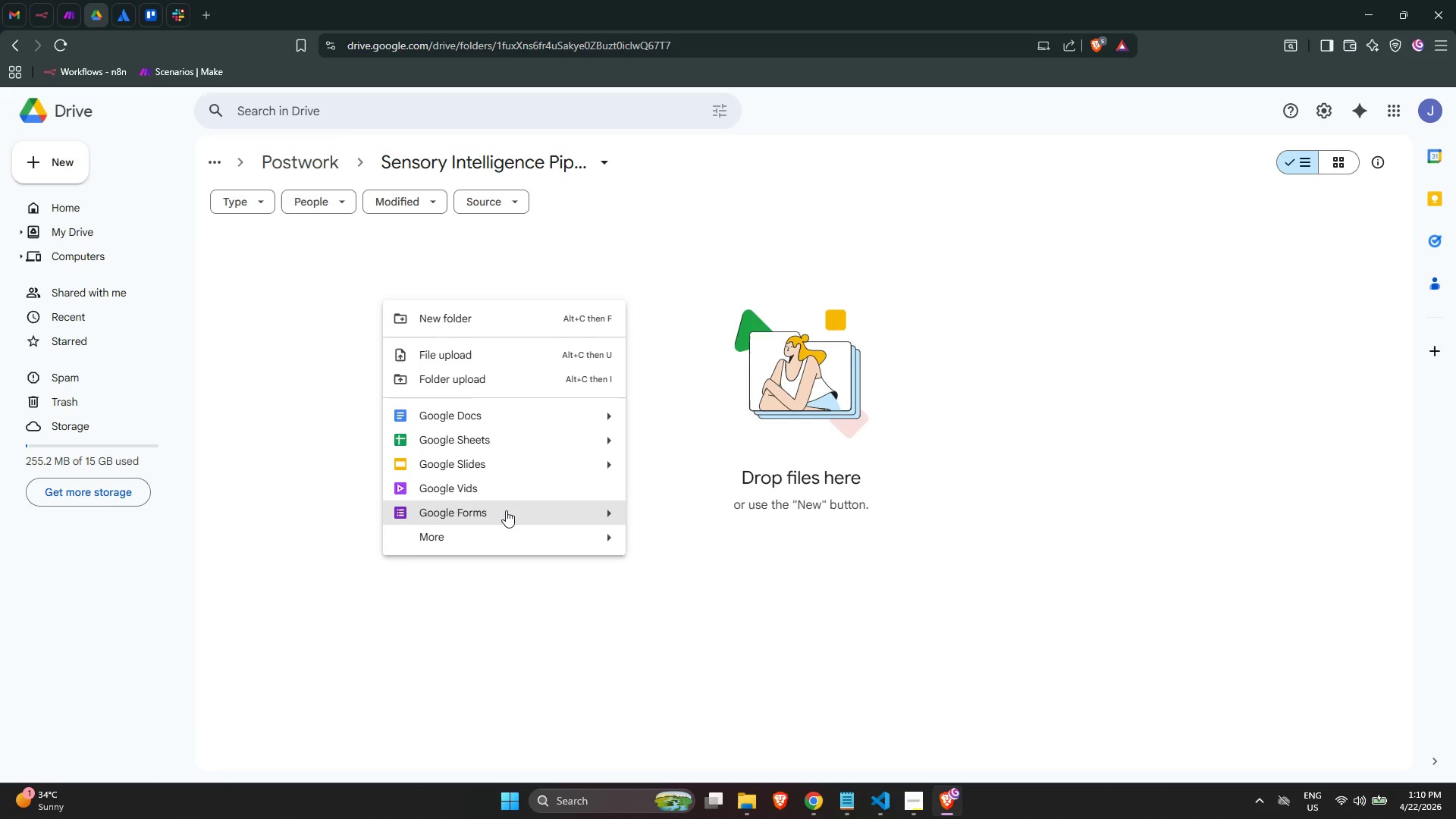 
left_click([506, 511])
 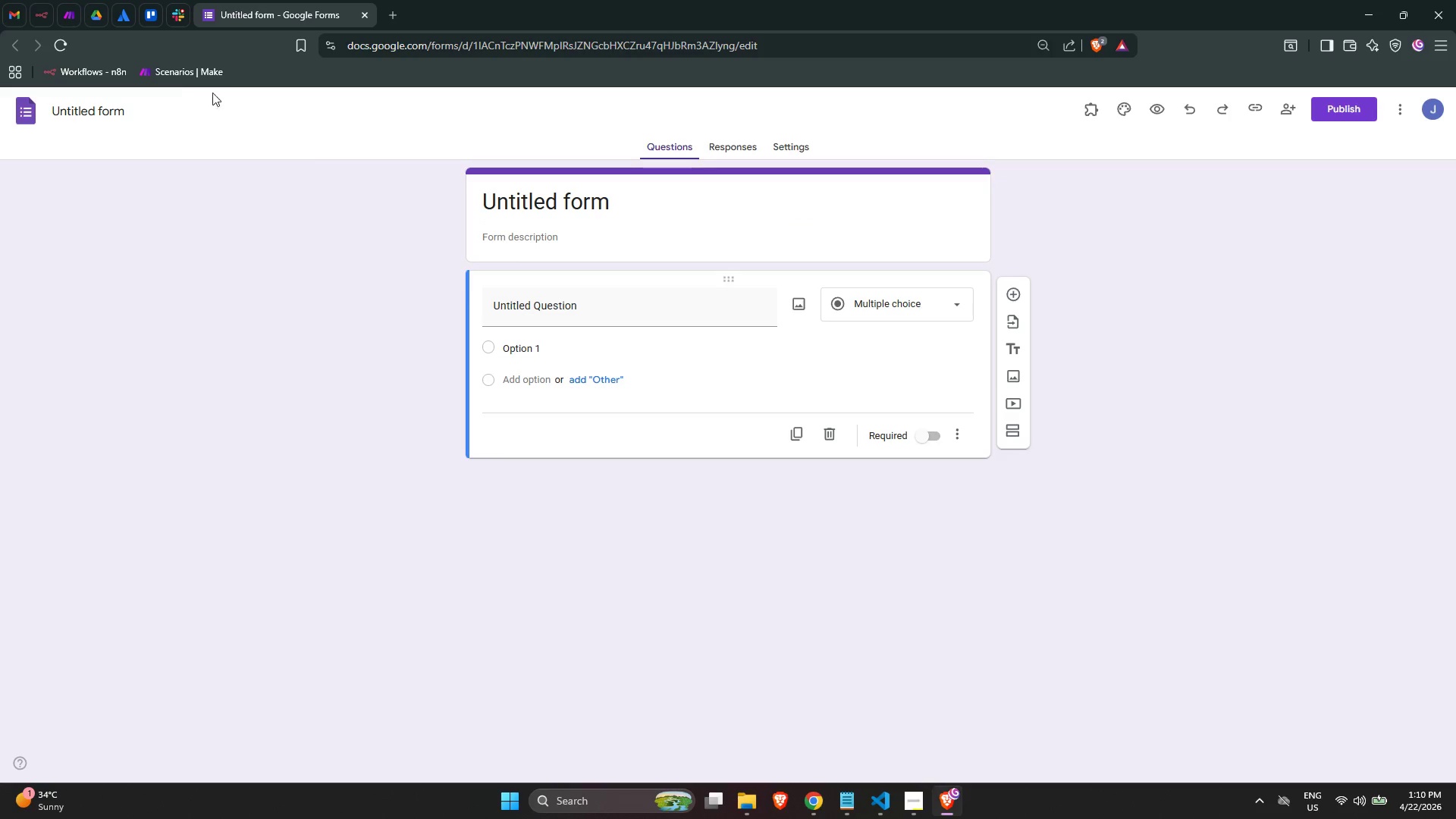 
double_click([83, 111])
 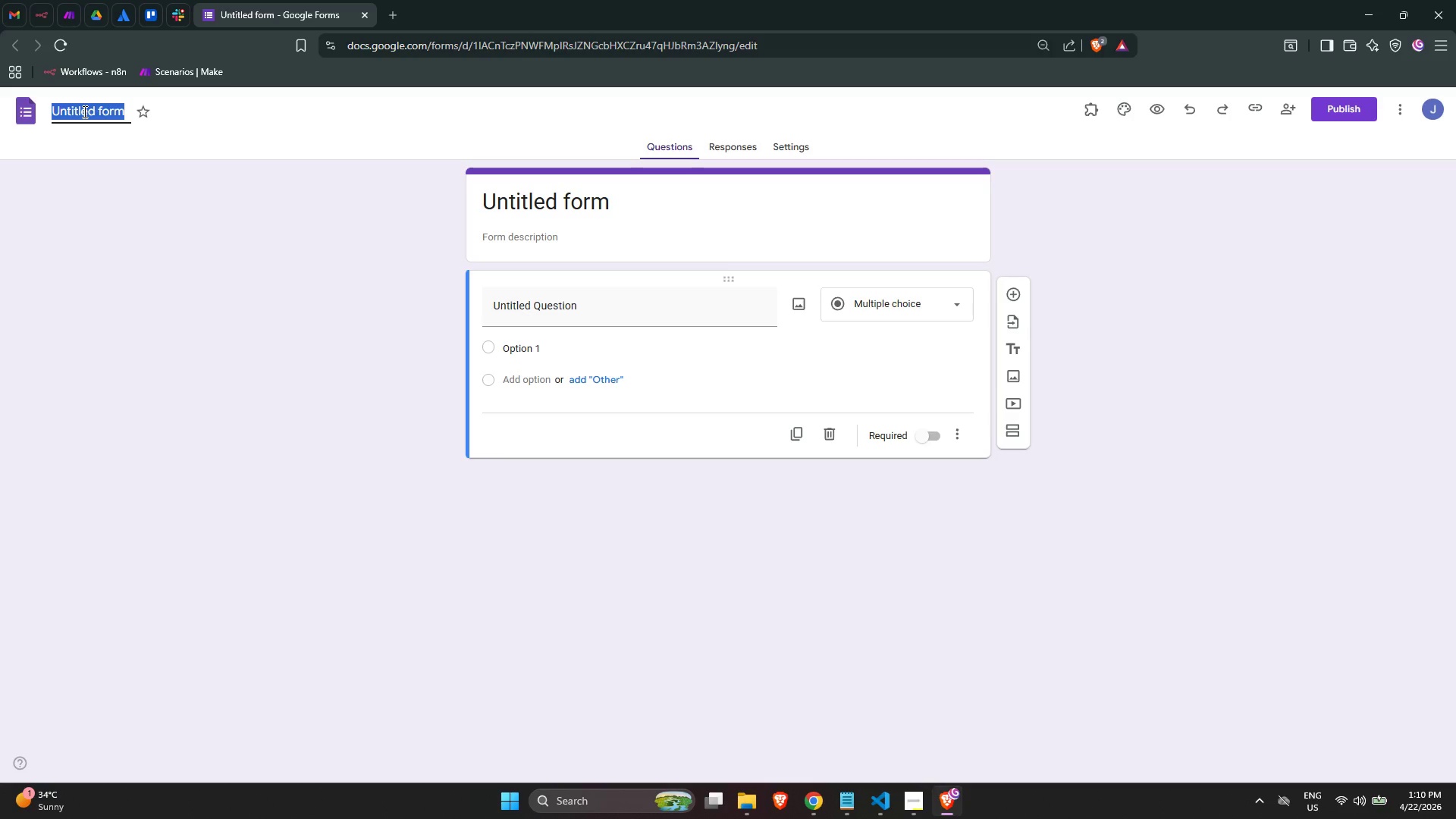 
type(forrms)
key(Backspace)
key(Backspace)
key(Backspace)
key(Backspace)
key(Backspace)
key(Backspace)
key(Backspace)
type(Highland Mead & Mead)
key(Backspace)
key(Backspace)
key(Backspace)
type(elomel)
key(NumpadEnter)
 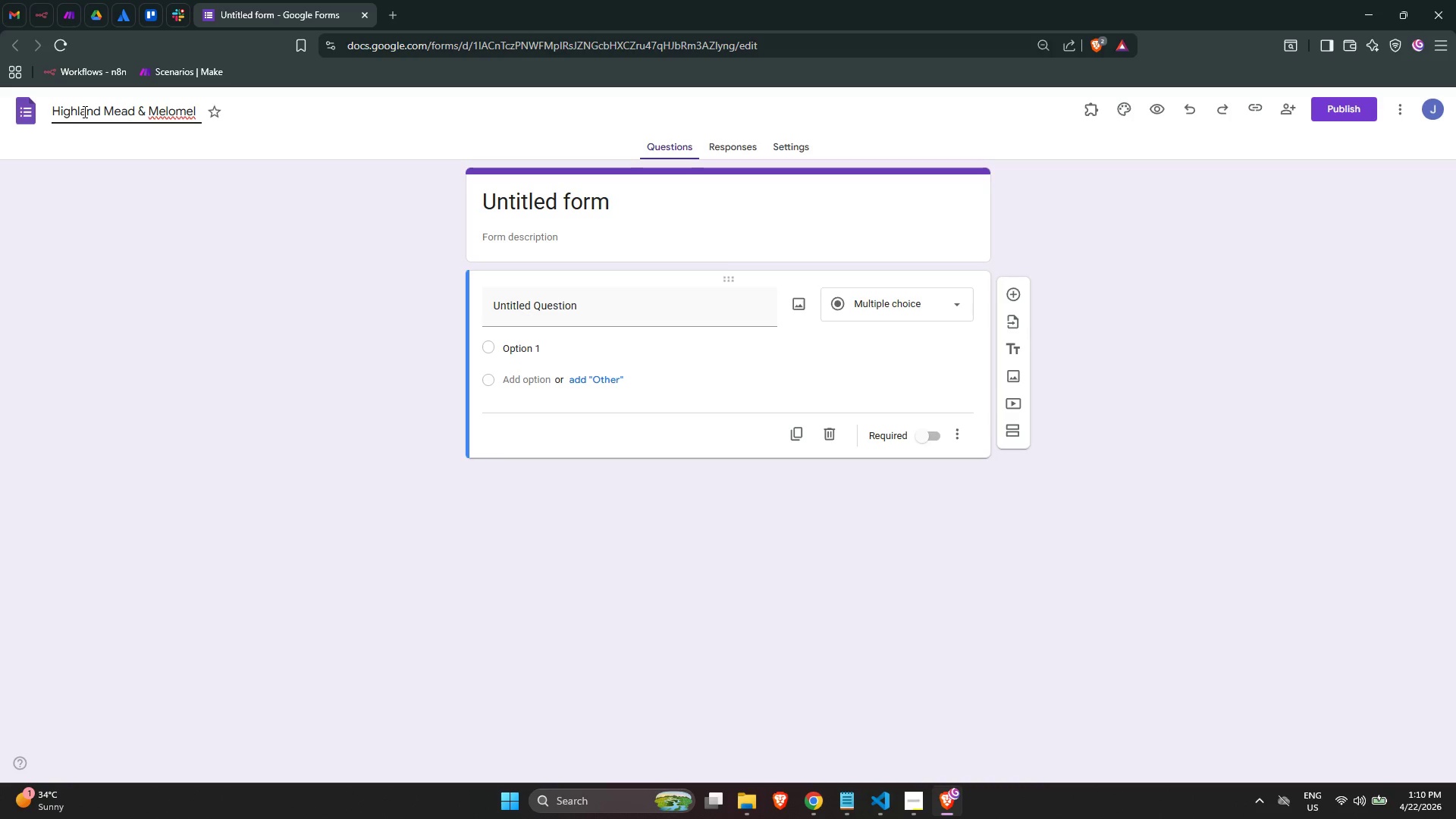 
left_click([345, 115])
 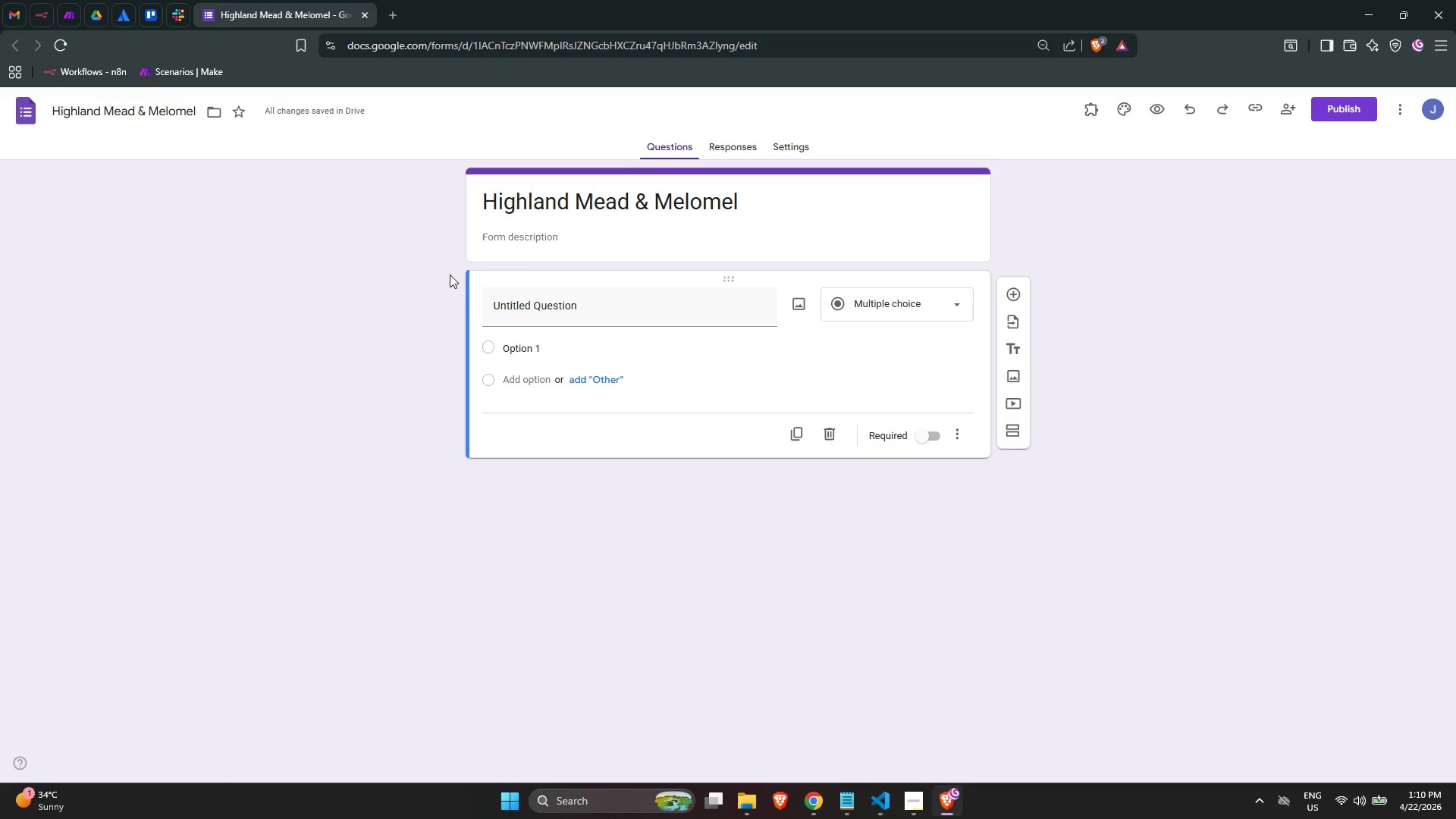 
wait(5.33)
 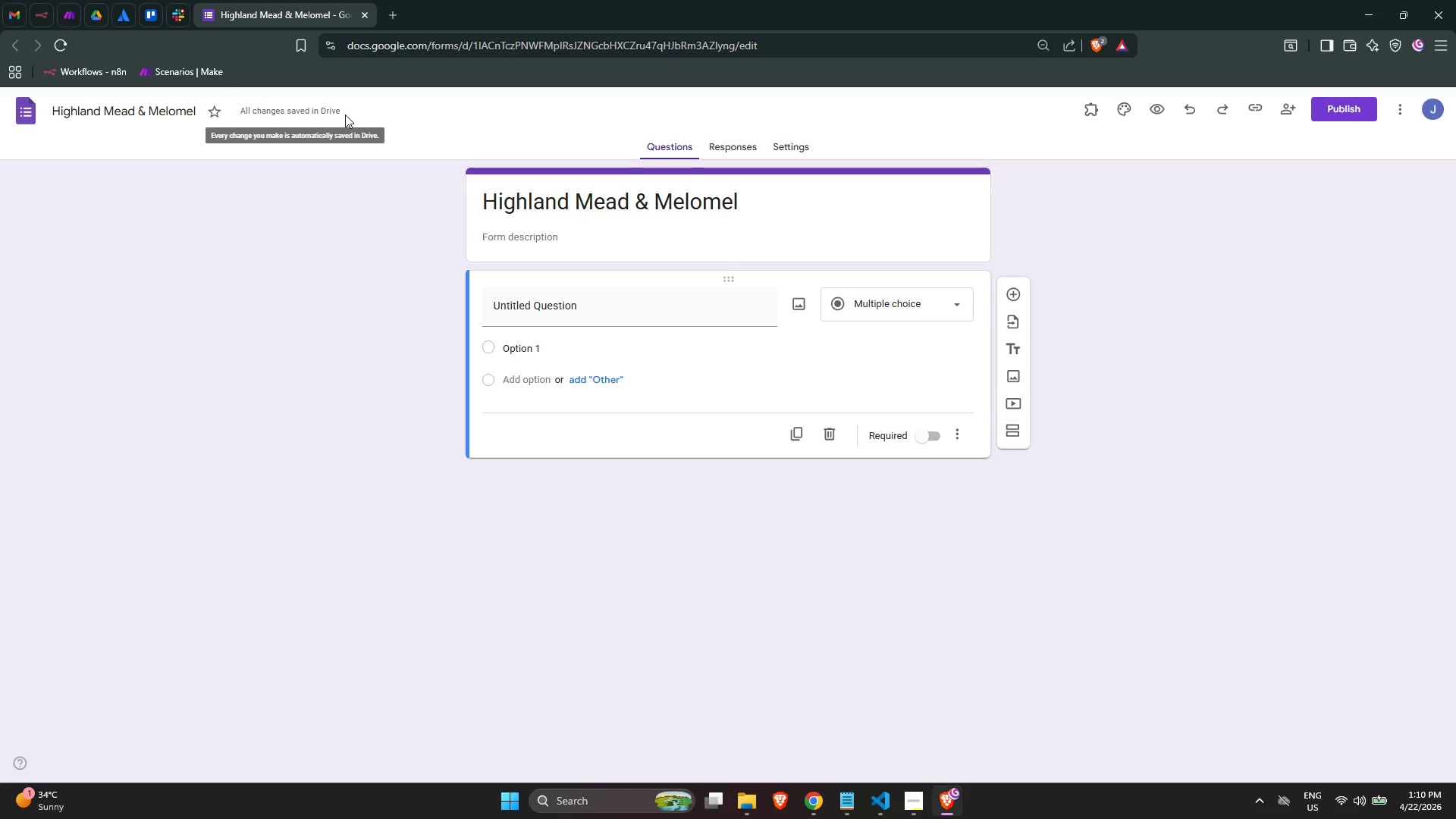 
left_click([594, 229])
 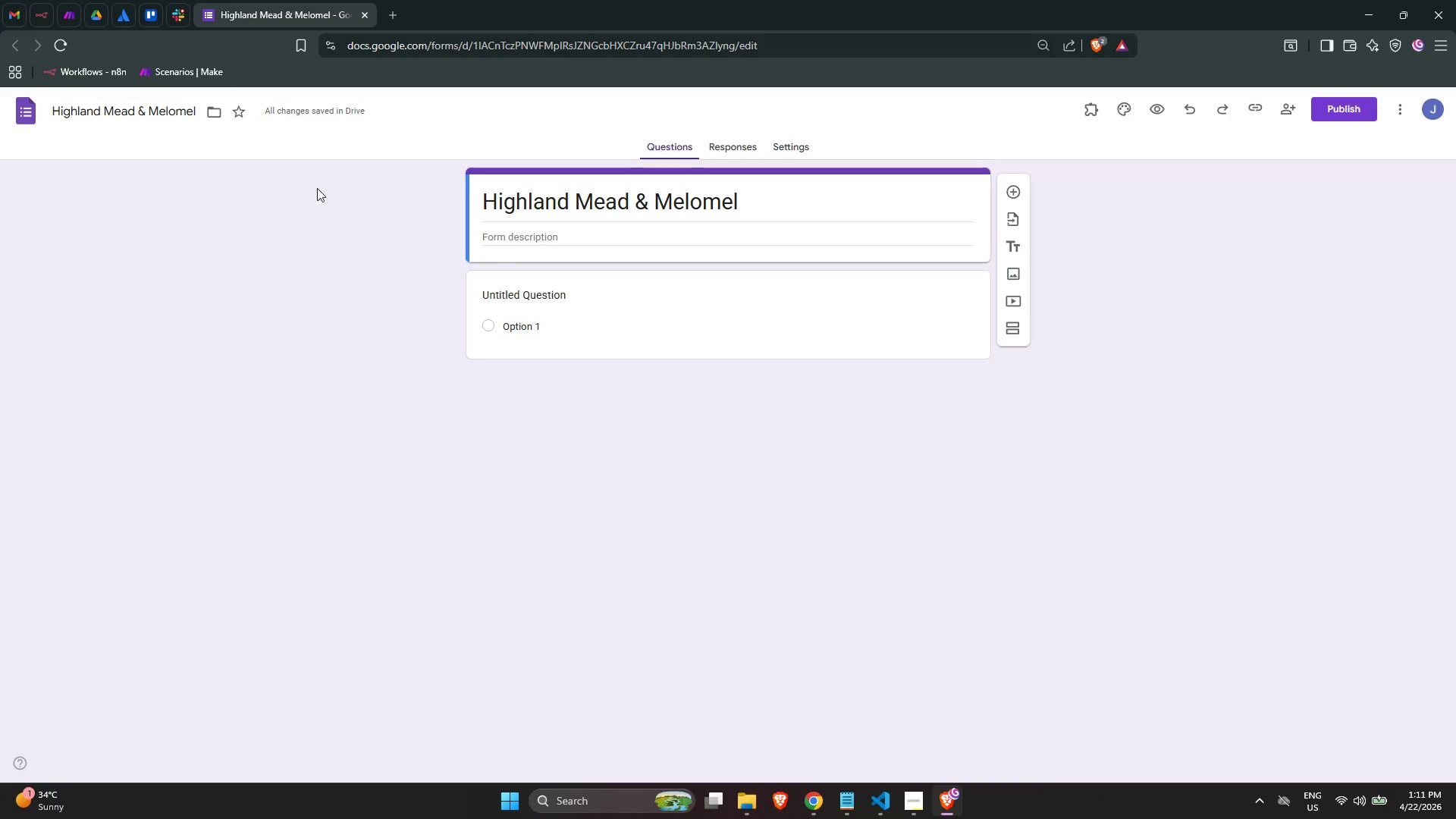 
left_click([171, 111])
 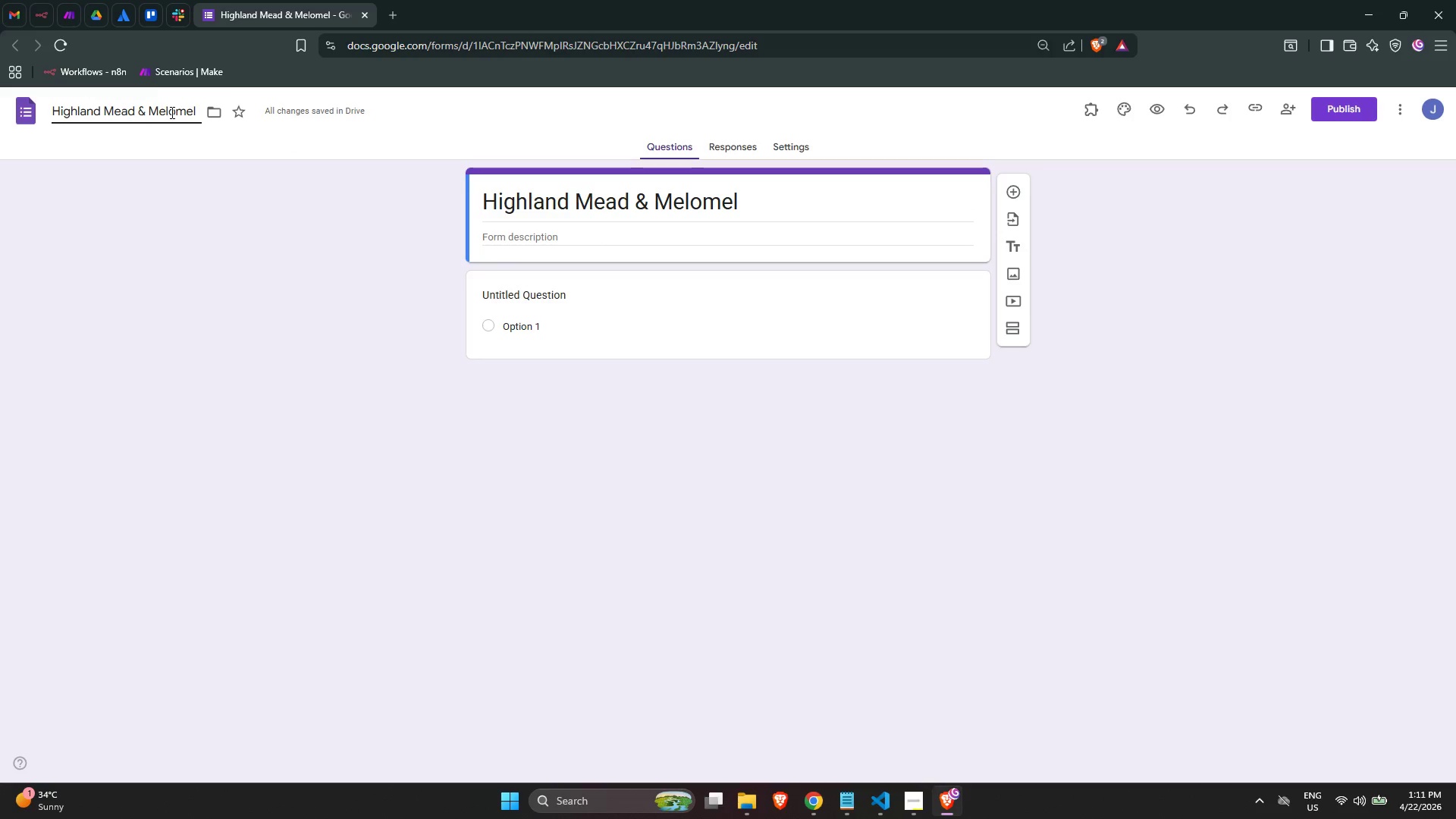 
key(ArrowRight)
 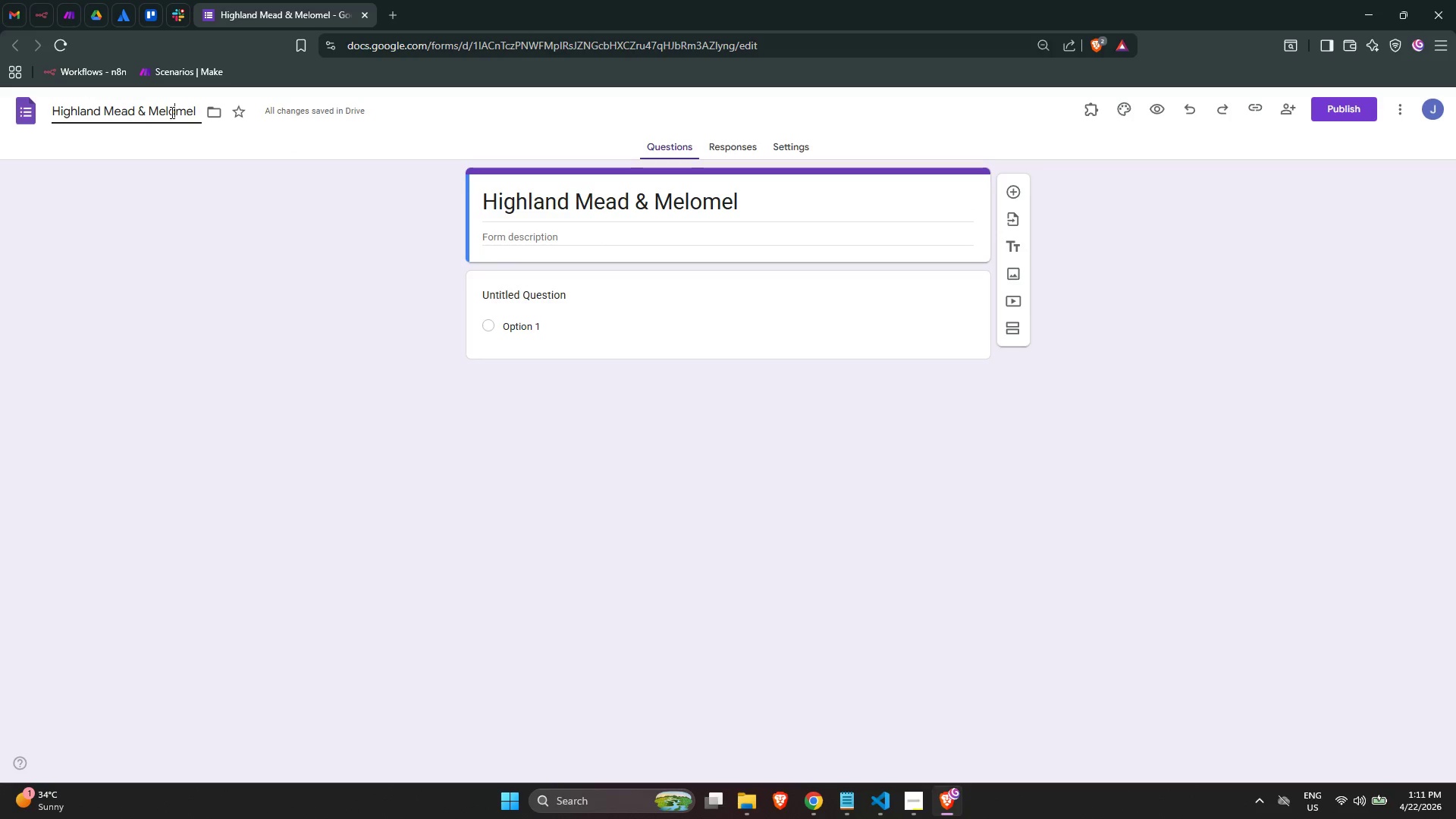 
key(ArrowRight)
 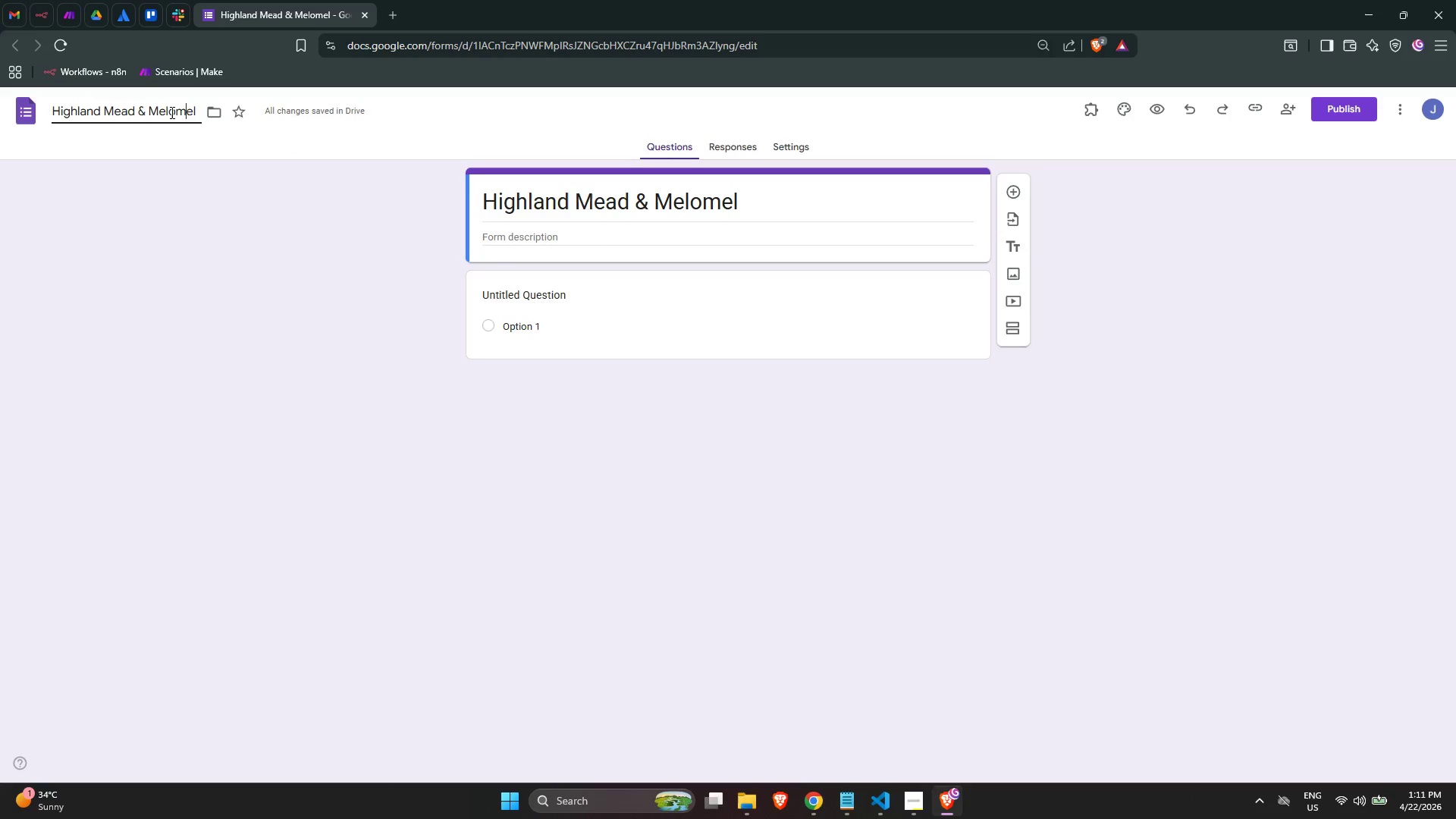 
key(ArrowRight)
 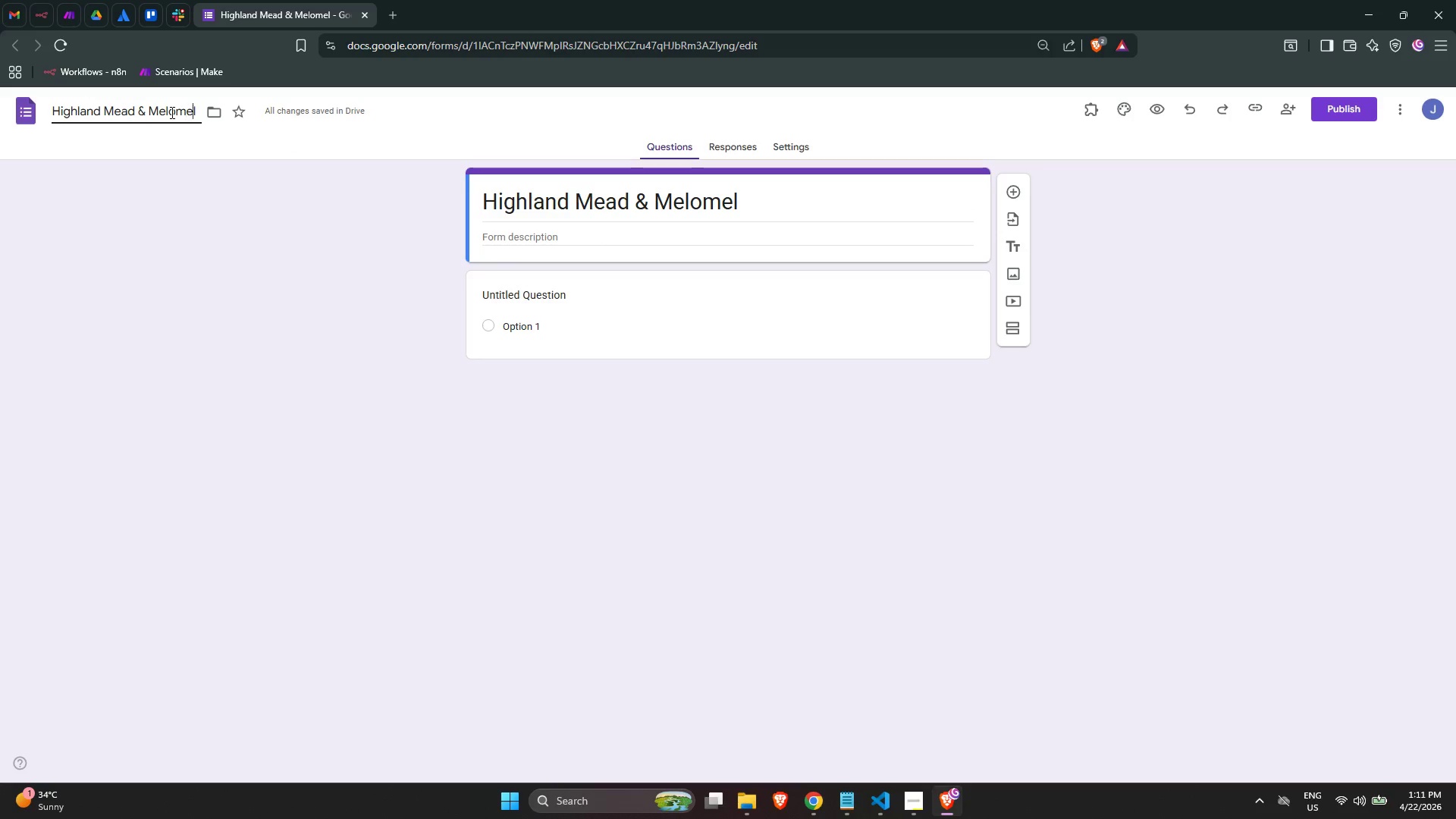 
key(ArrowRight)
 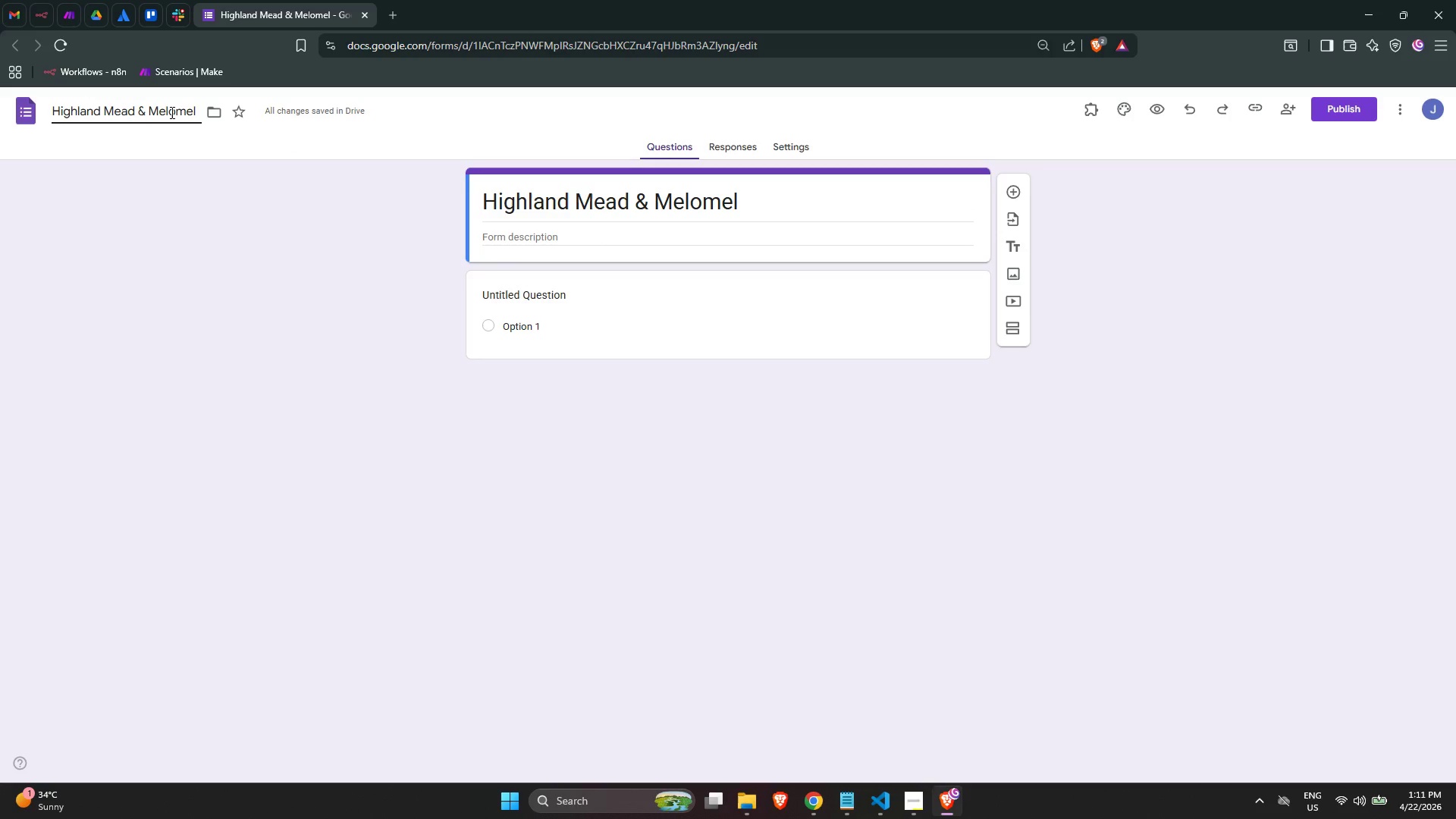 
key(Space)
 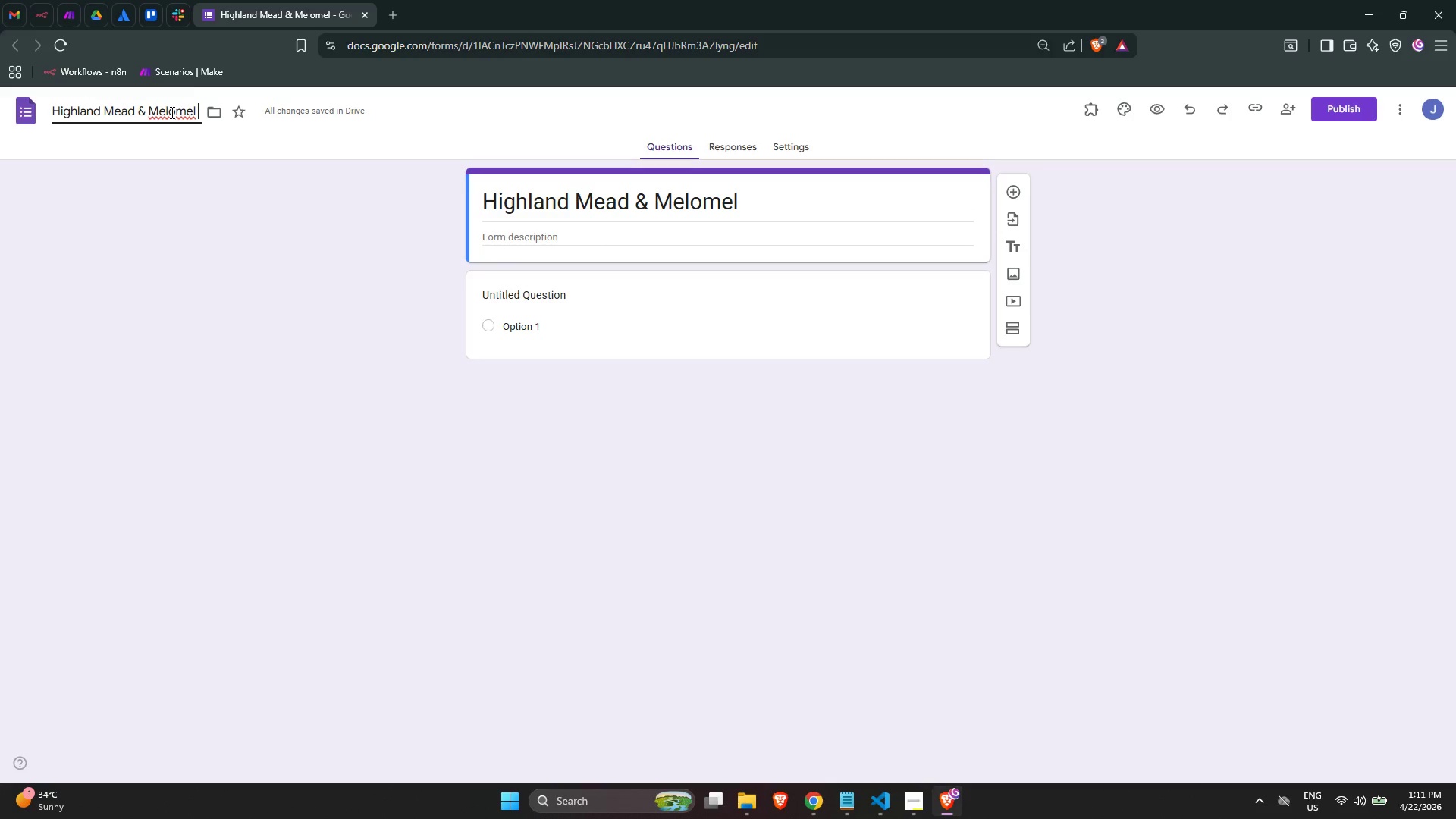 
key(NumpadSubtract)
 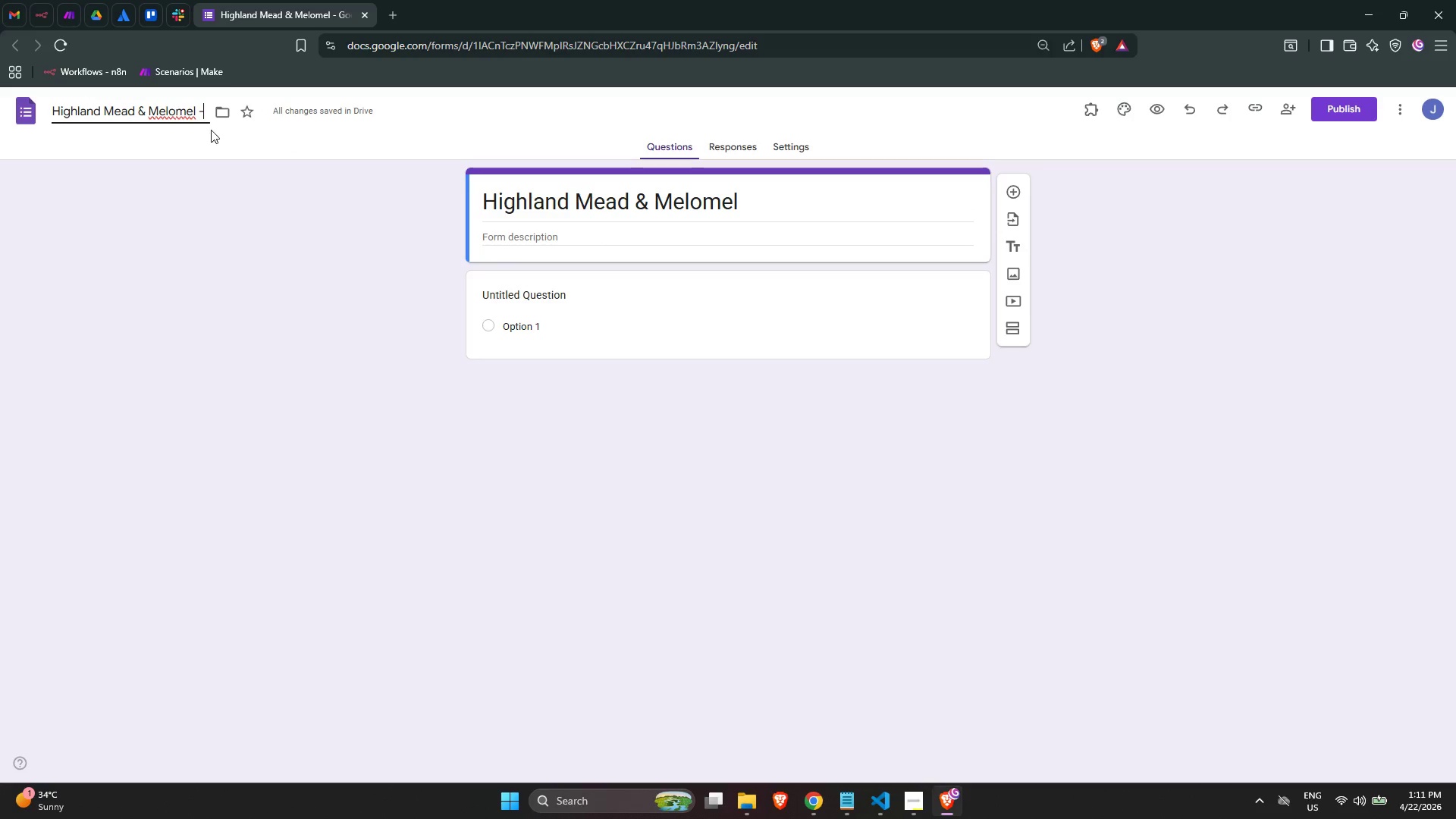 
key(Space)
 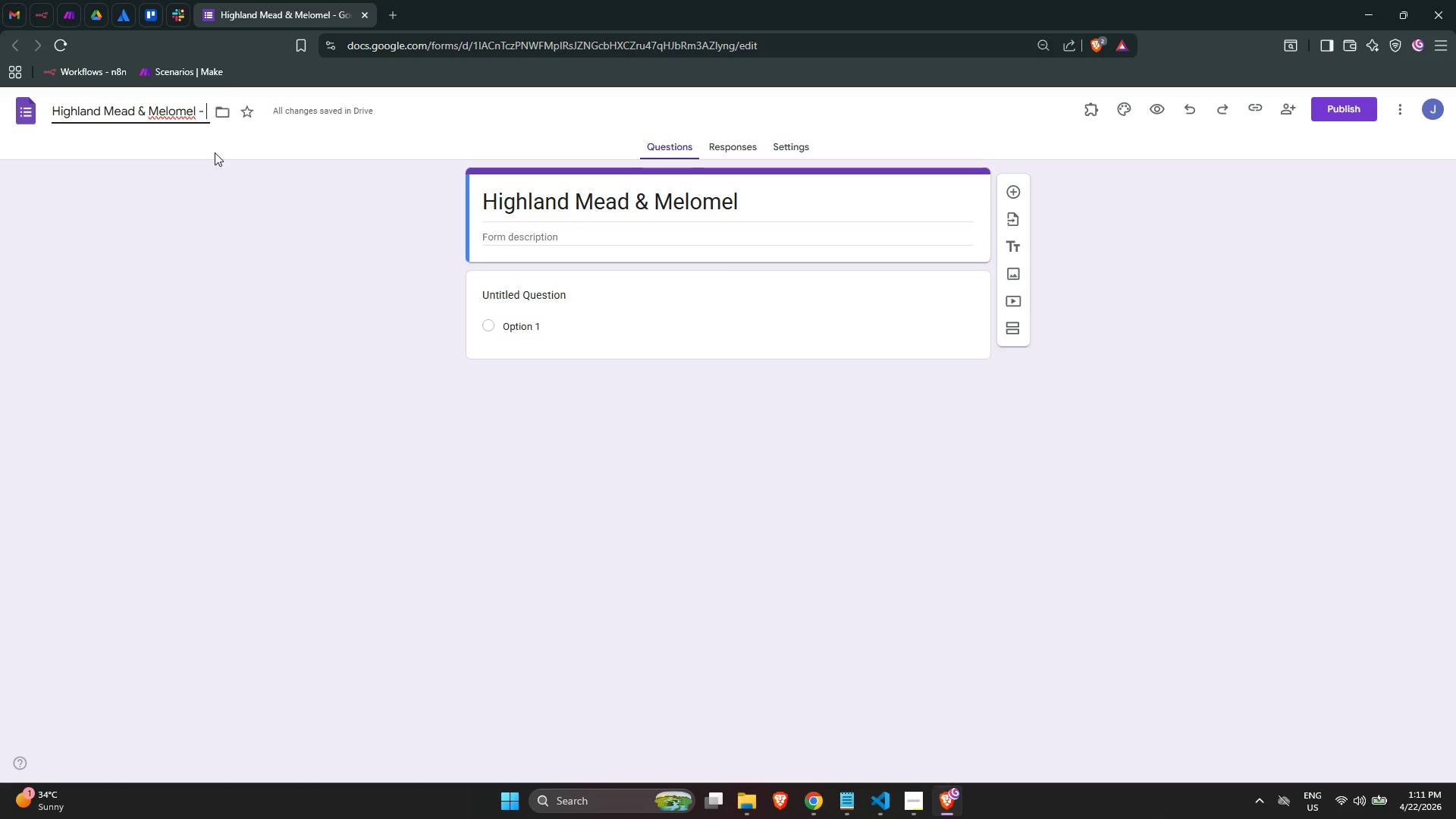 
type(Taproom Testing Feedback)
 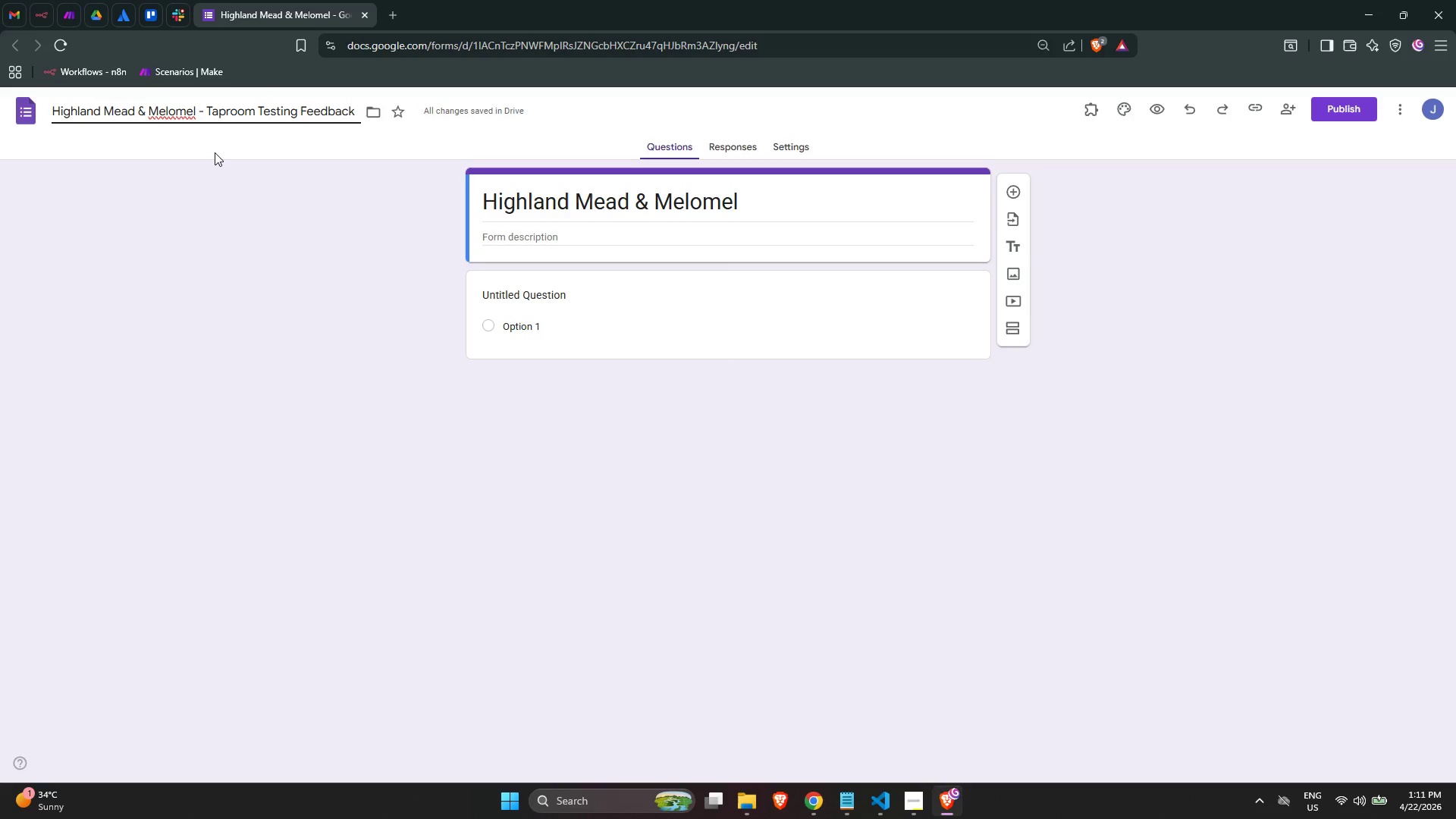 
key(Enter)
 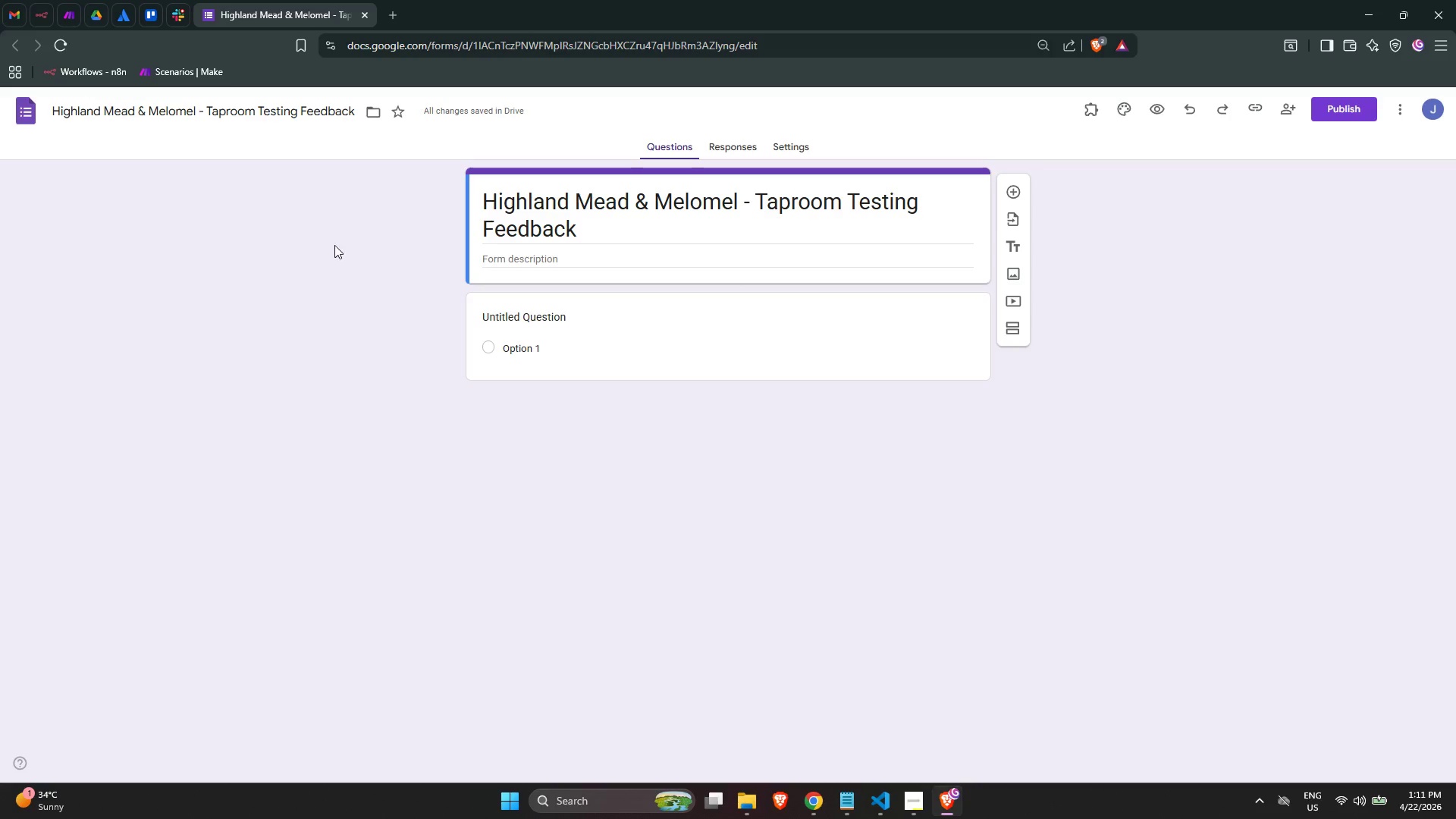 
left_click([540, 351])
 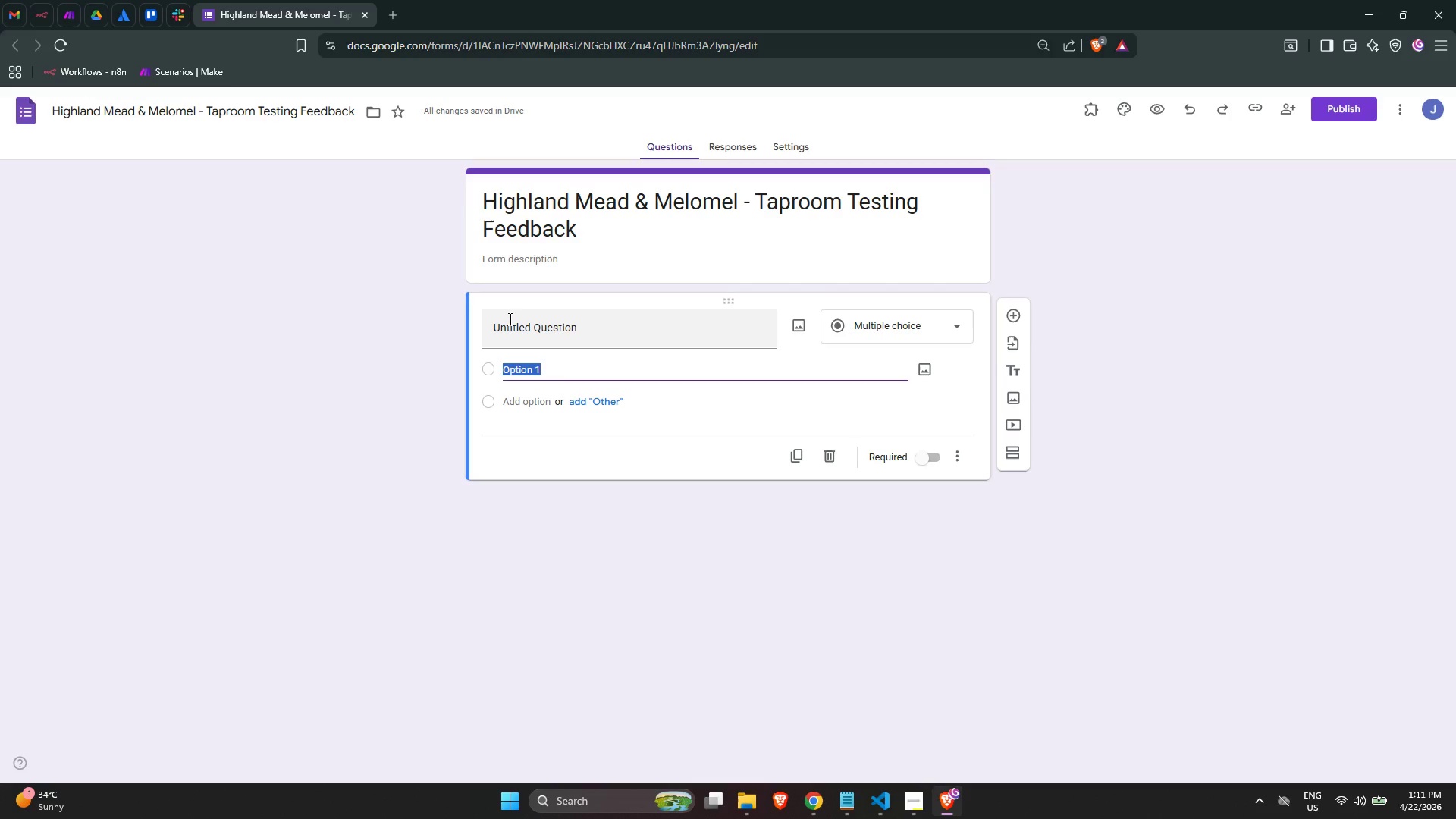 
wait(12.22)
 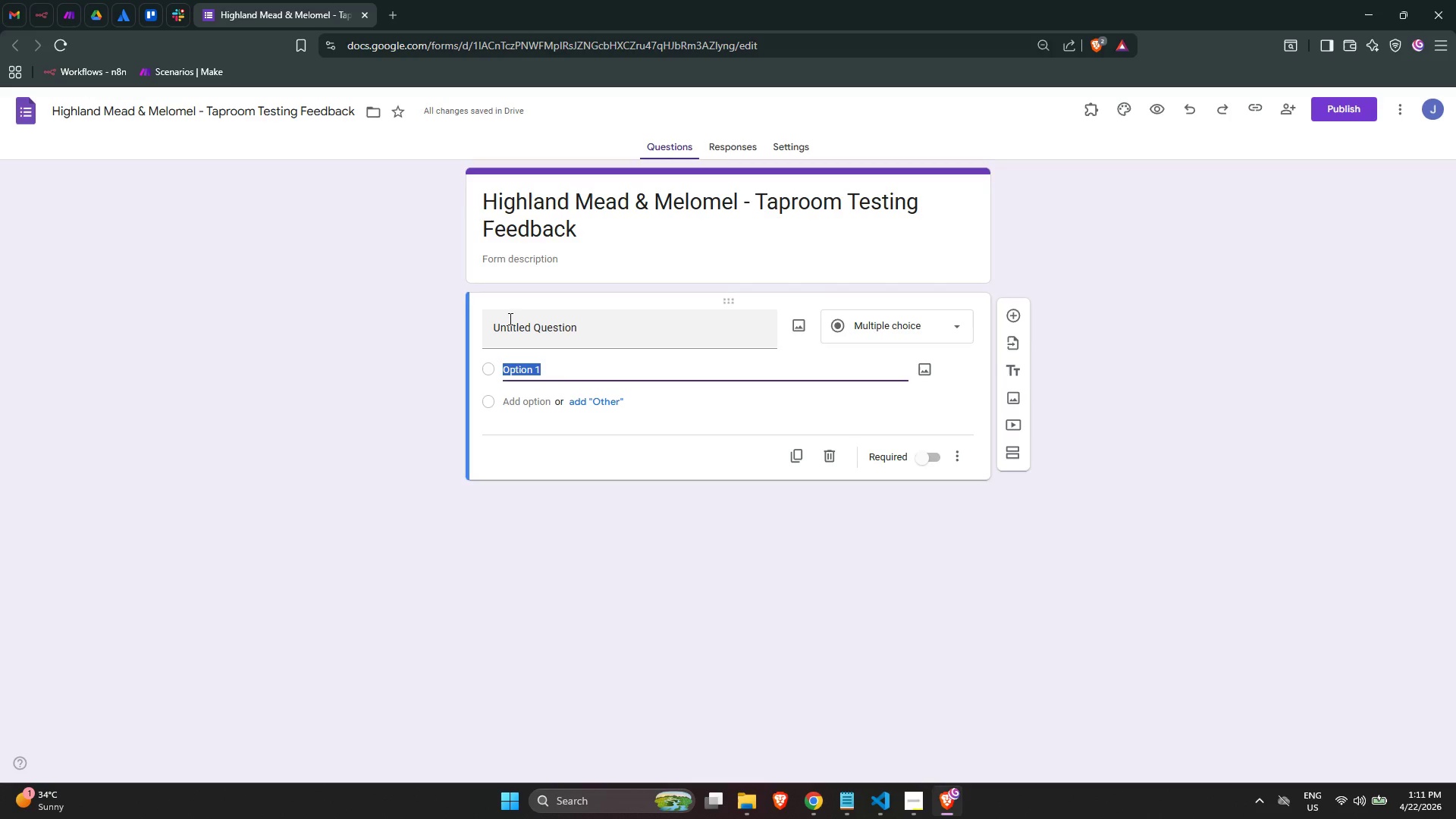 
double_click([613, 332])
 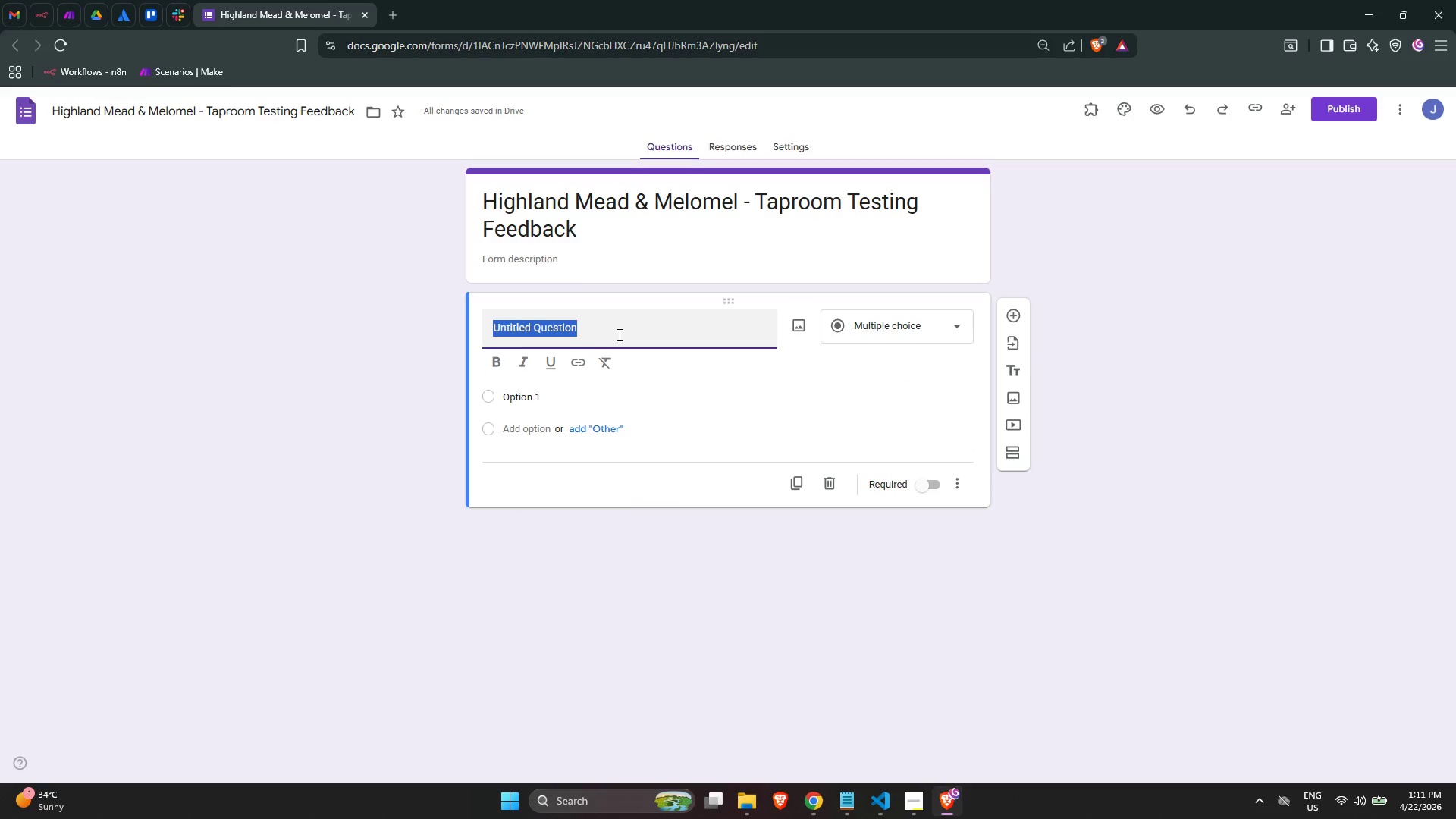 
type(Which n)
key(Backspace)
type(mead did you taste today?)
 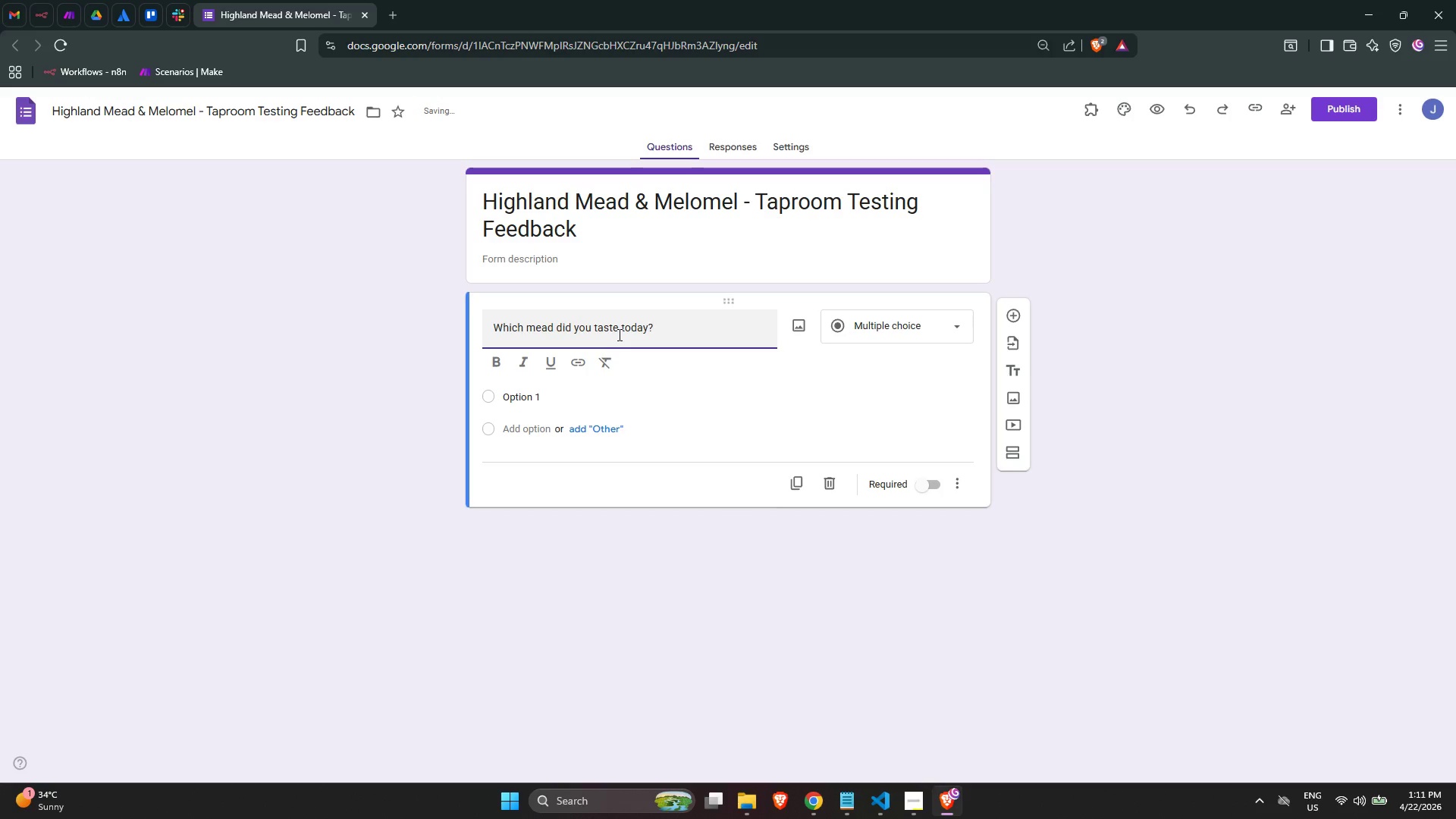 
 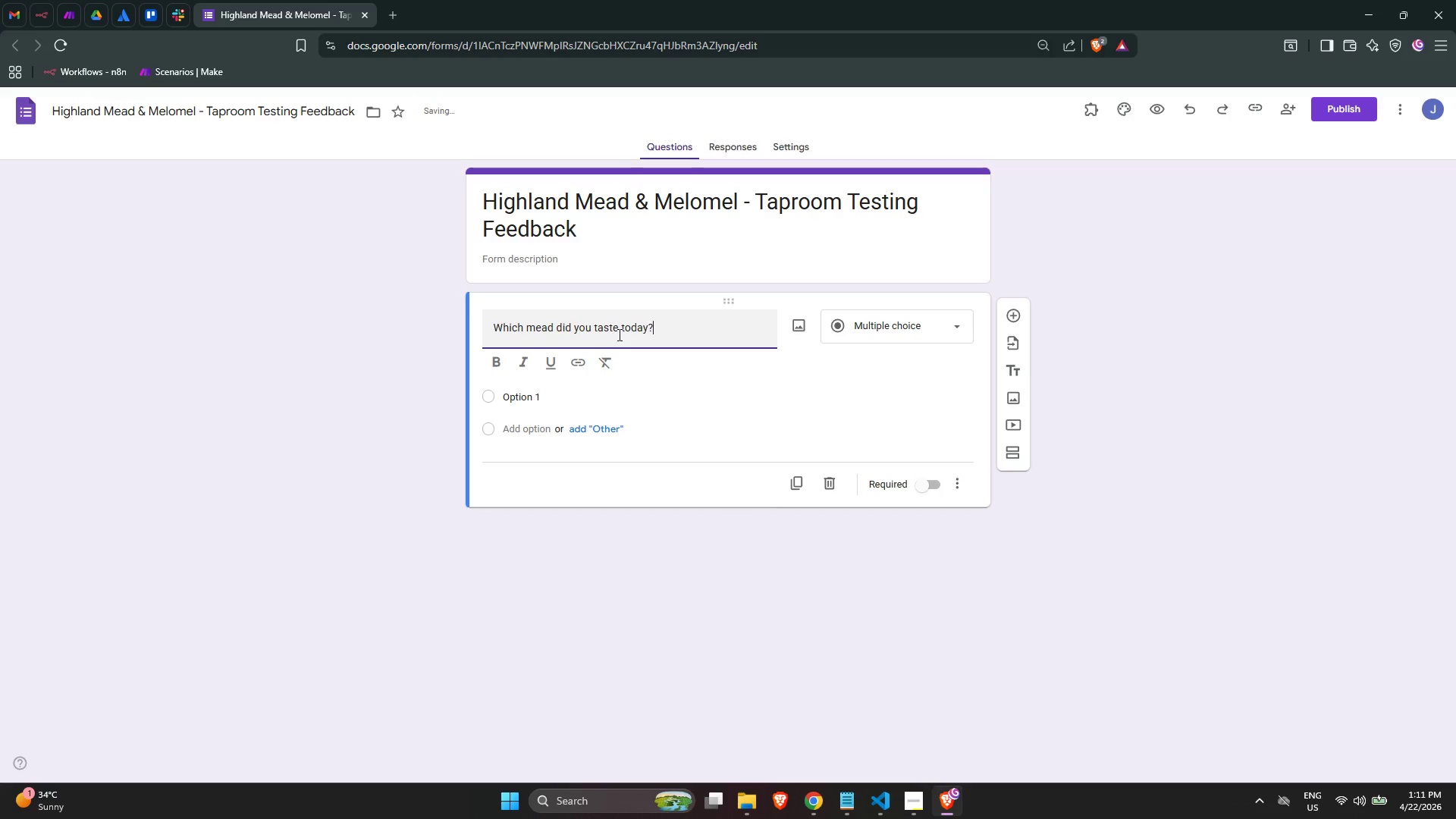 
key(Control+ControlLeft)
 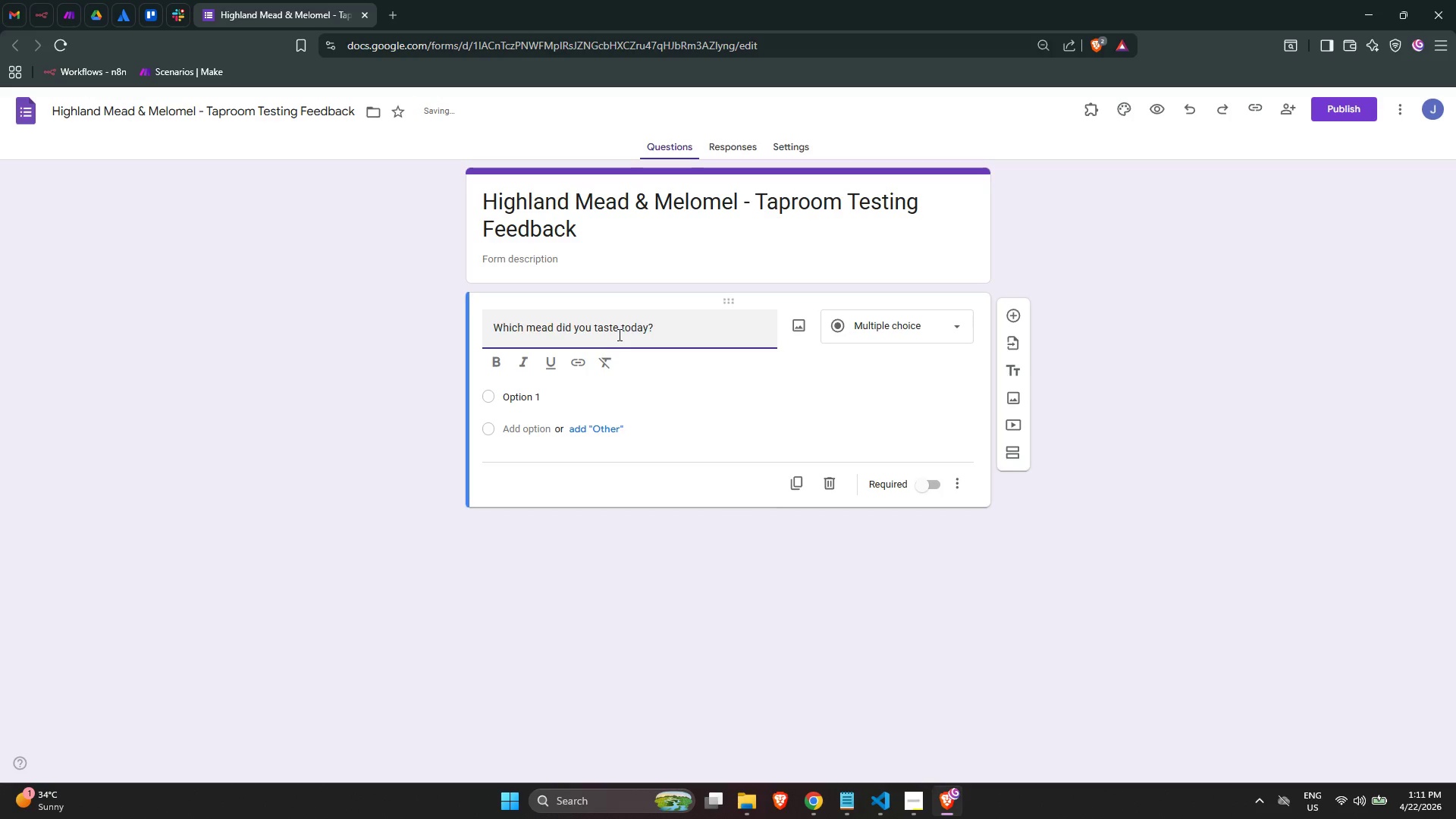 
key(Control+A)
 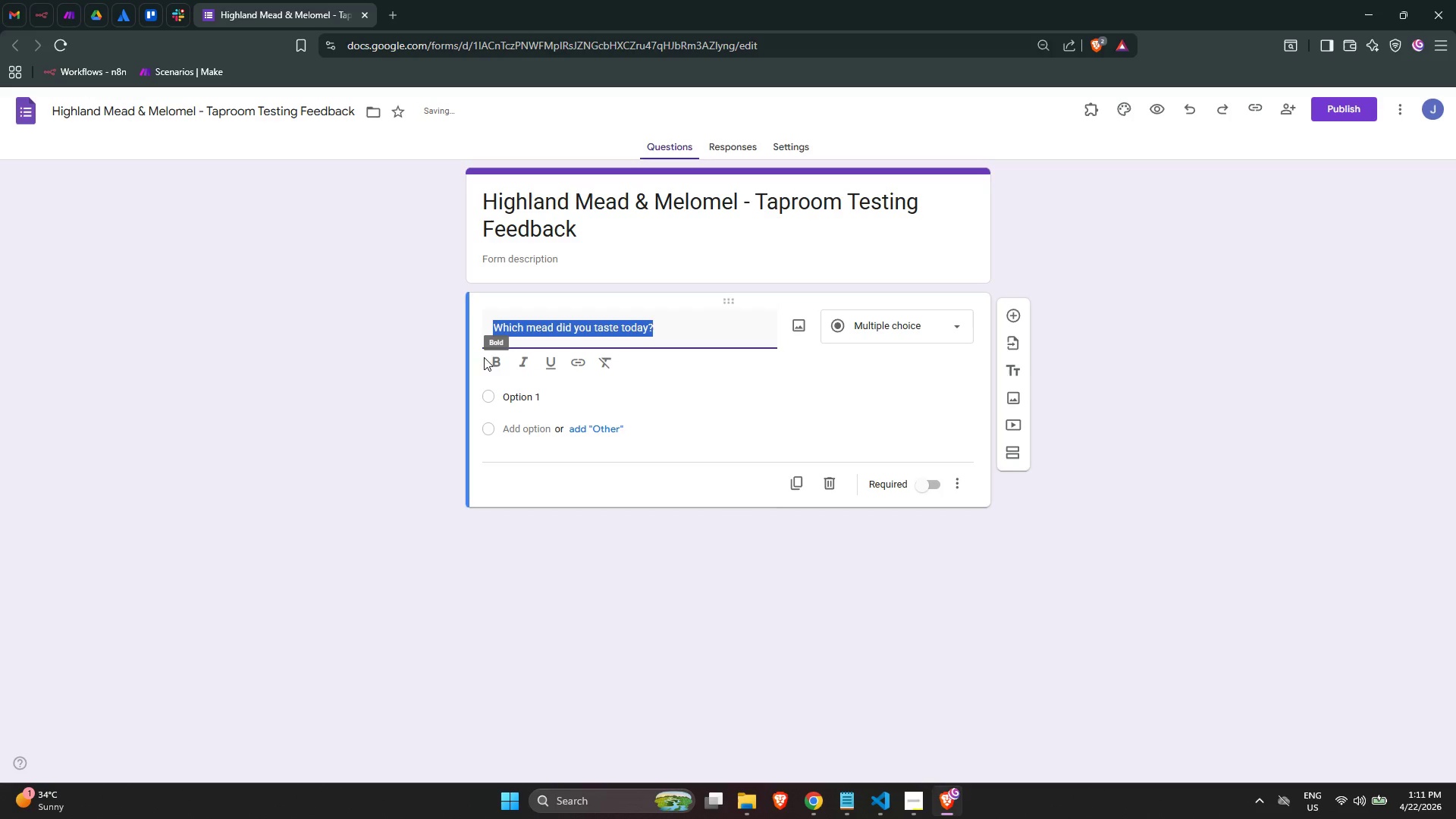 
left_click([494, 362])
 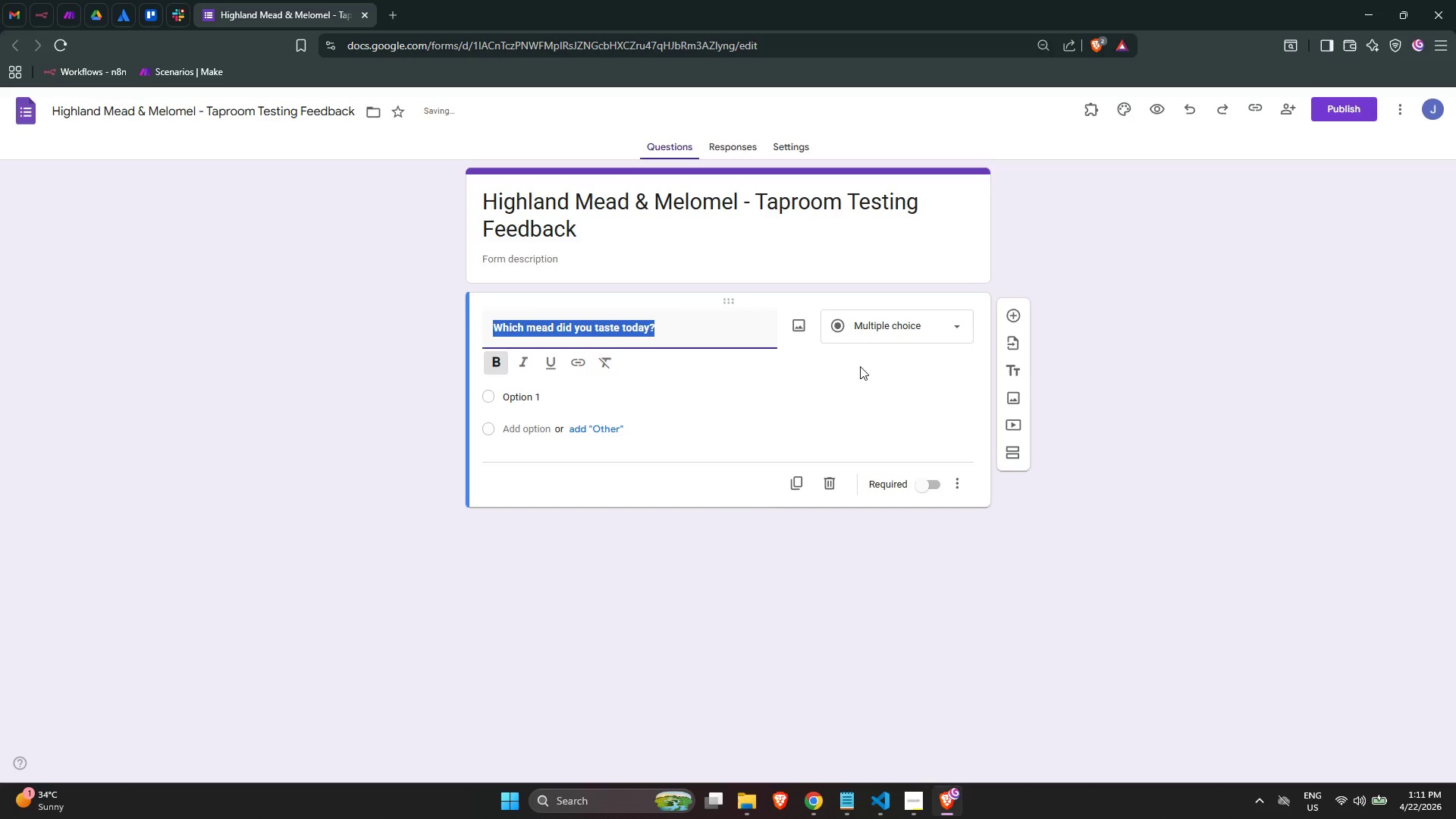 
left_click([864, 316])
 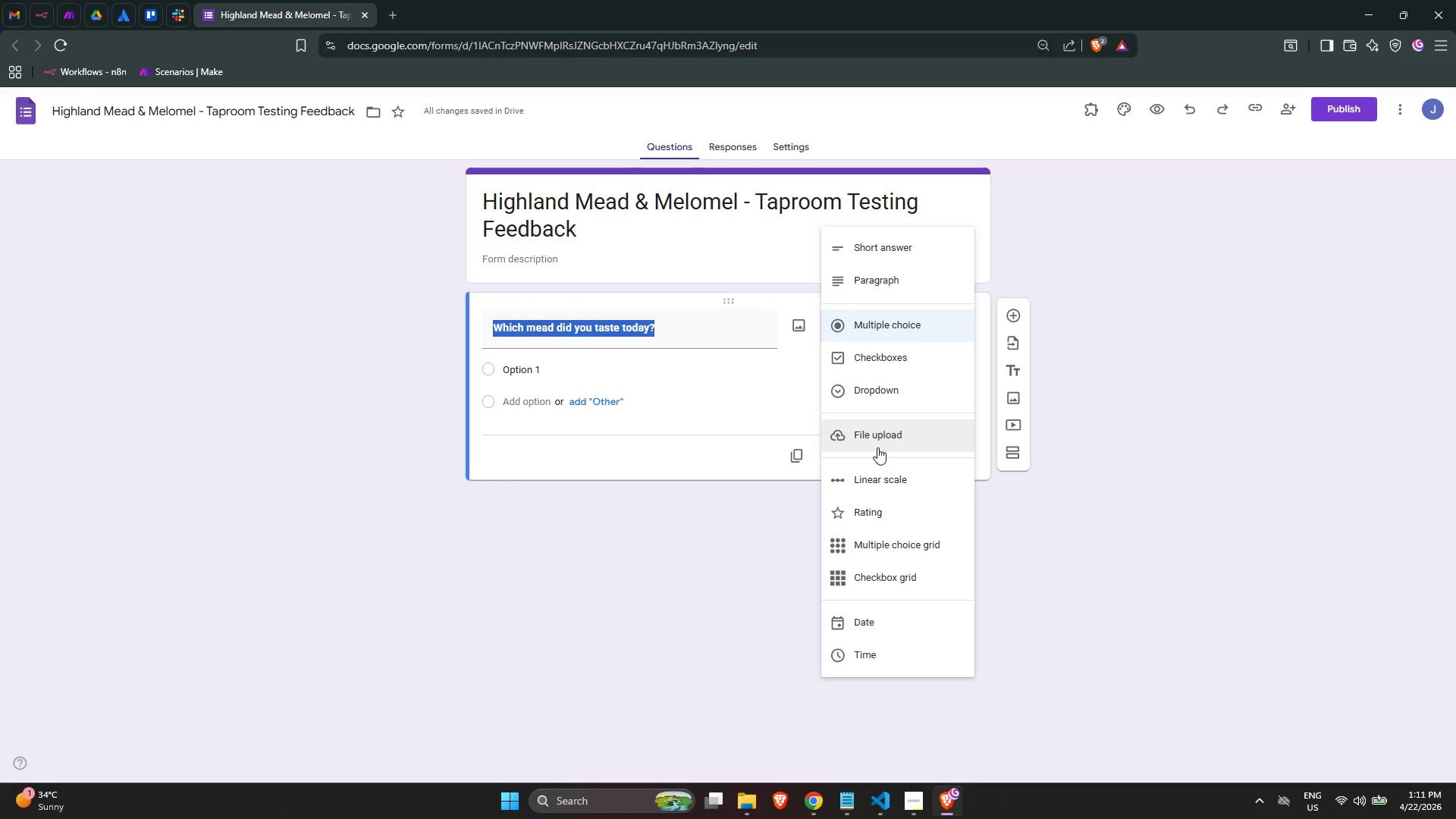 
wait(10.75)
 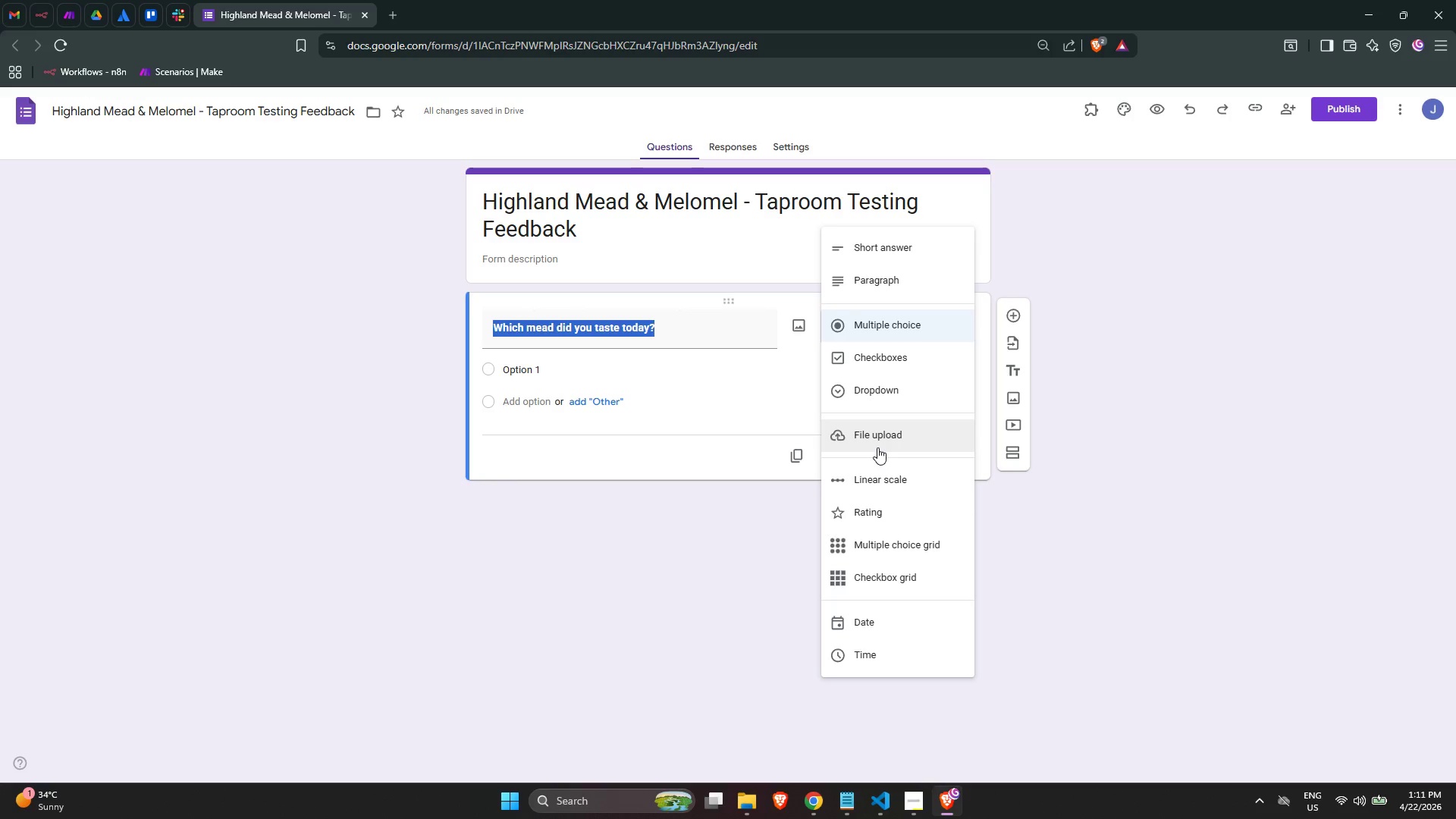 
left_click([774, 397])
 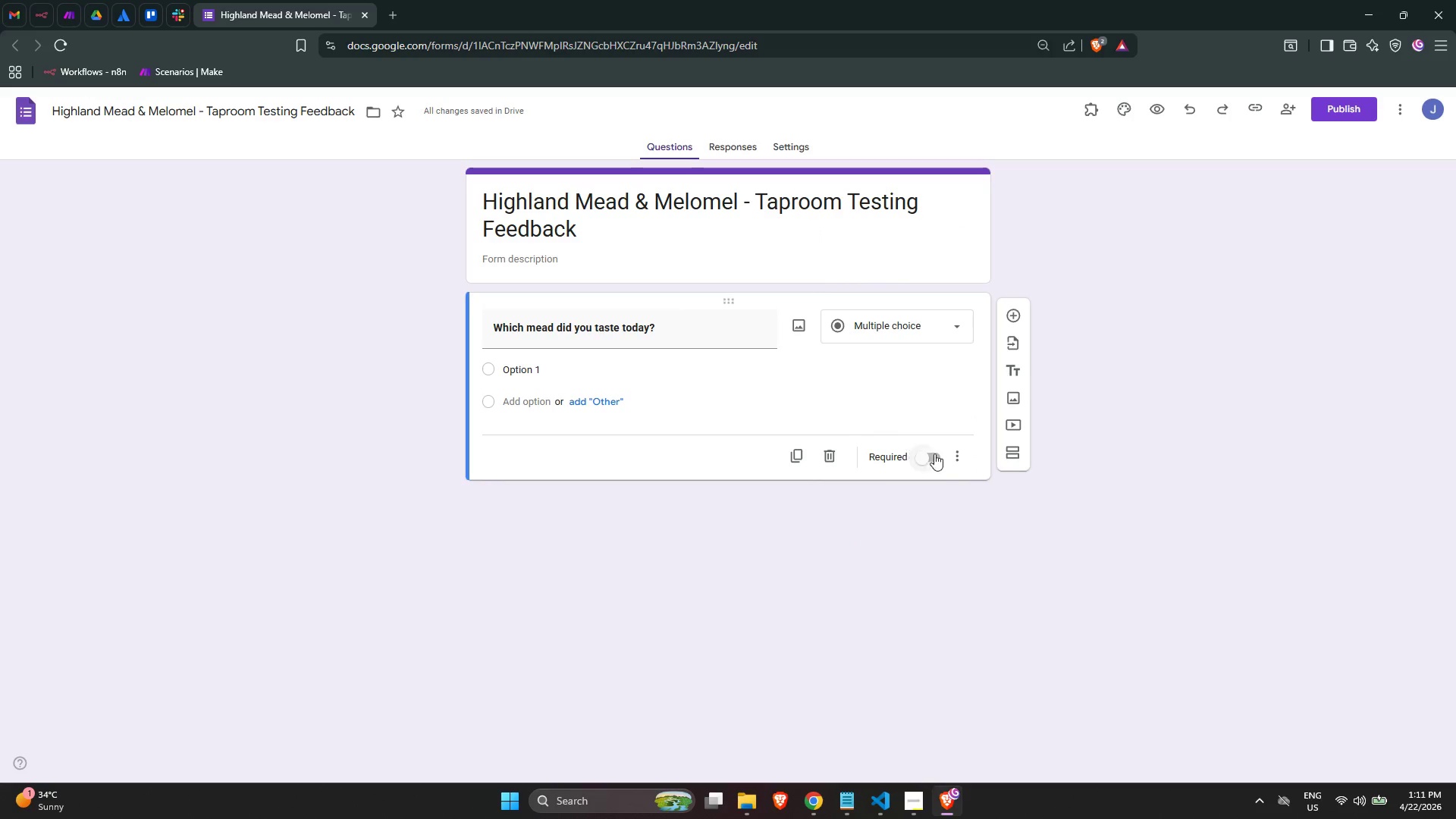 
left_click([933, 458])
 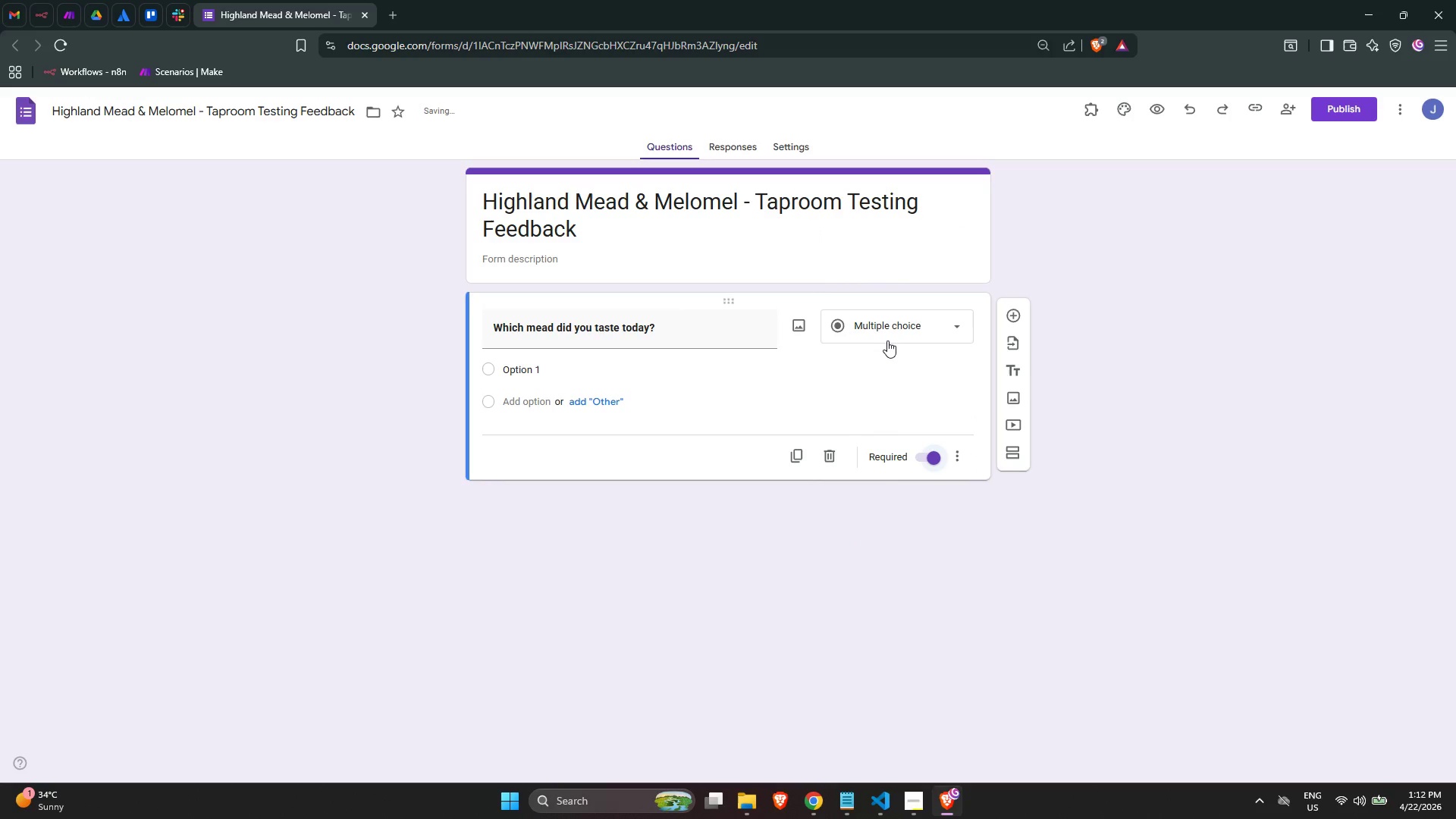 
left_click([887, 337])
 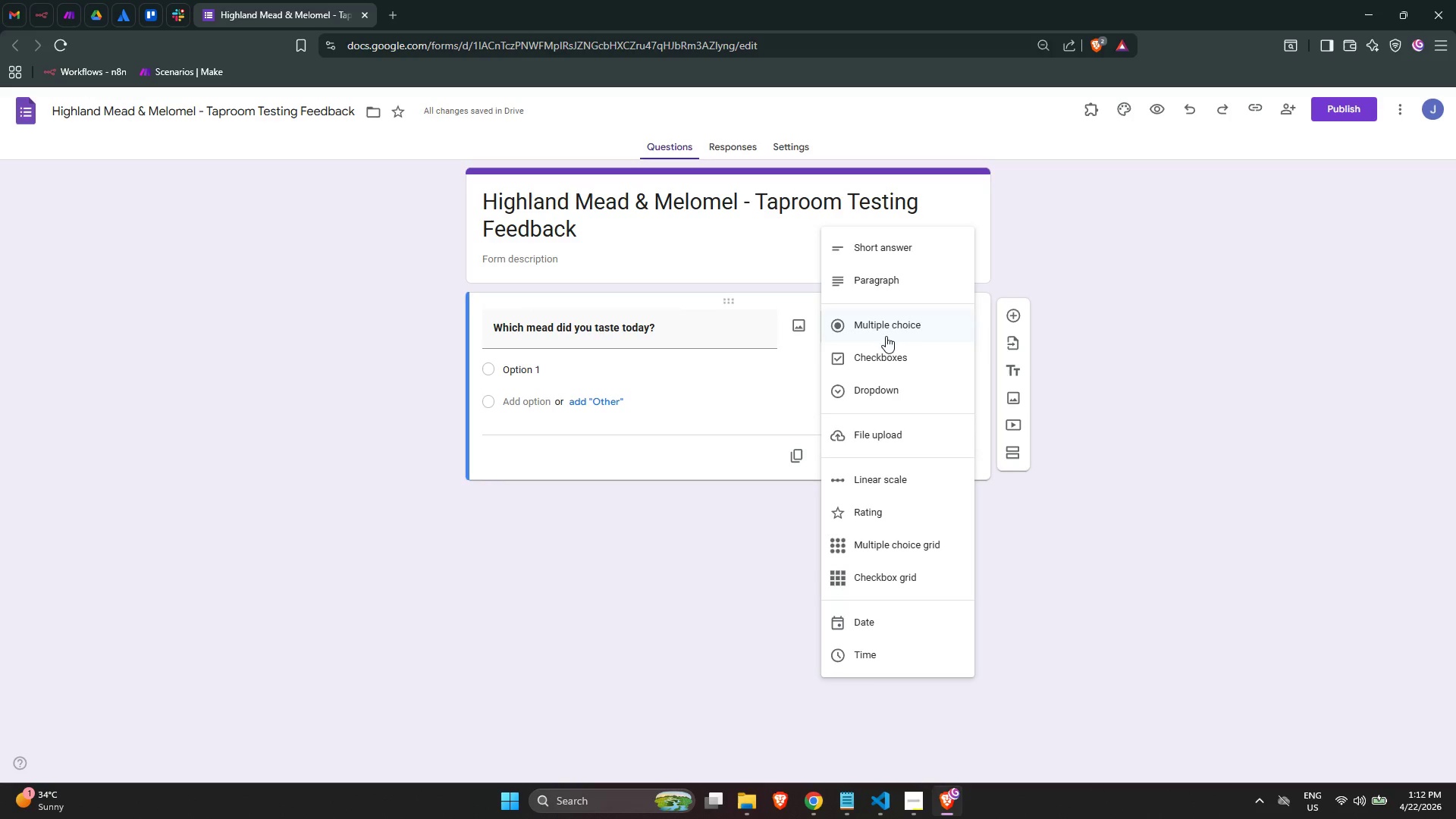 
left_click([886, 395])
 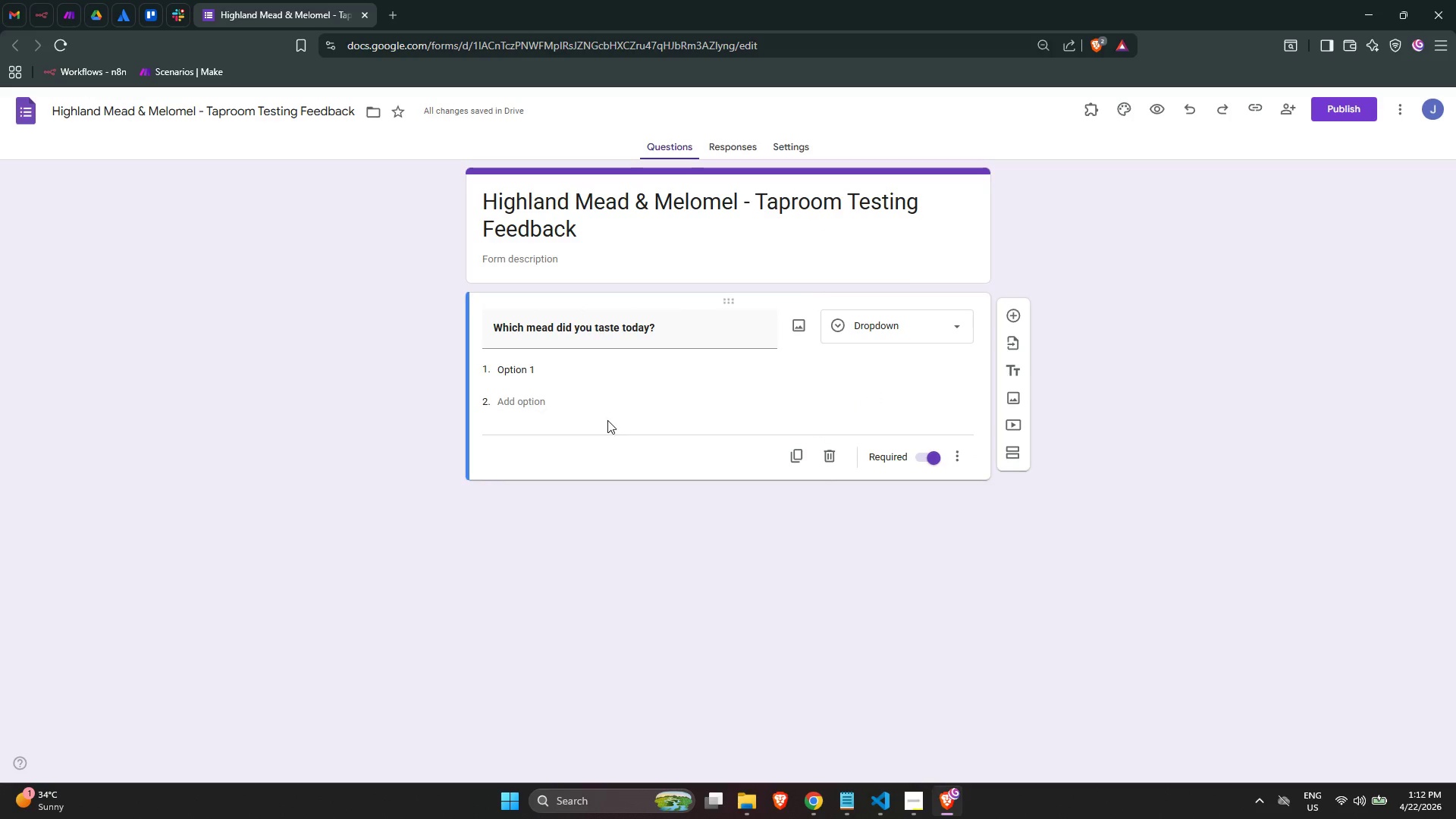 
wait(5.42)
 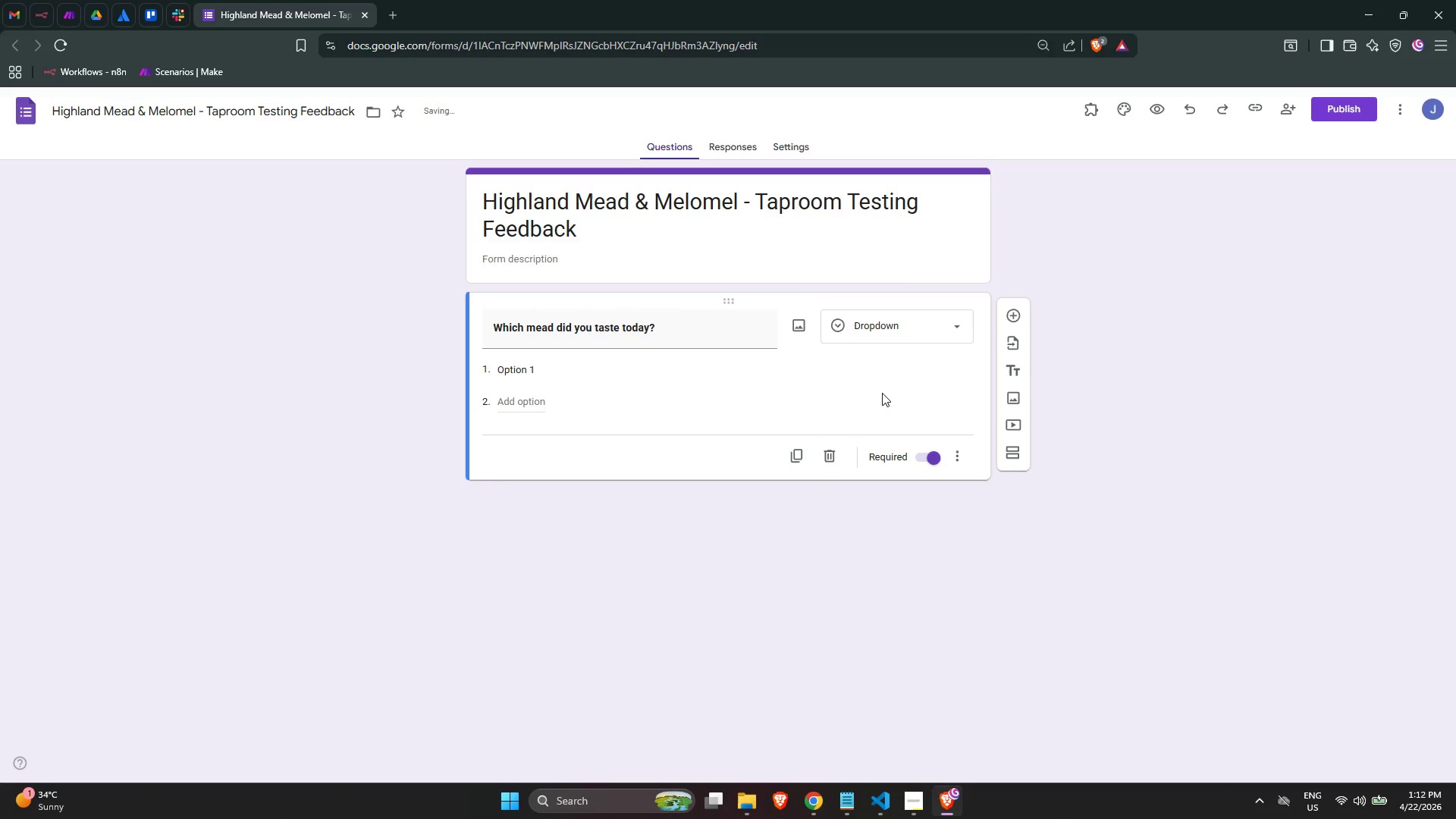 
left_click([1015, 312])
 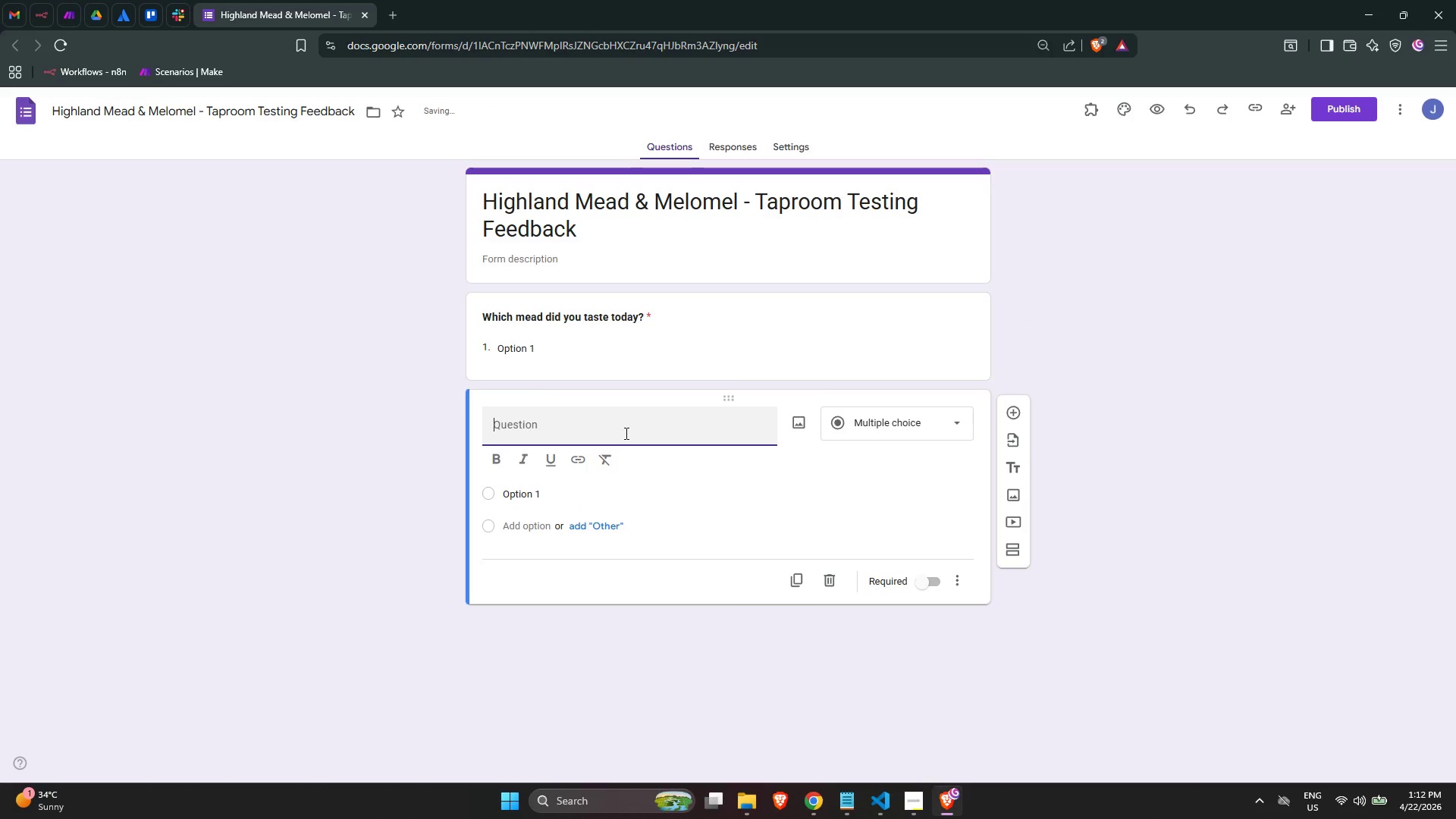 
type(Your tes)
key(Backspace)
key(Backspace)
type(a)
key(Backspace)
type( tasting notes - describe everything you notice)
 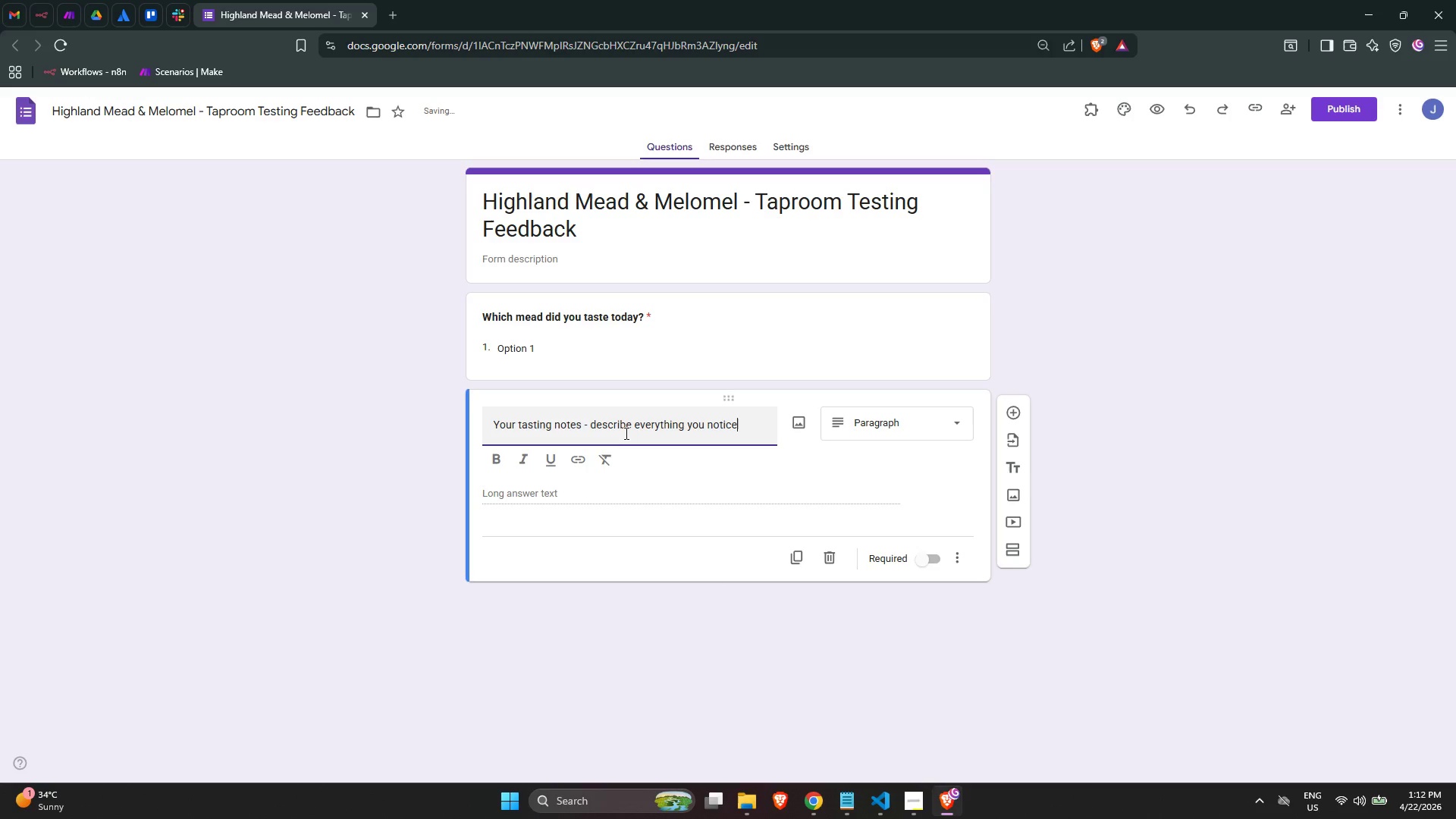 
key(Control+A)
 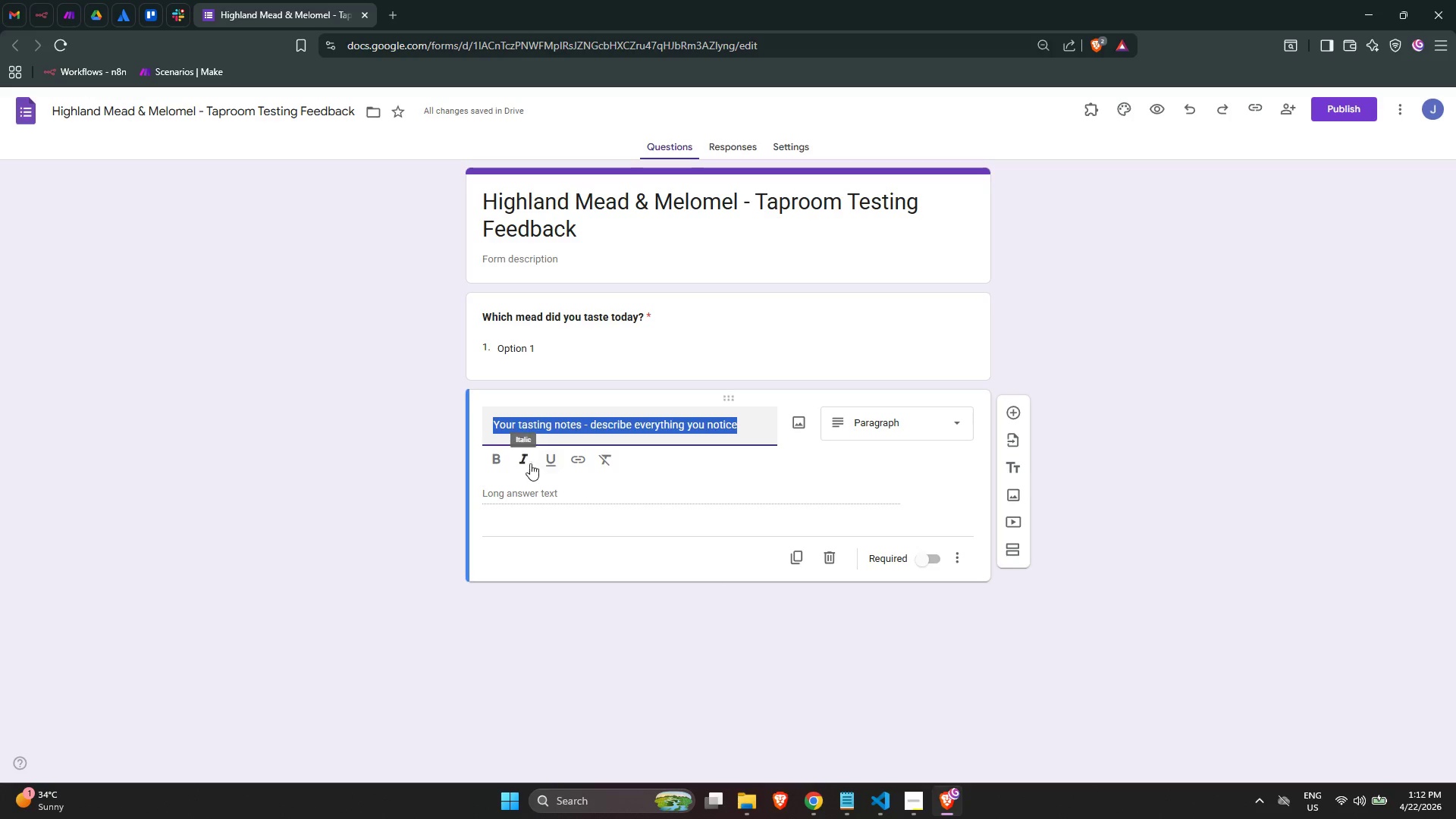 
left_click([499, 460])
 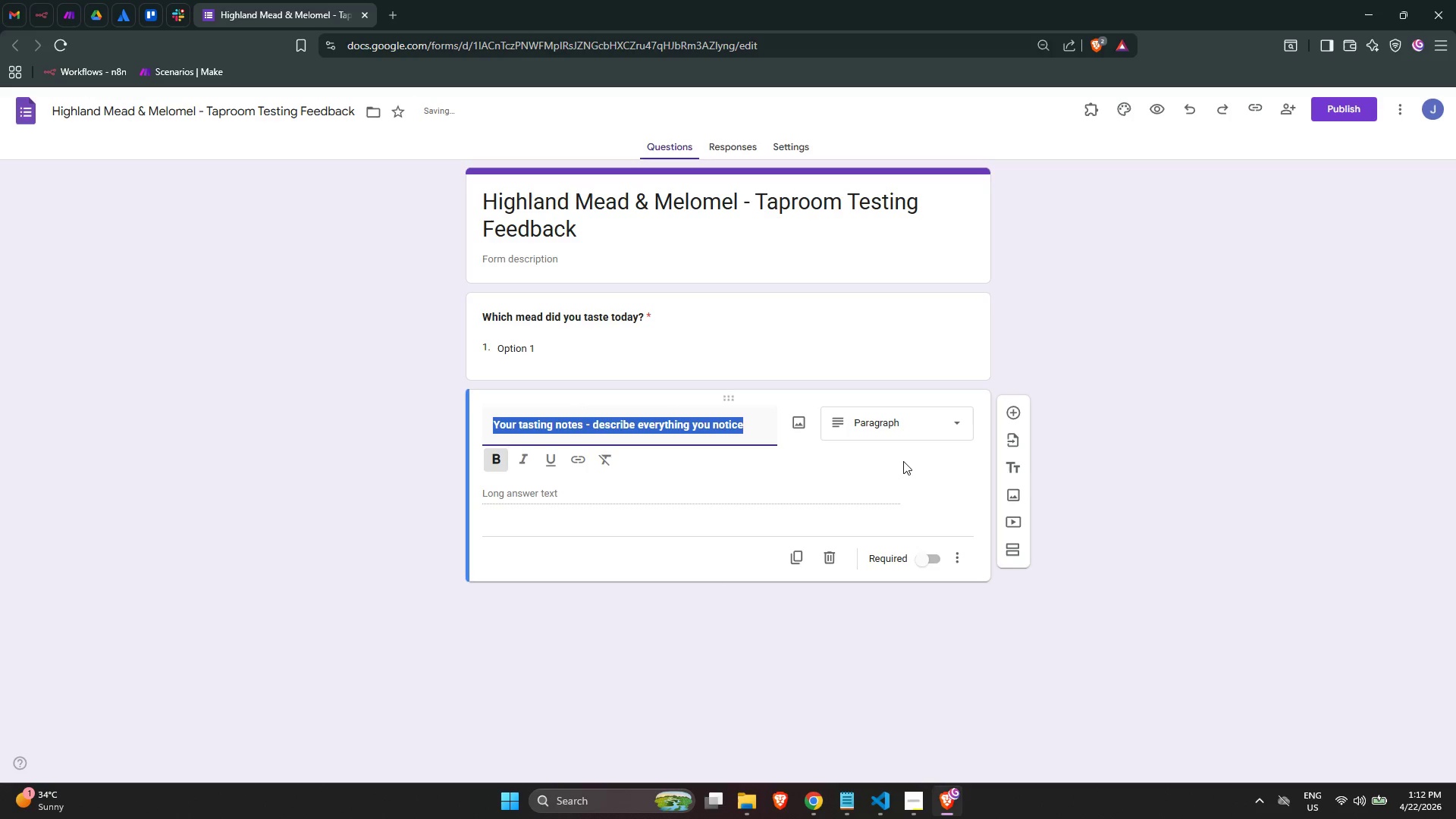 
left_click([911, 461])
 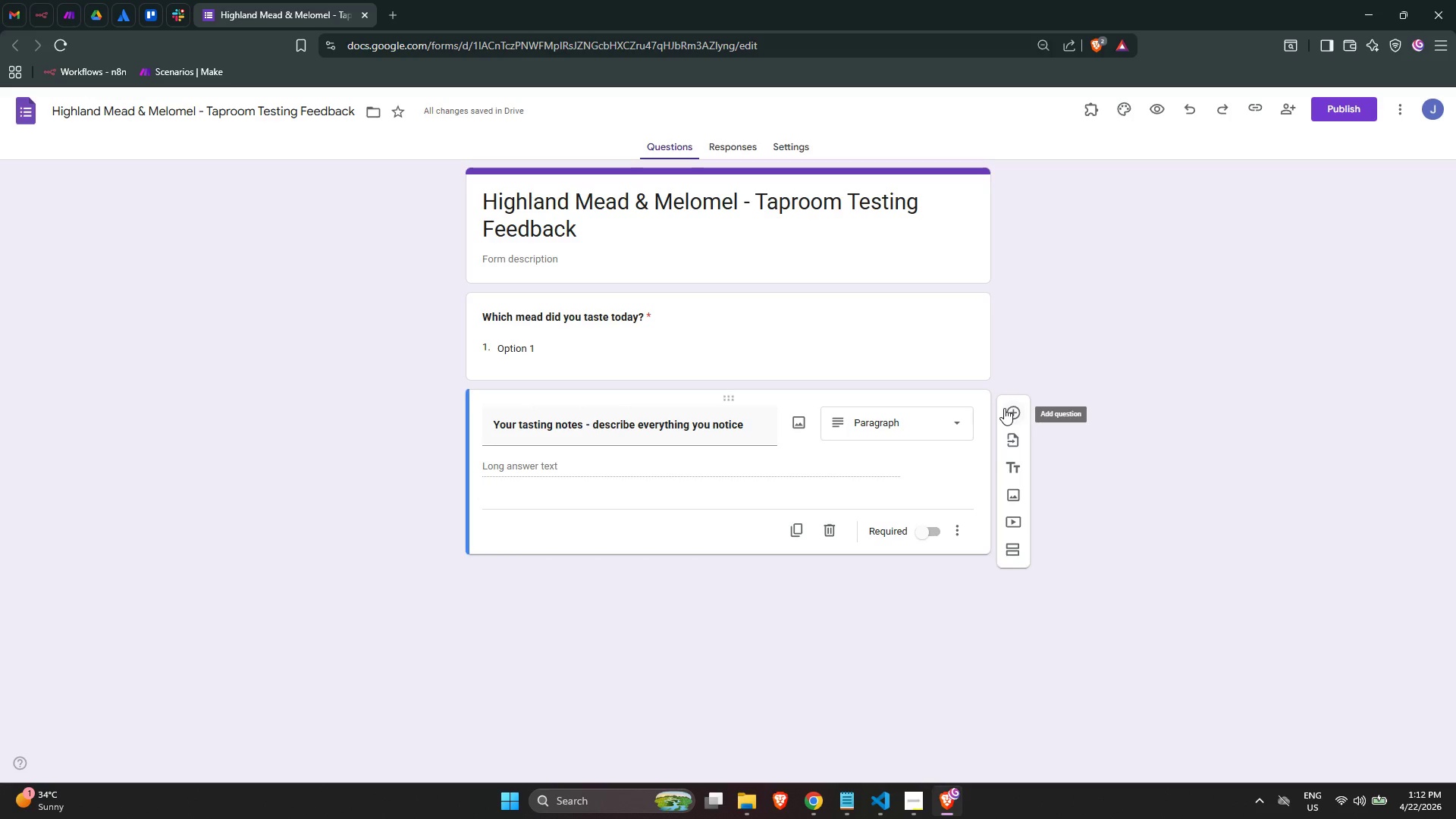 
left_click([1009, 410])
 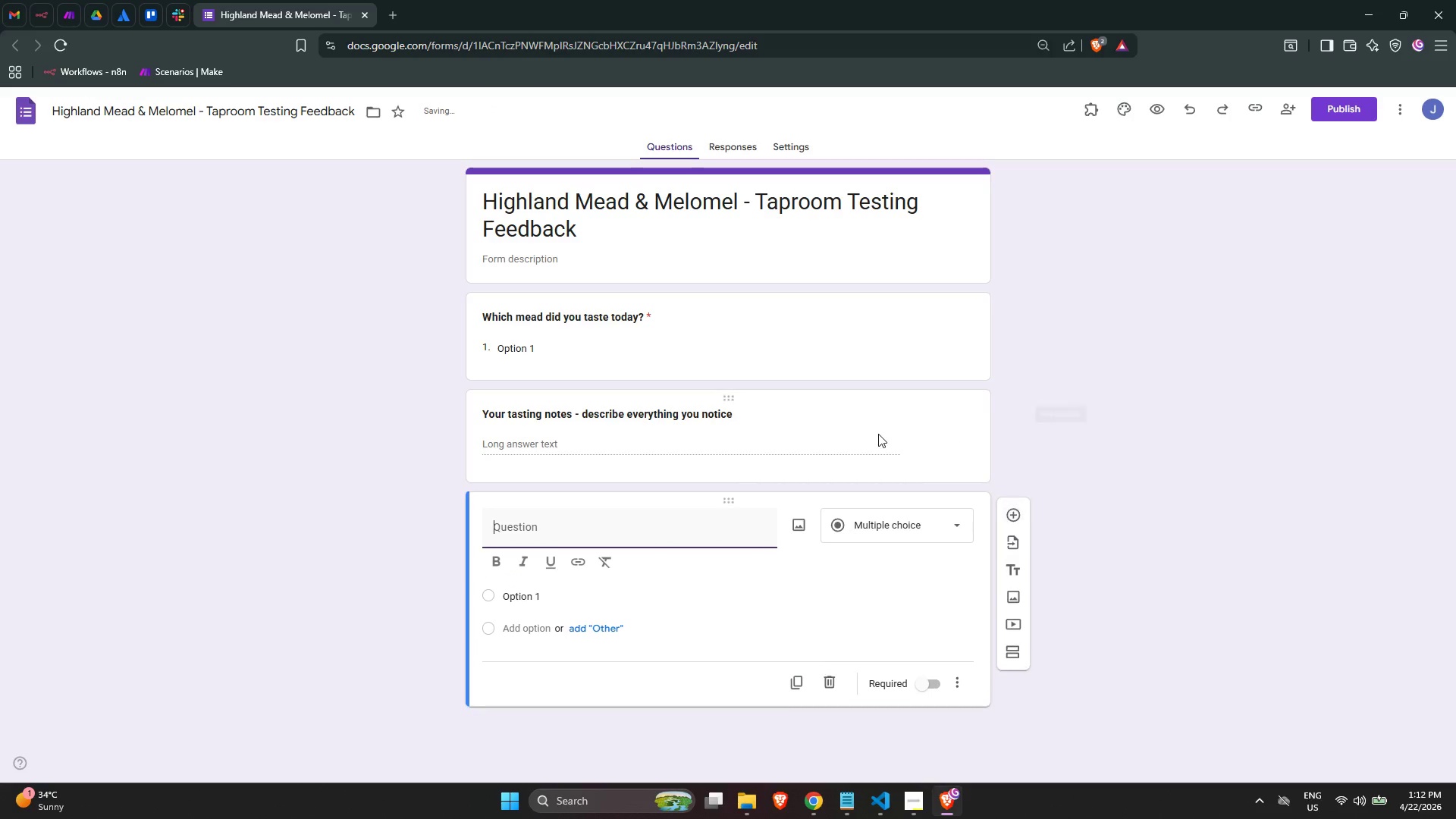 
scroll: coordinate [875, 431], scroll_direction: down, amount: 1.0
 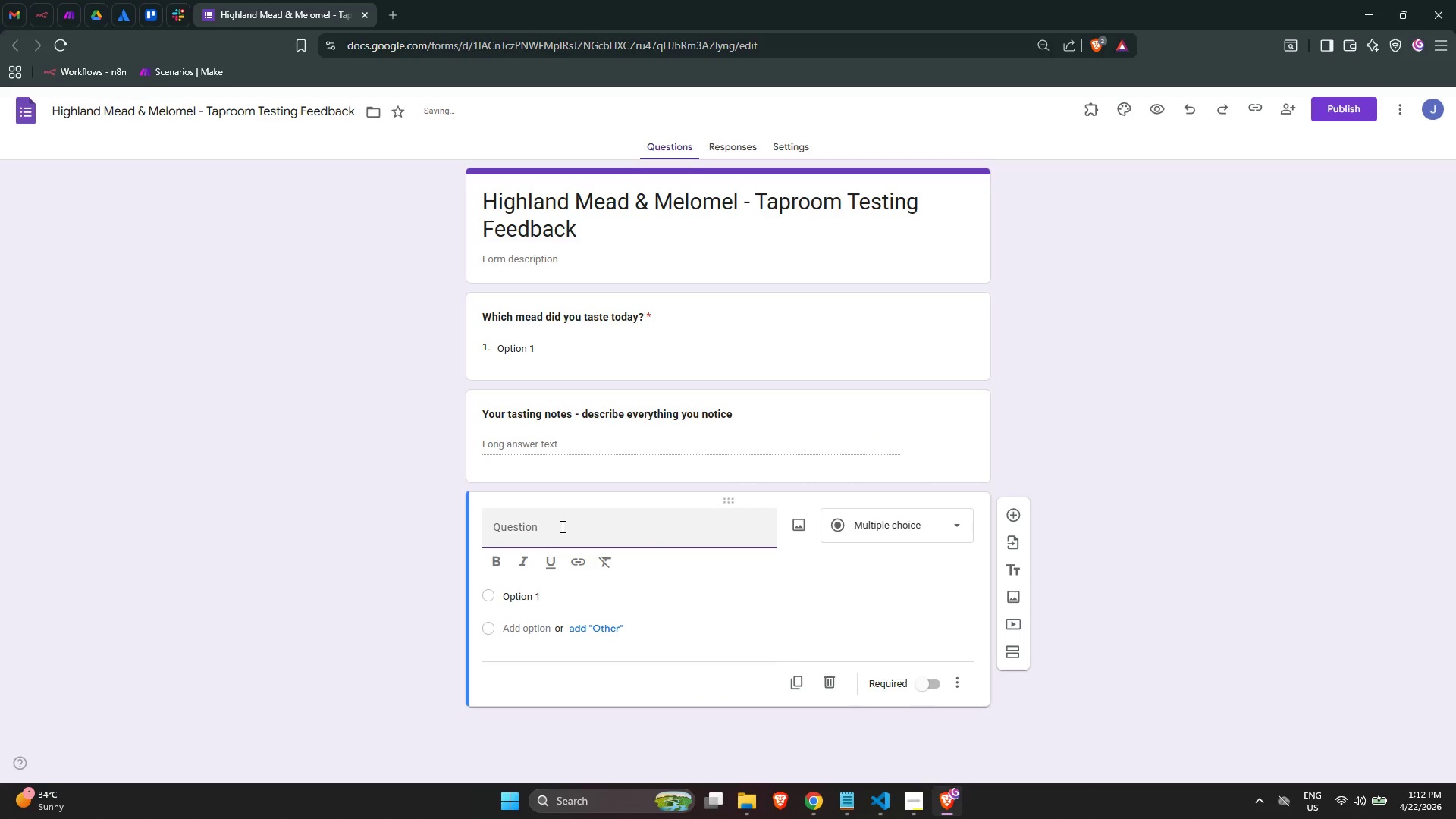 
type(Overakk)
key(Backspace)
key(Backspace)
type(ll enjoyment (-)
key(Backspace)
type(1-5)
 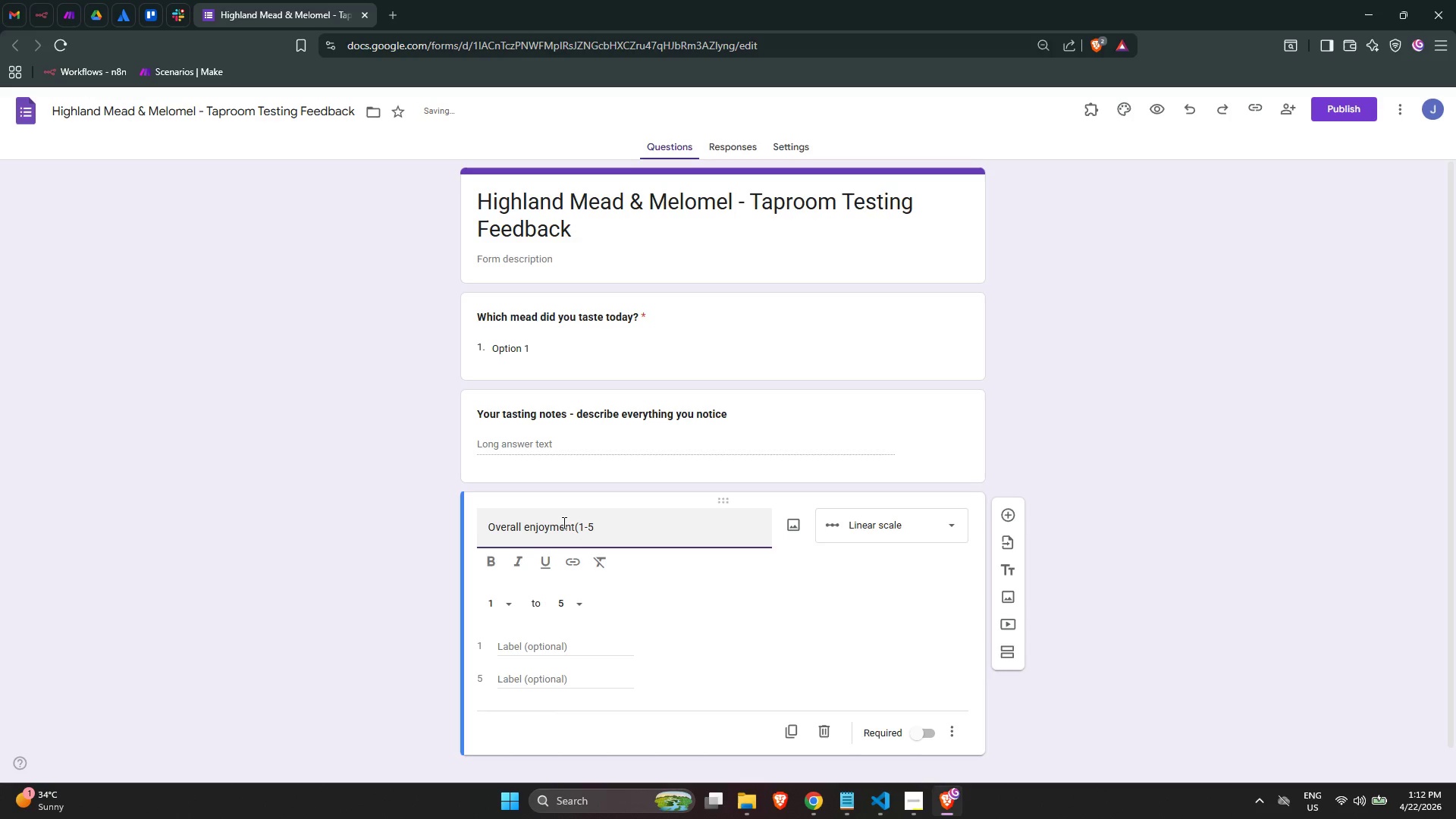 
key(ArrowLeft)
 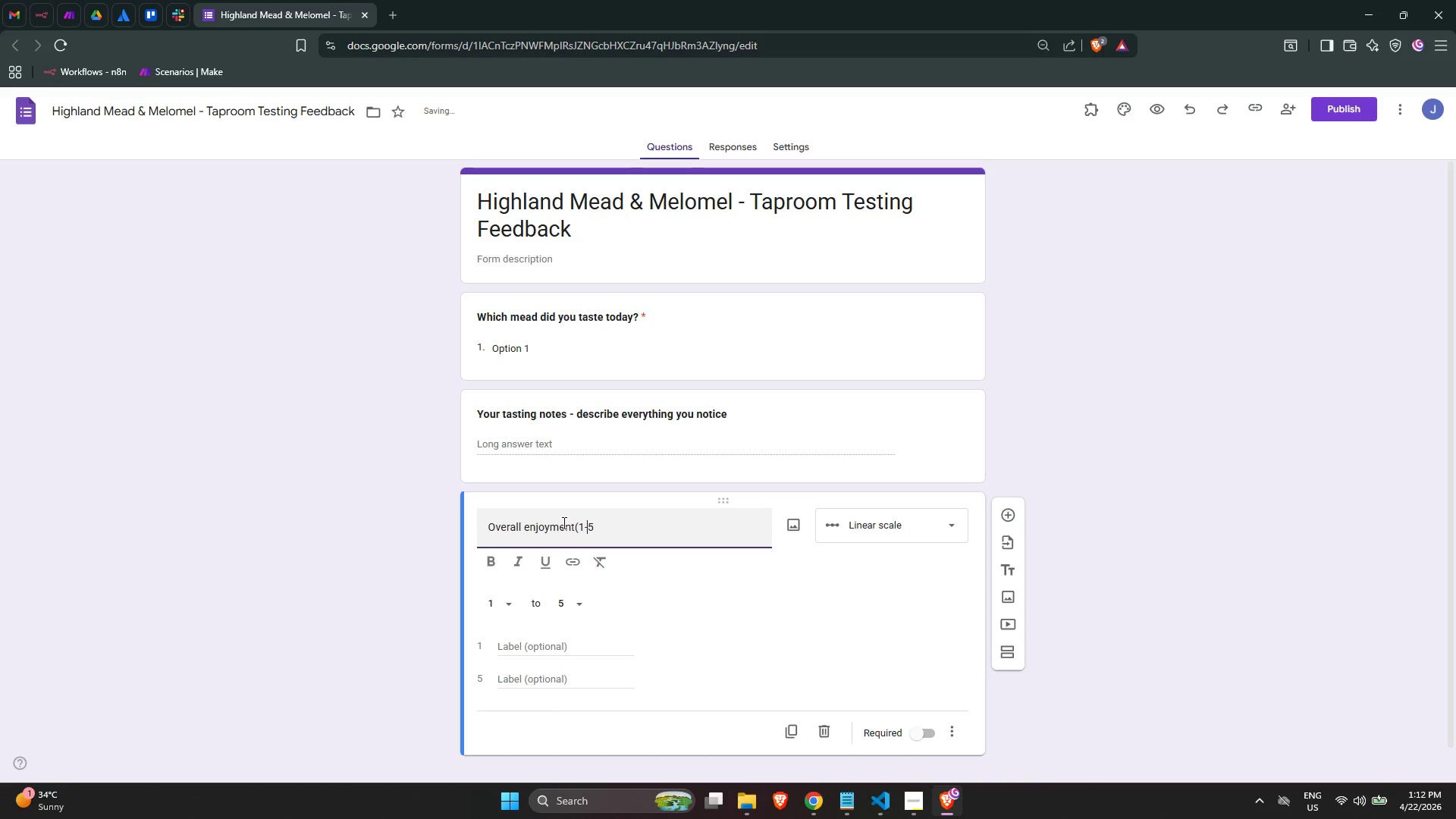 
key(ArrowLeft)
 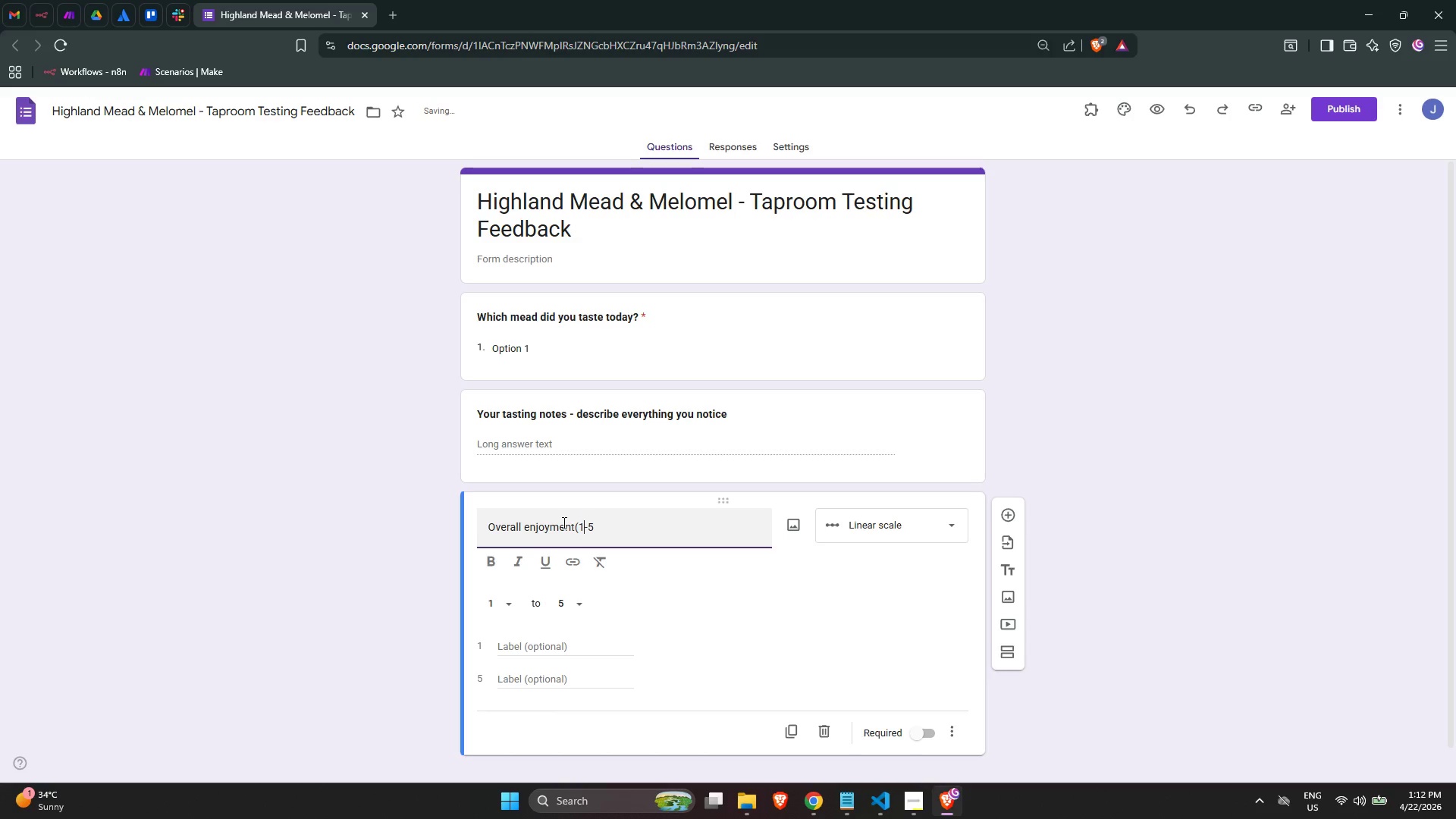 
key(ArrowLeft)
 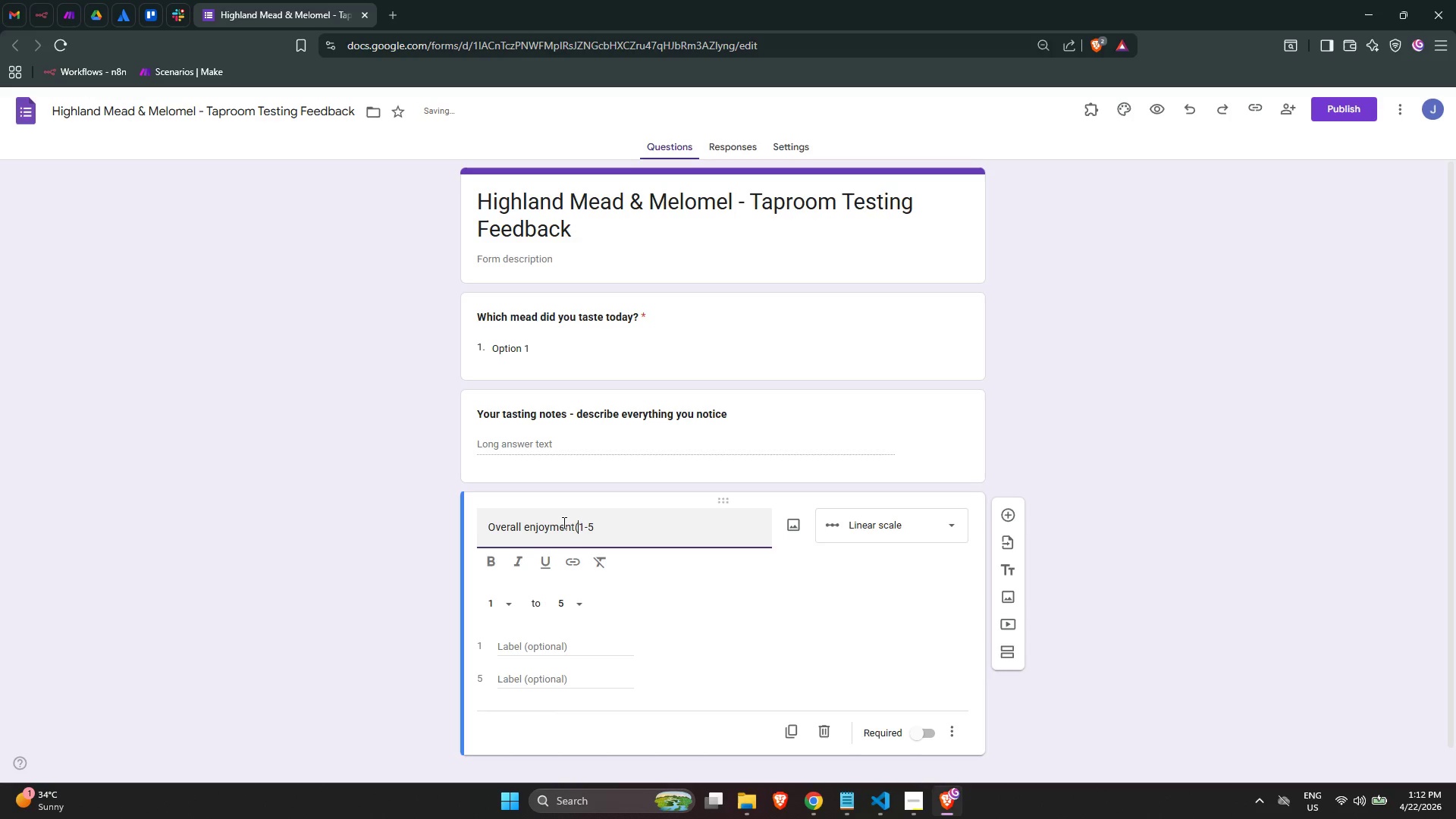 
key(ArrowLeft)
 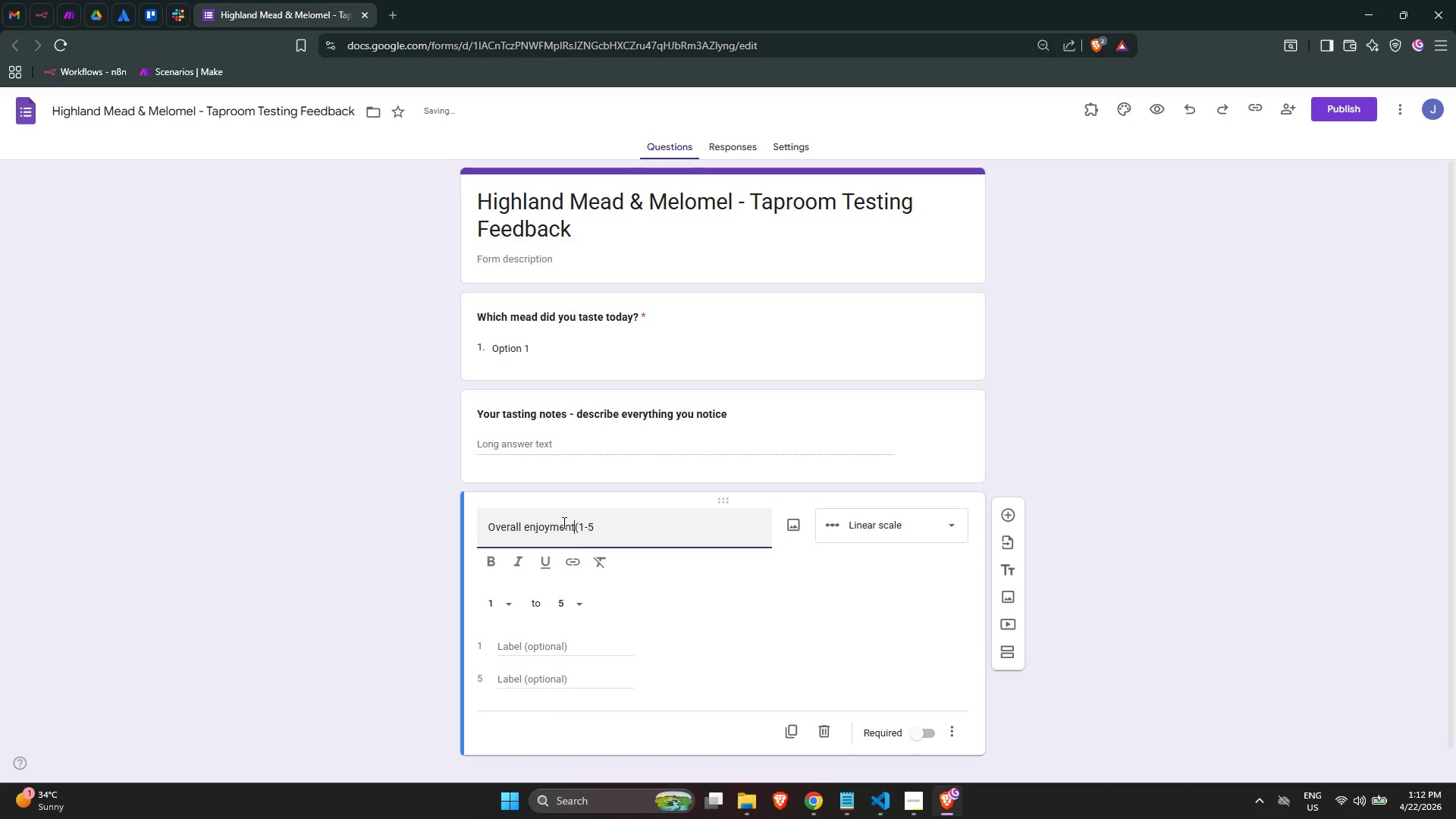 
key(Space)
 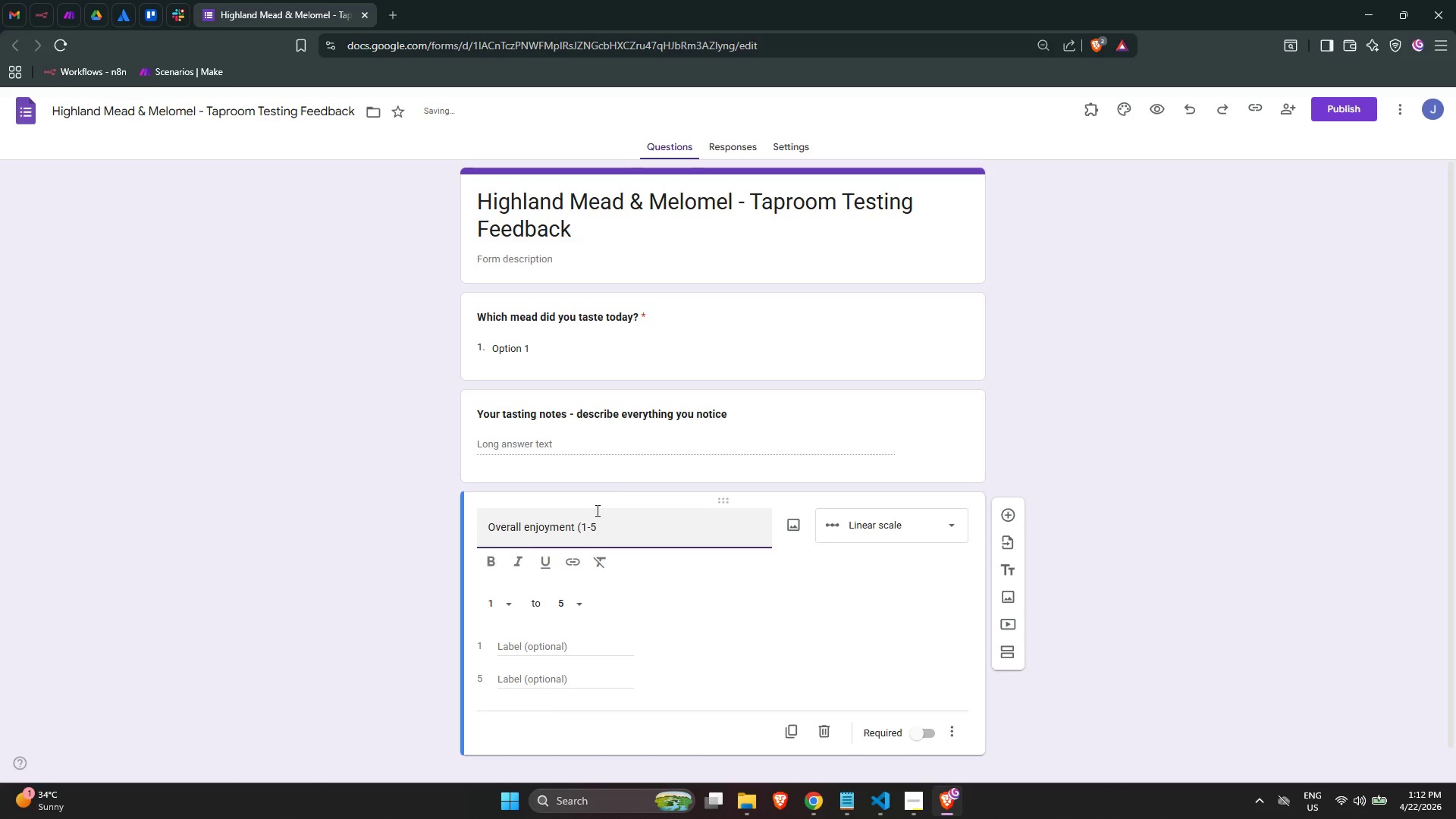 
left_click([630, 528])
 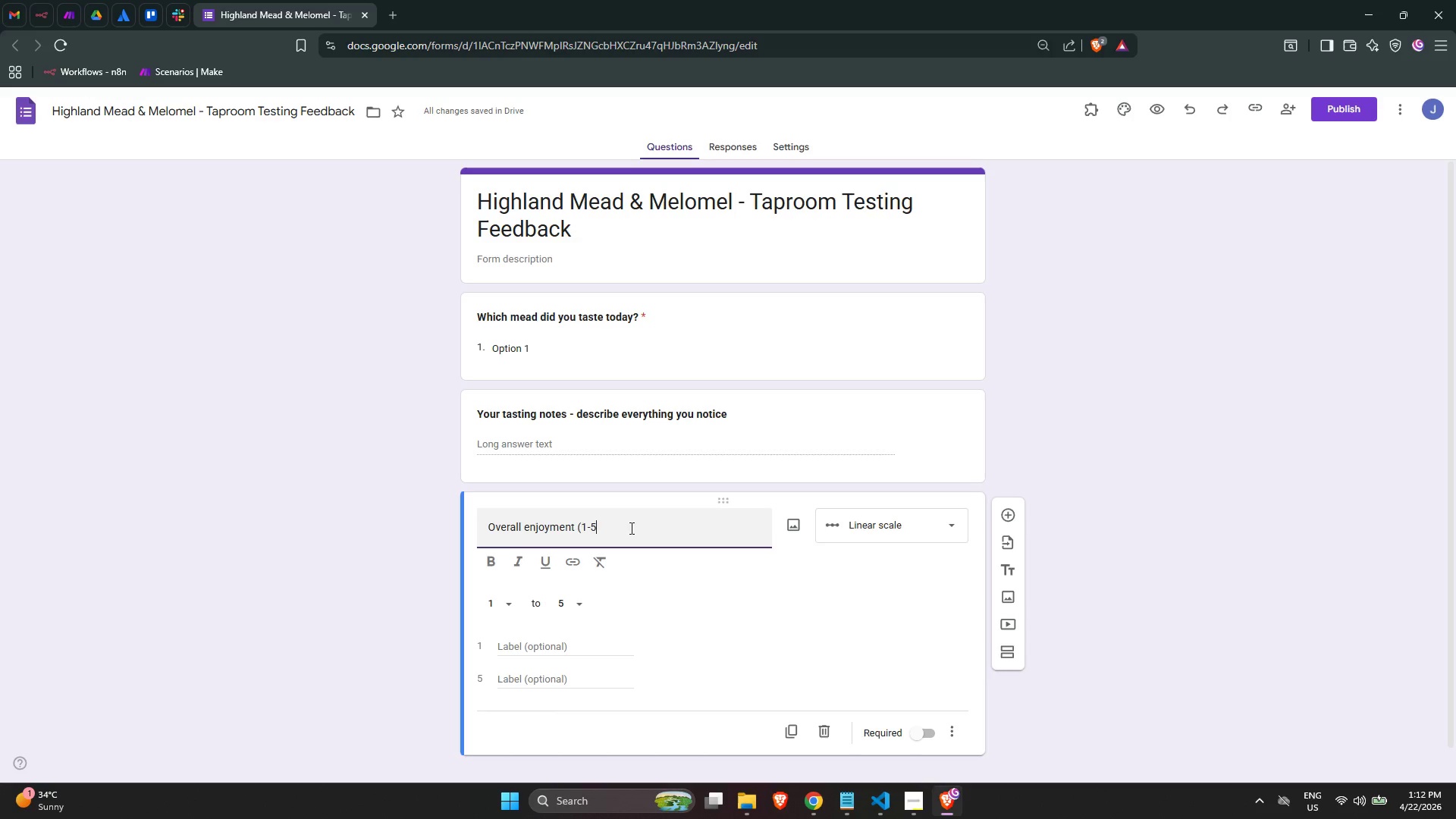 
key(Control+ControlLeft)
 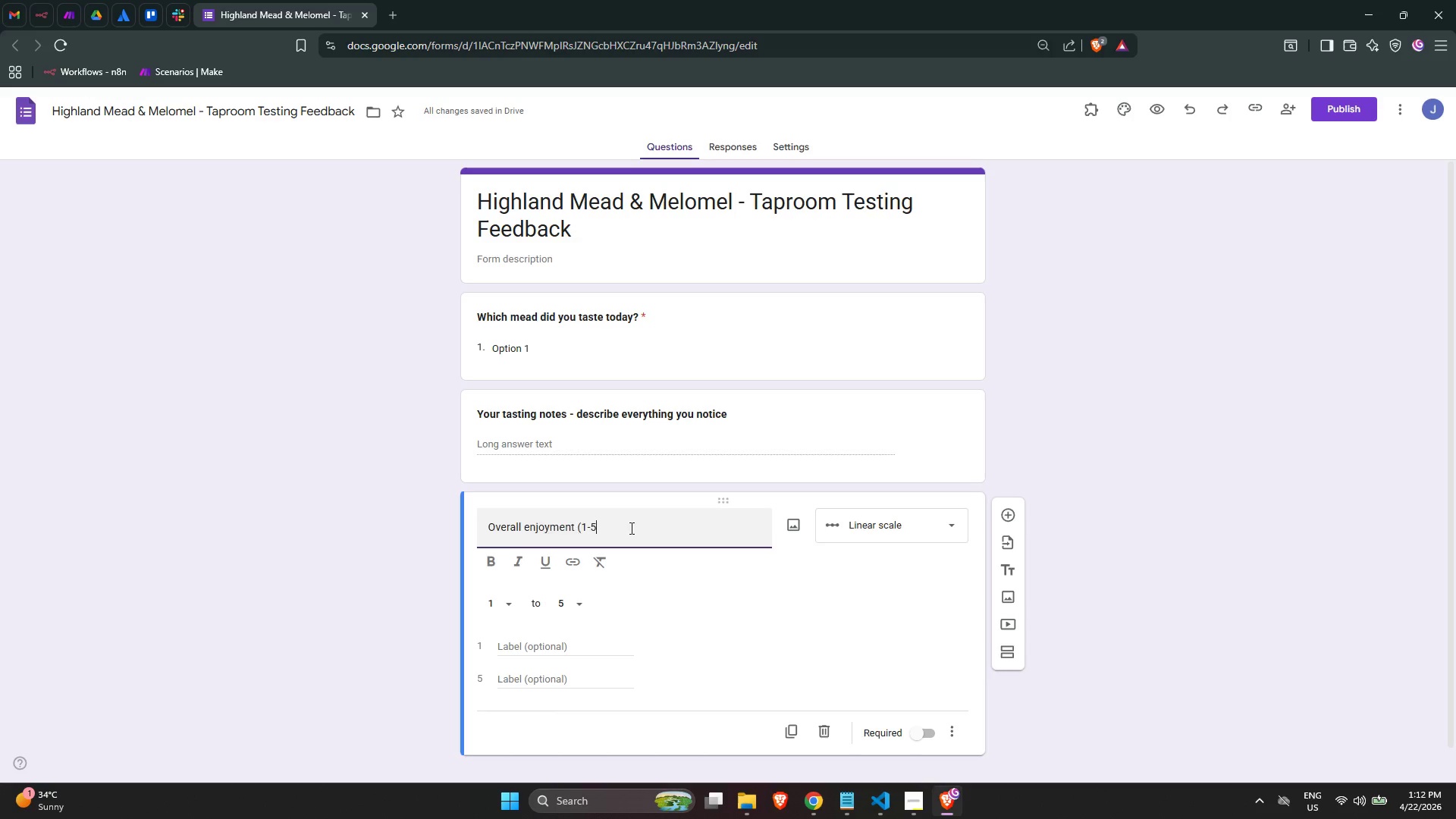 
key(Control+A)
 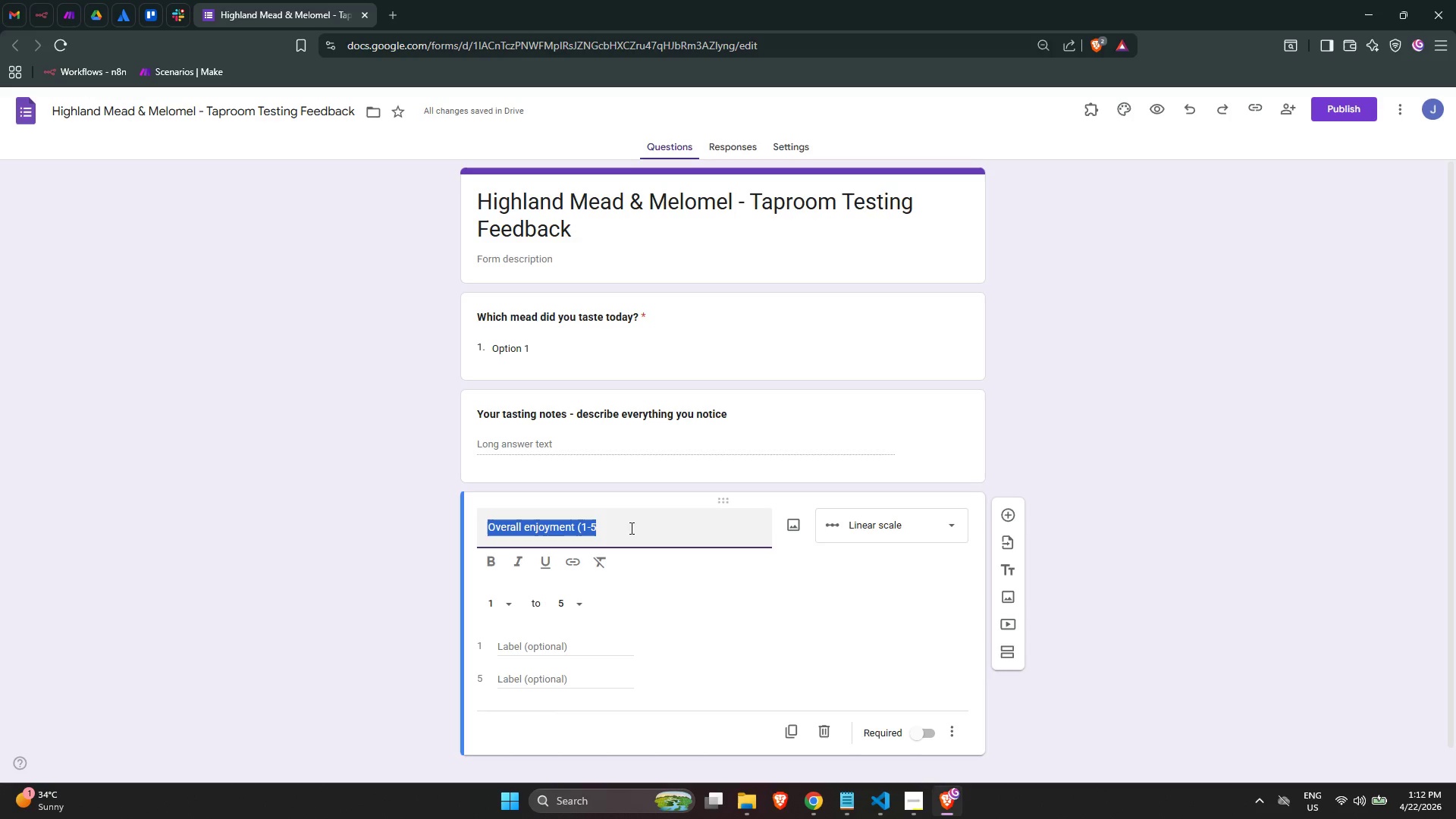 
left_click([630, 528])
 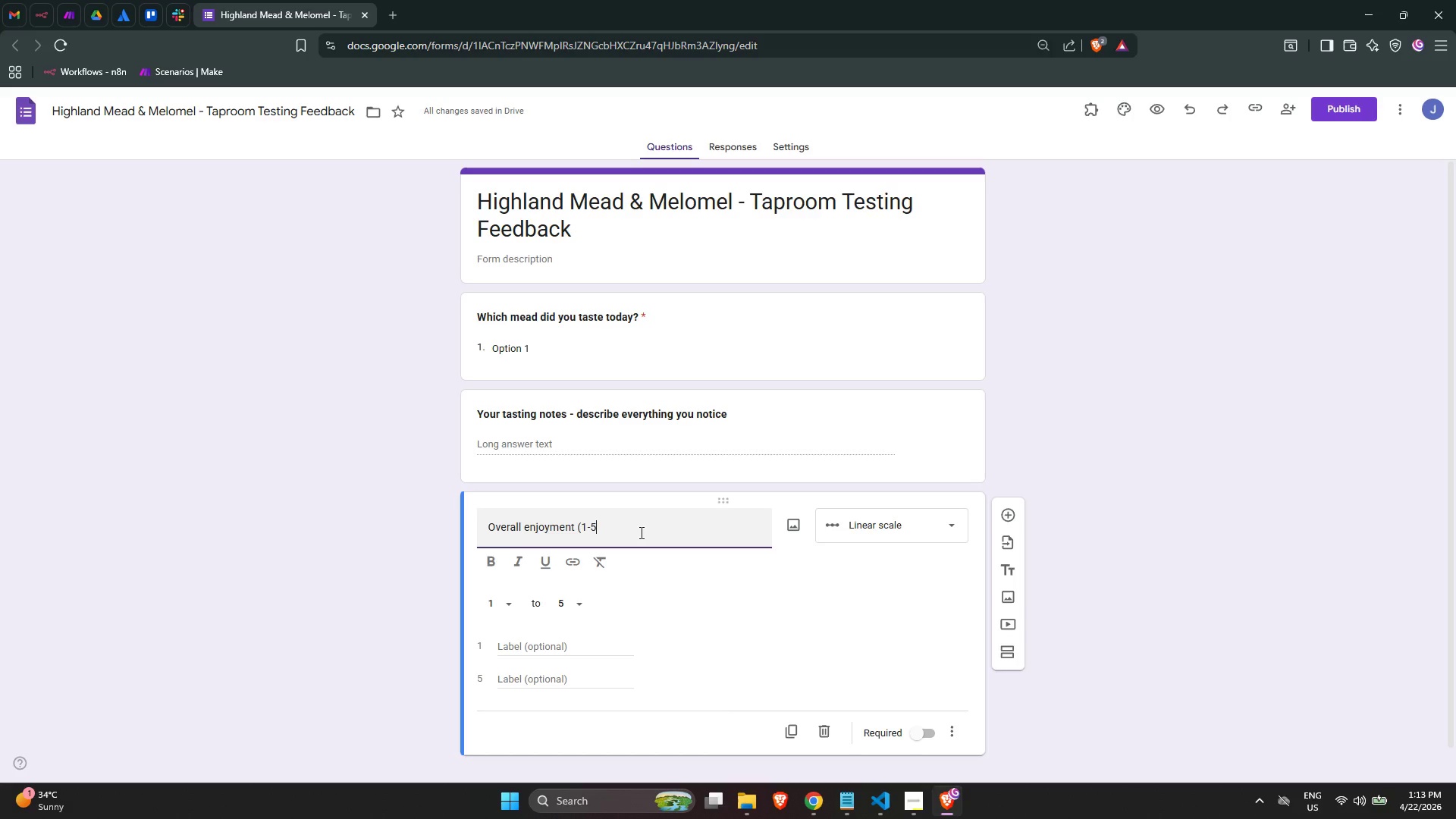 
key(Shift+0)
 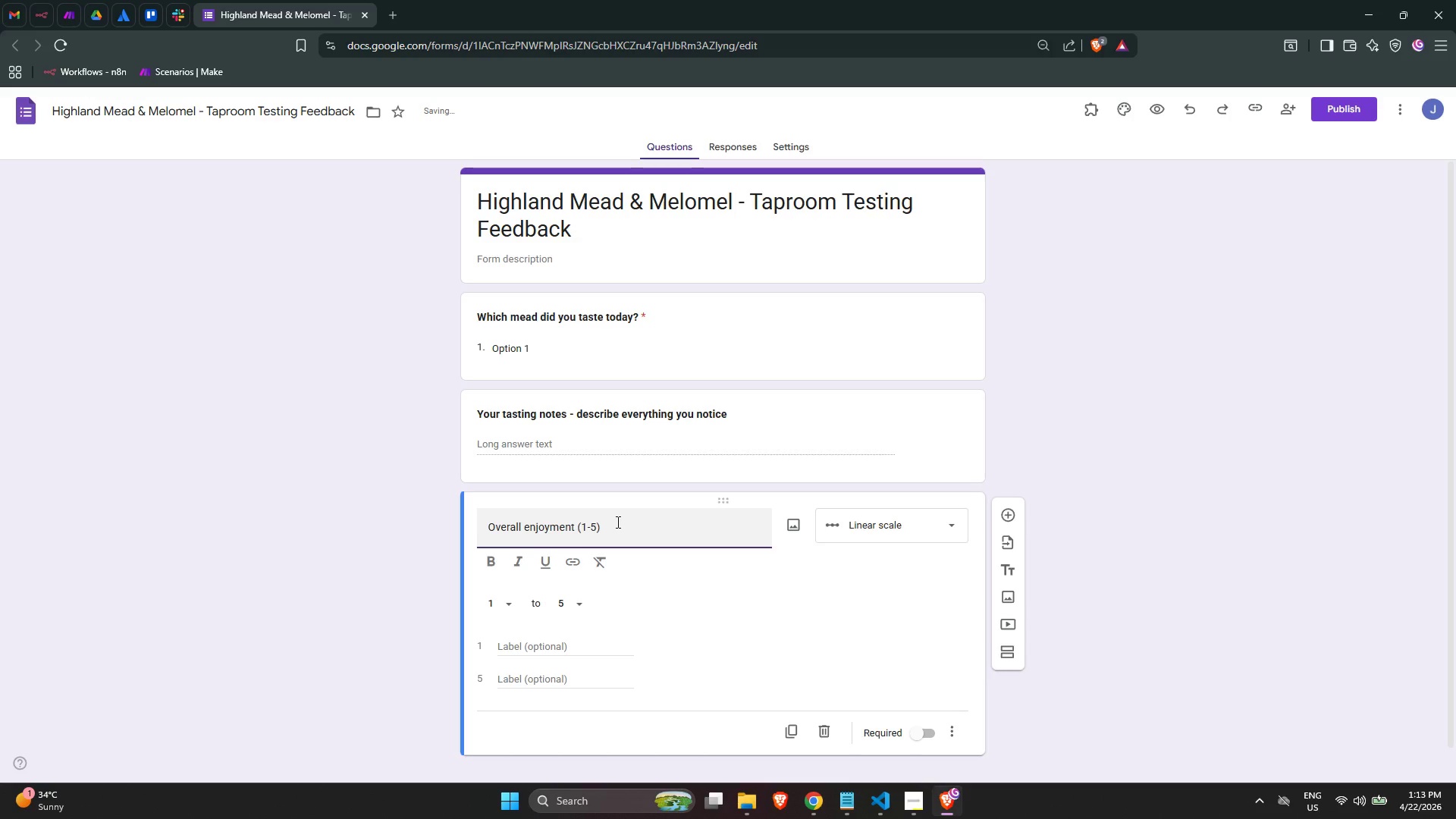 
key(Control+ControlLeft)
 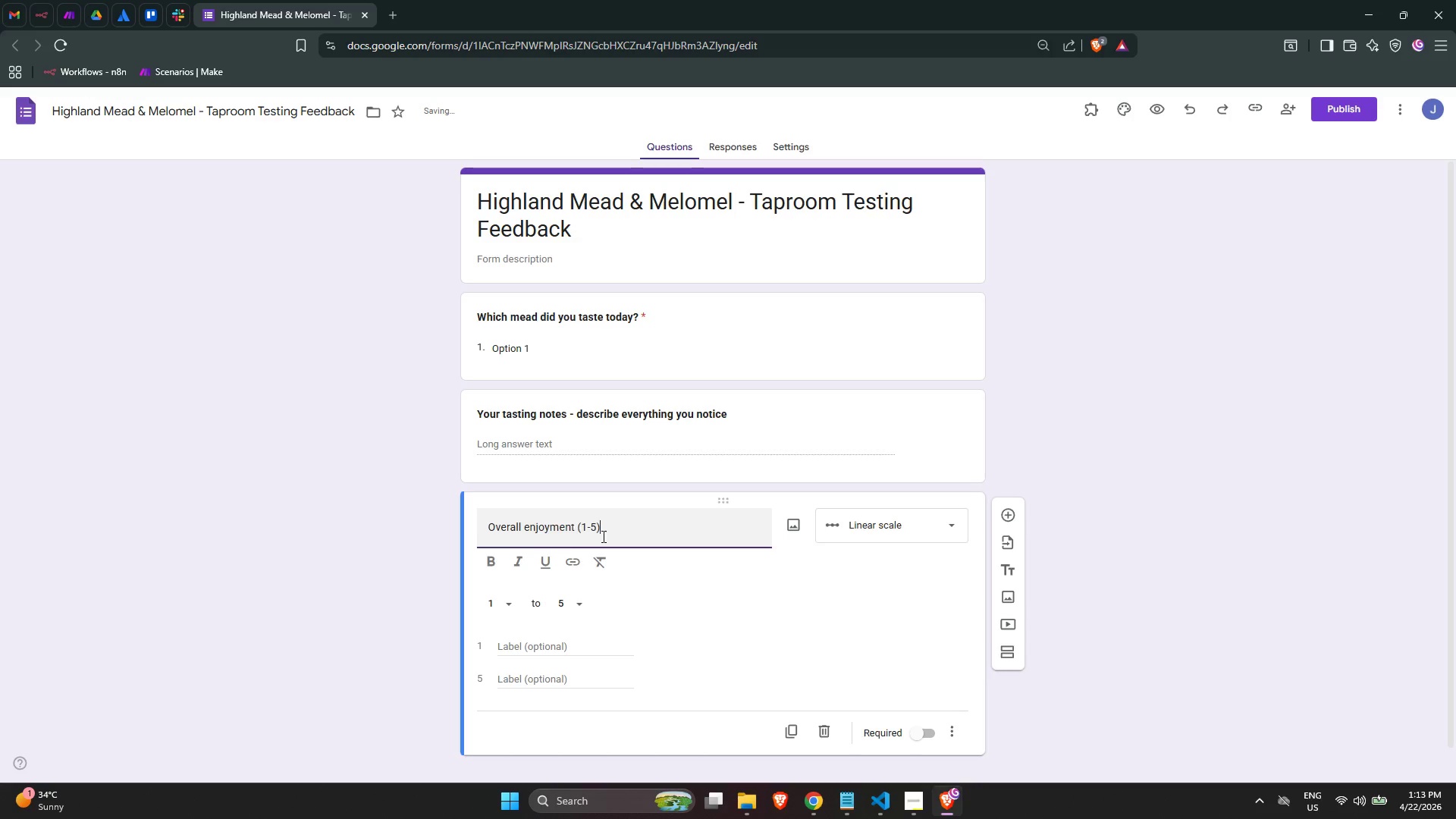 
key(Control+A)
 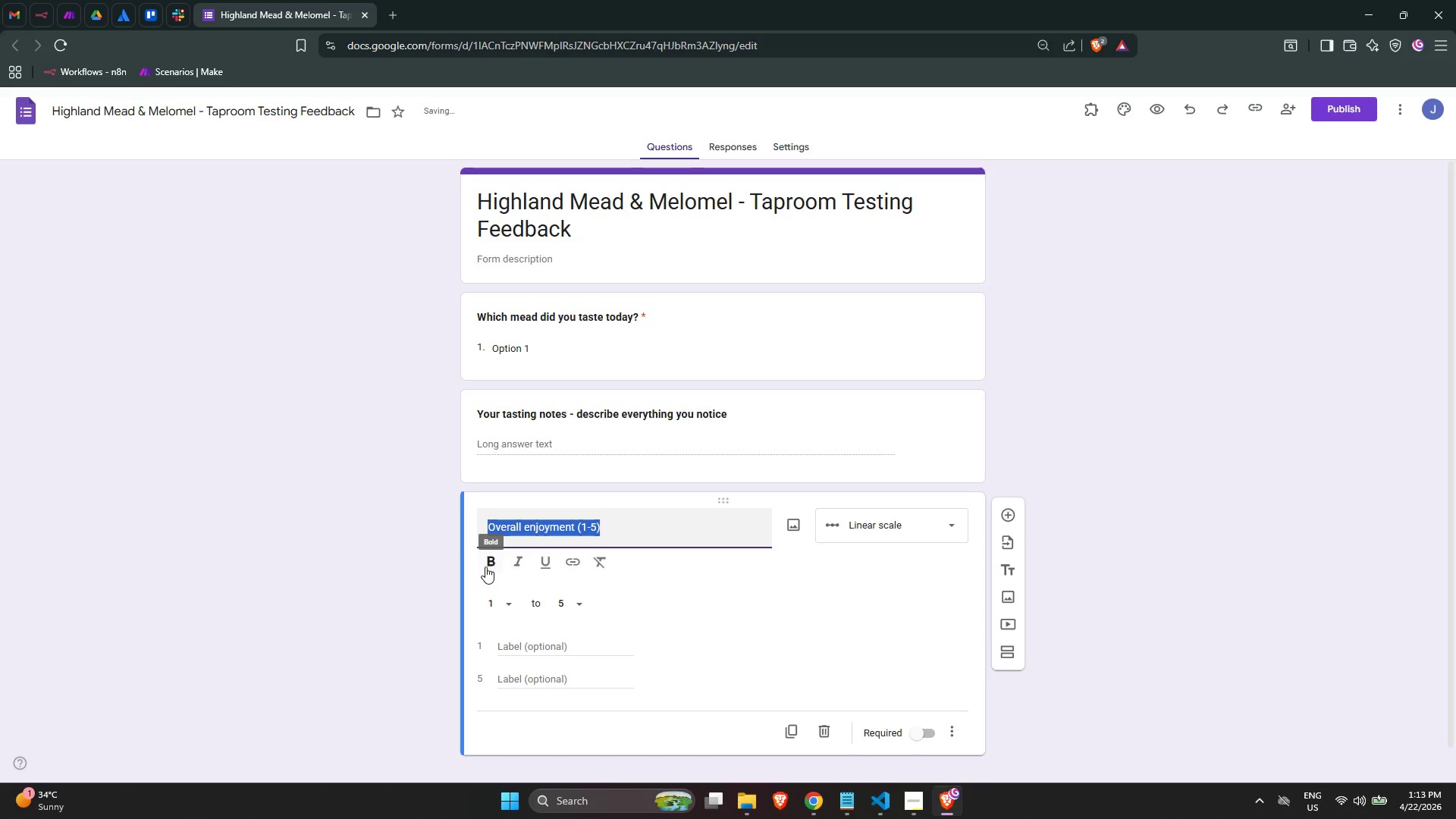 
left_click([486, 564])
 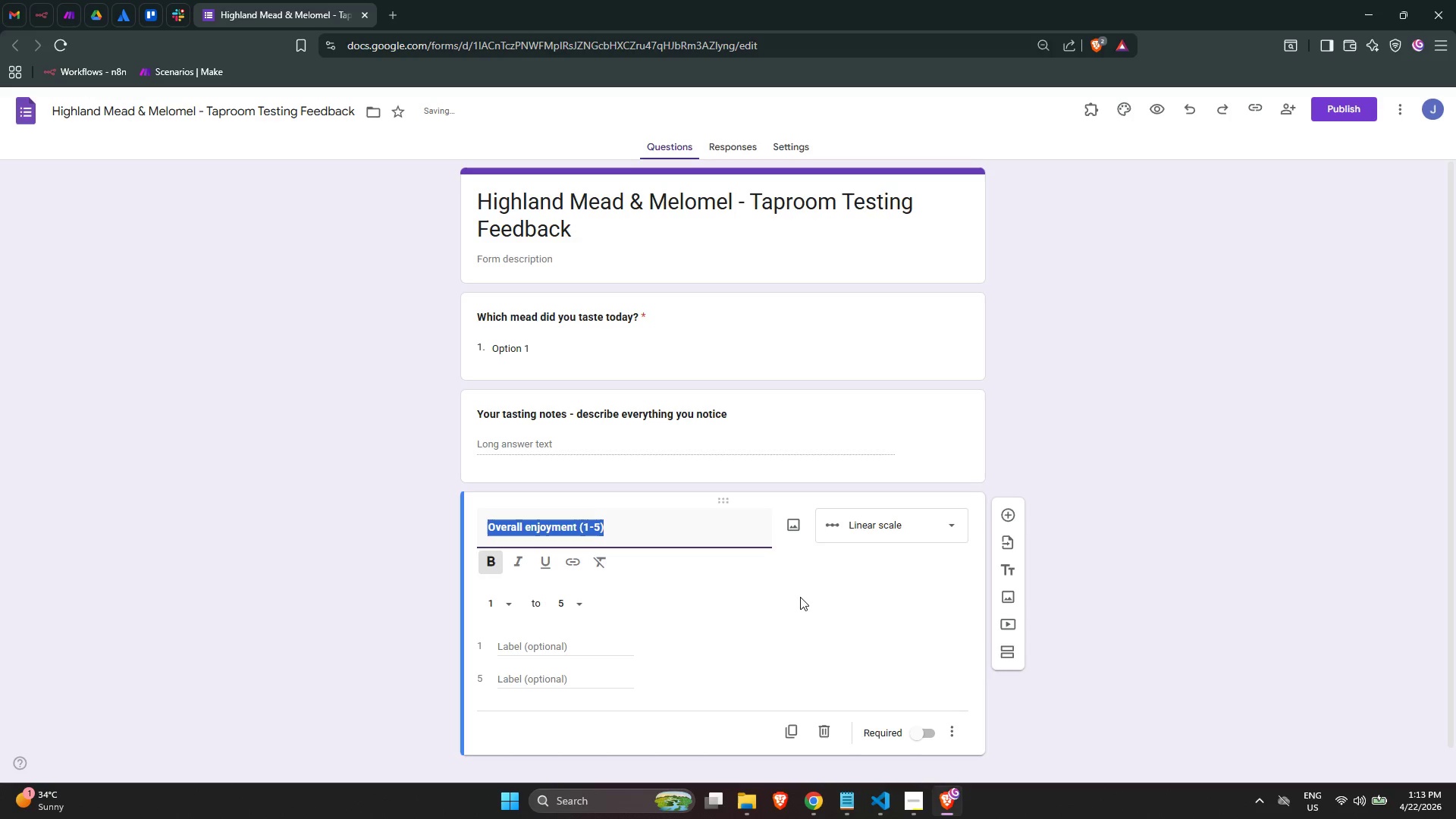 
left_click([823, 580])
 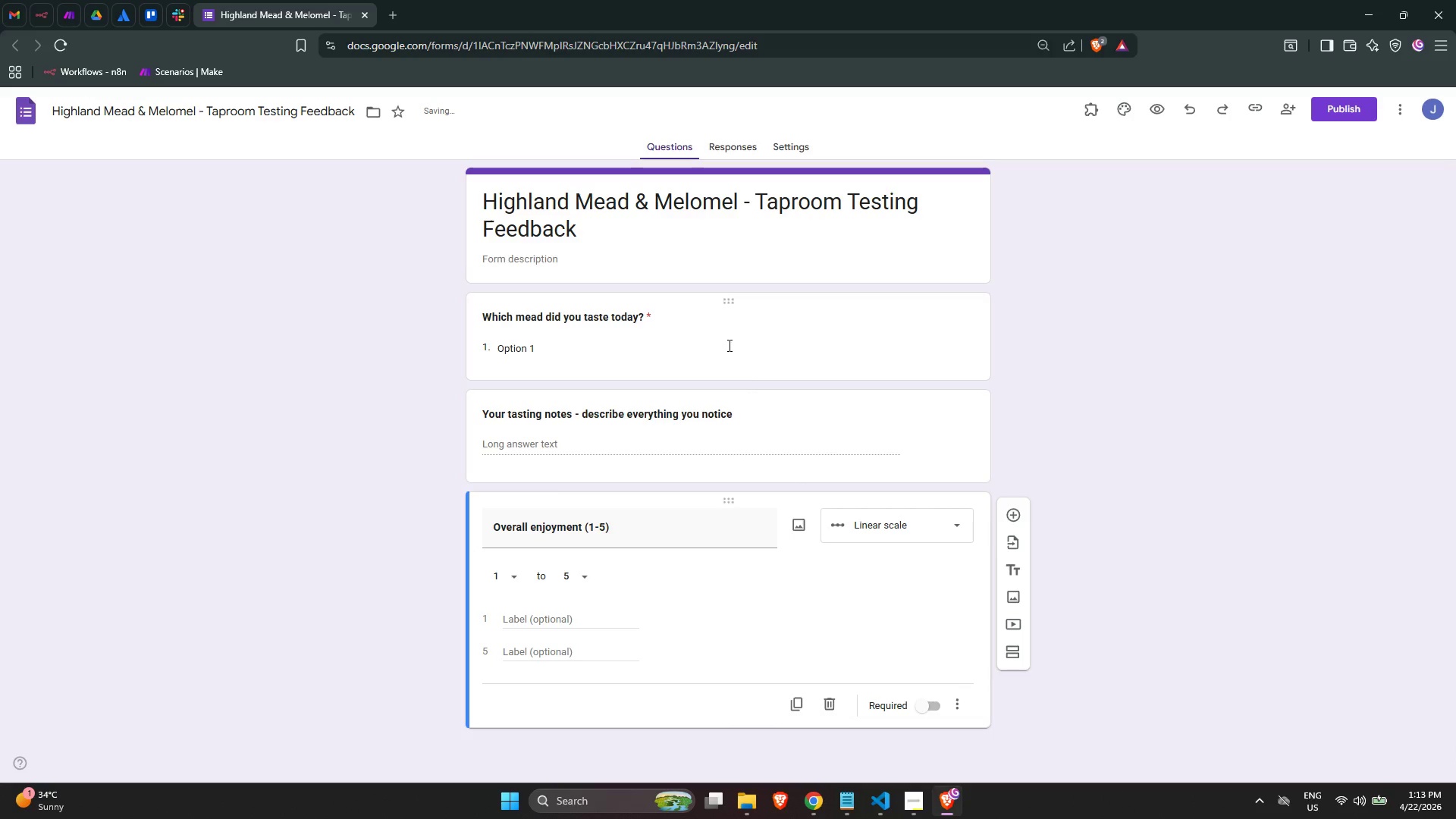 
left_click([757, 435])
 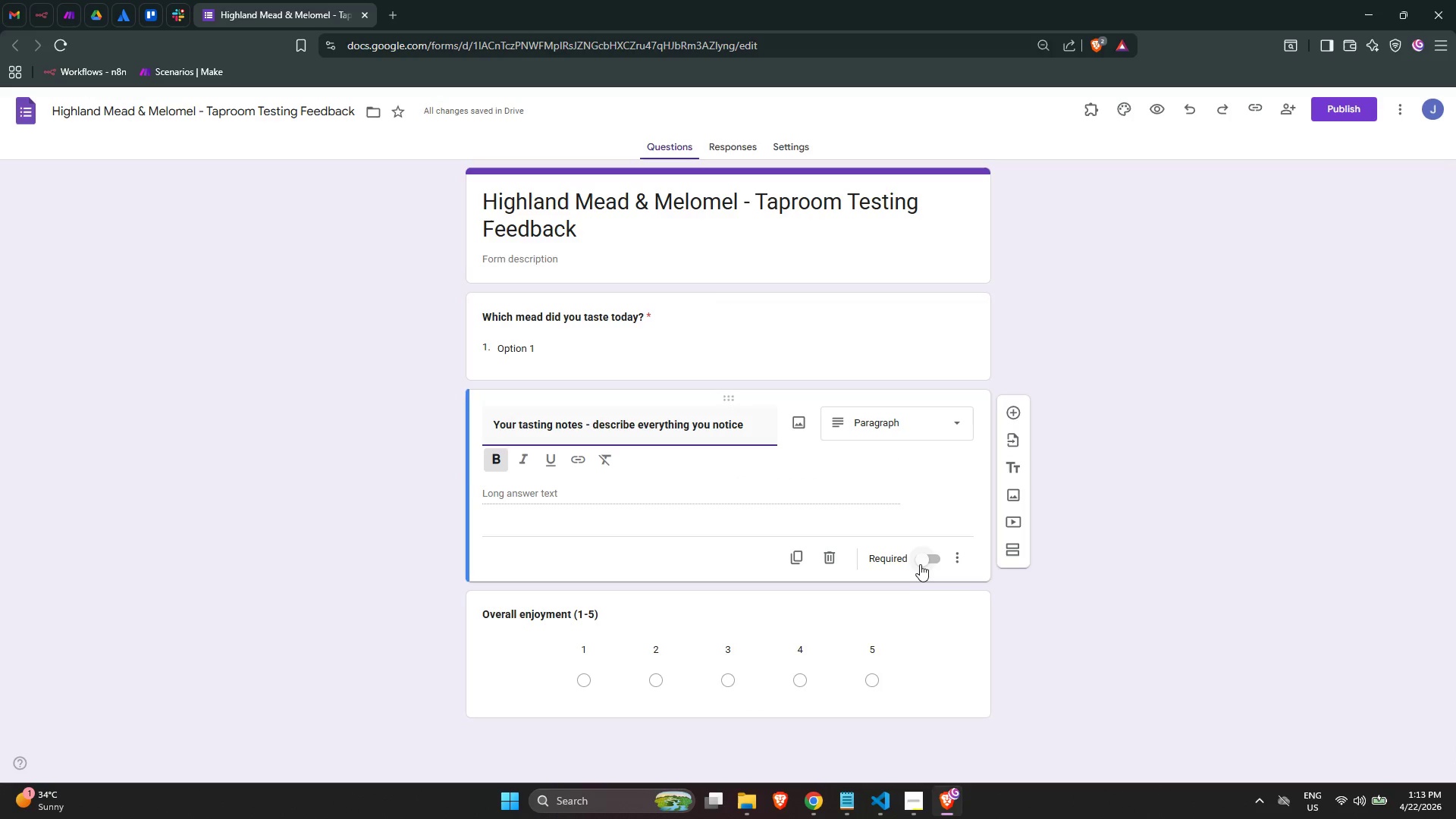 
left_click([924, 562])
 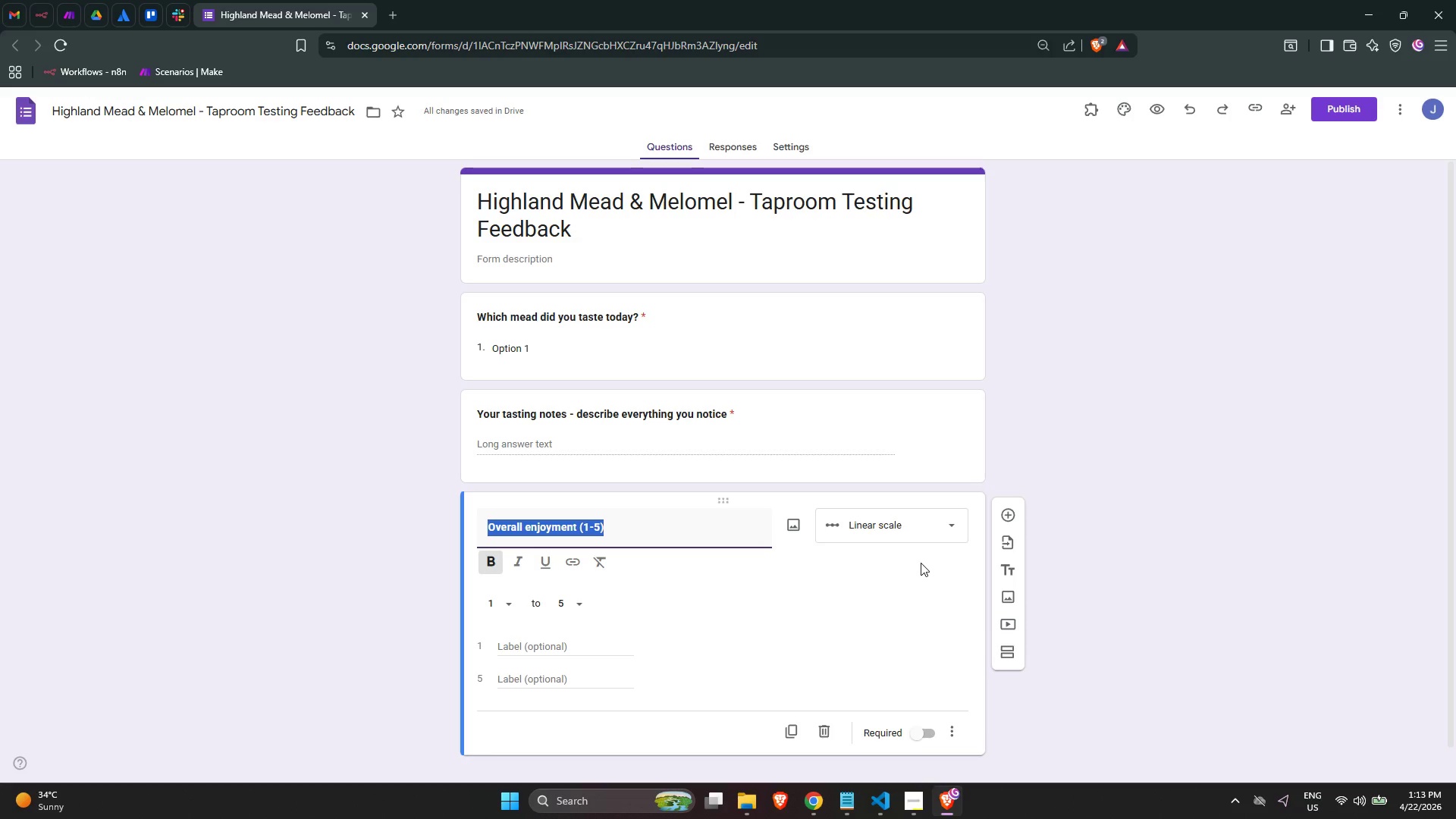 
wait(10.53)
 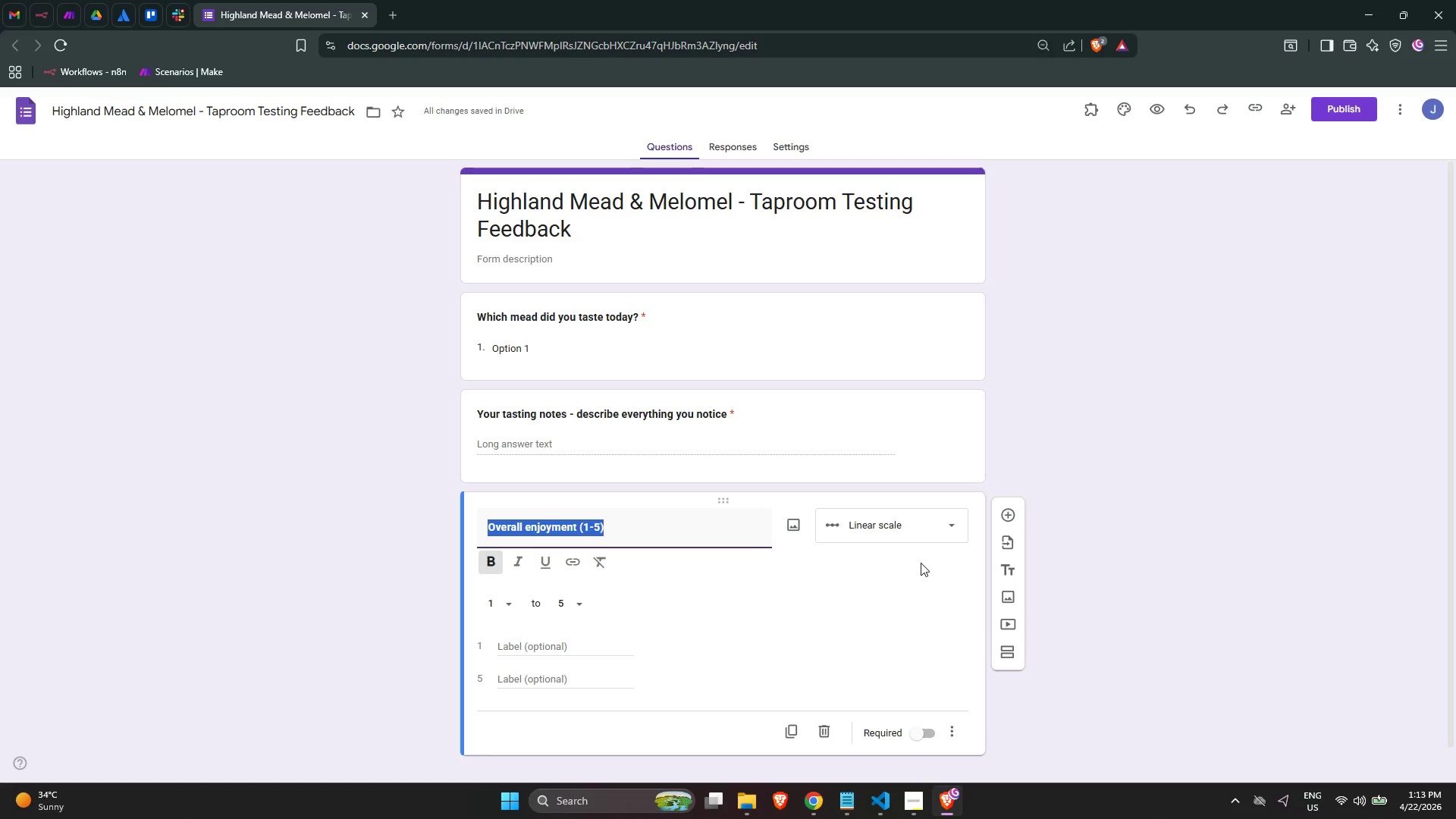 
left_click([1010, 514])
 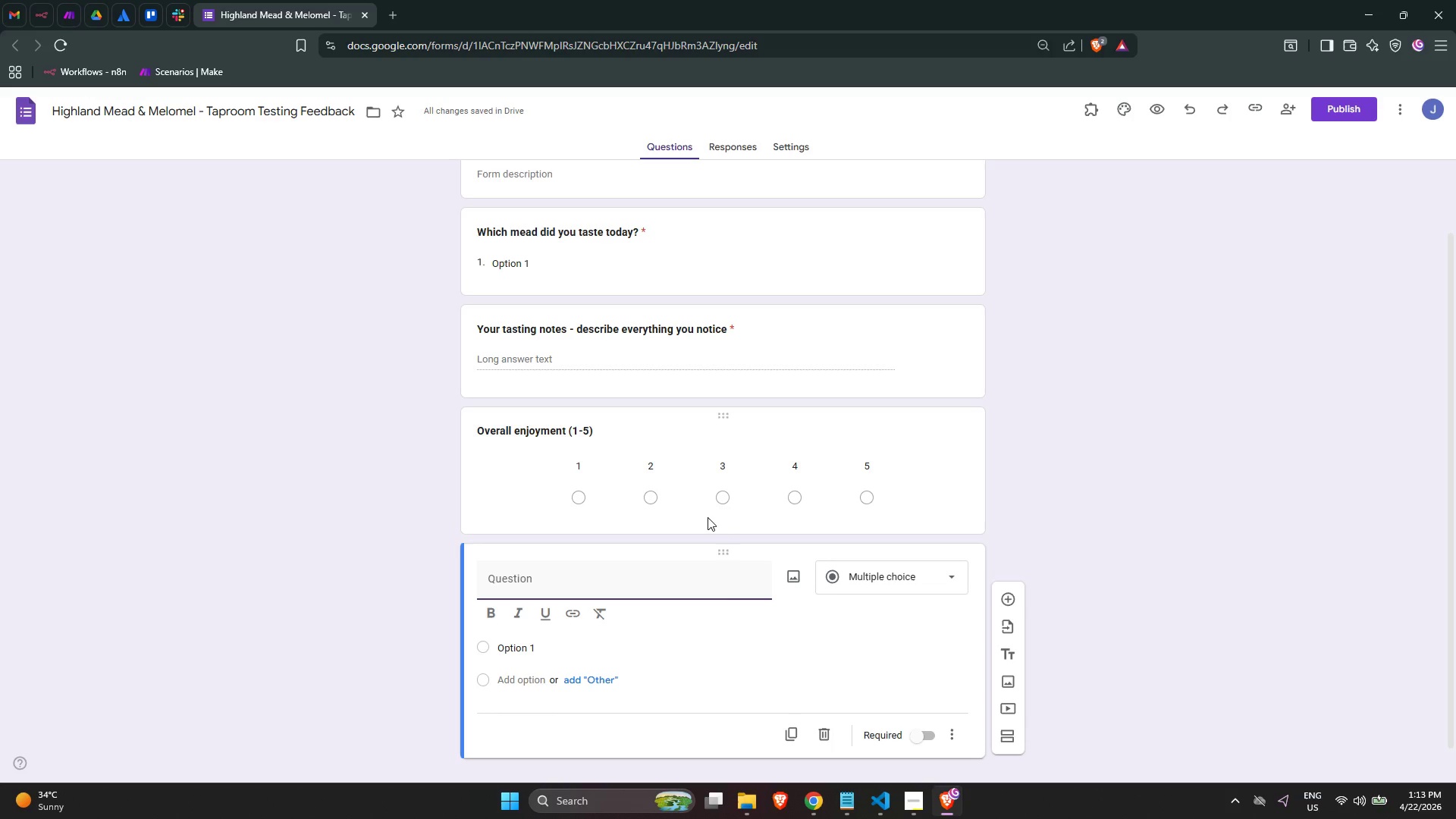 
wait(5.72)
 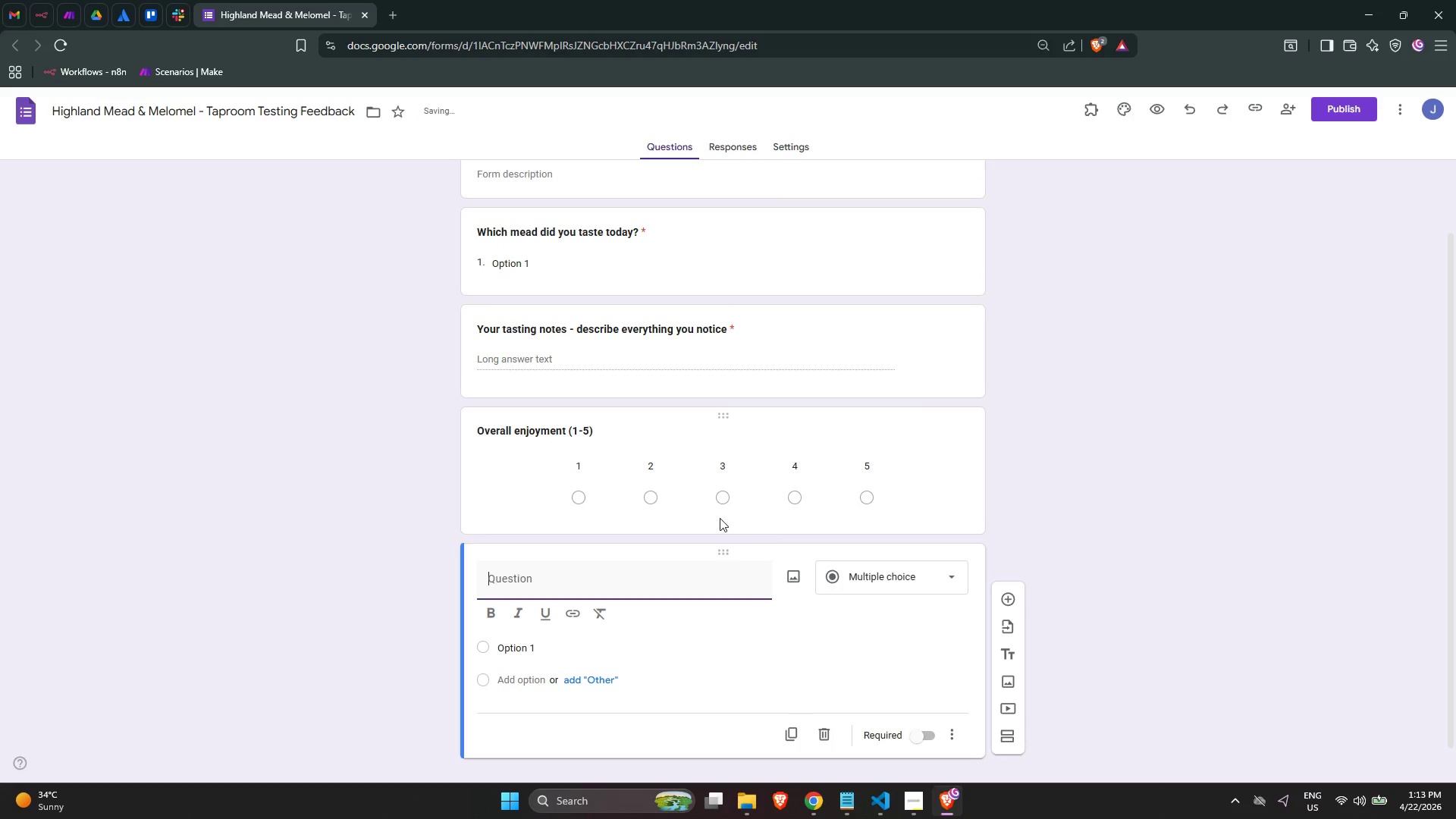 
left_click([642, 585])
 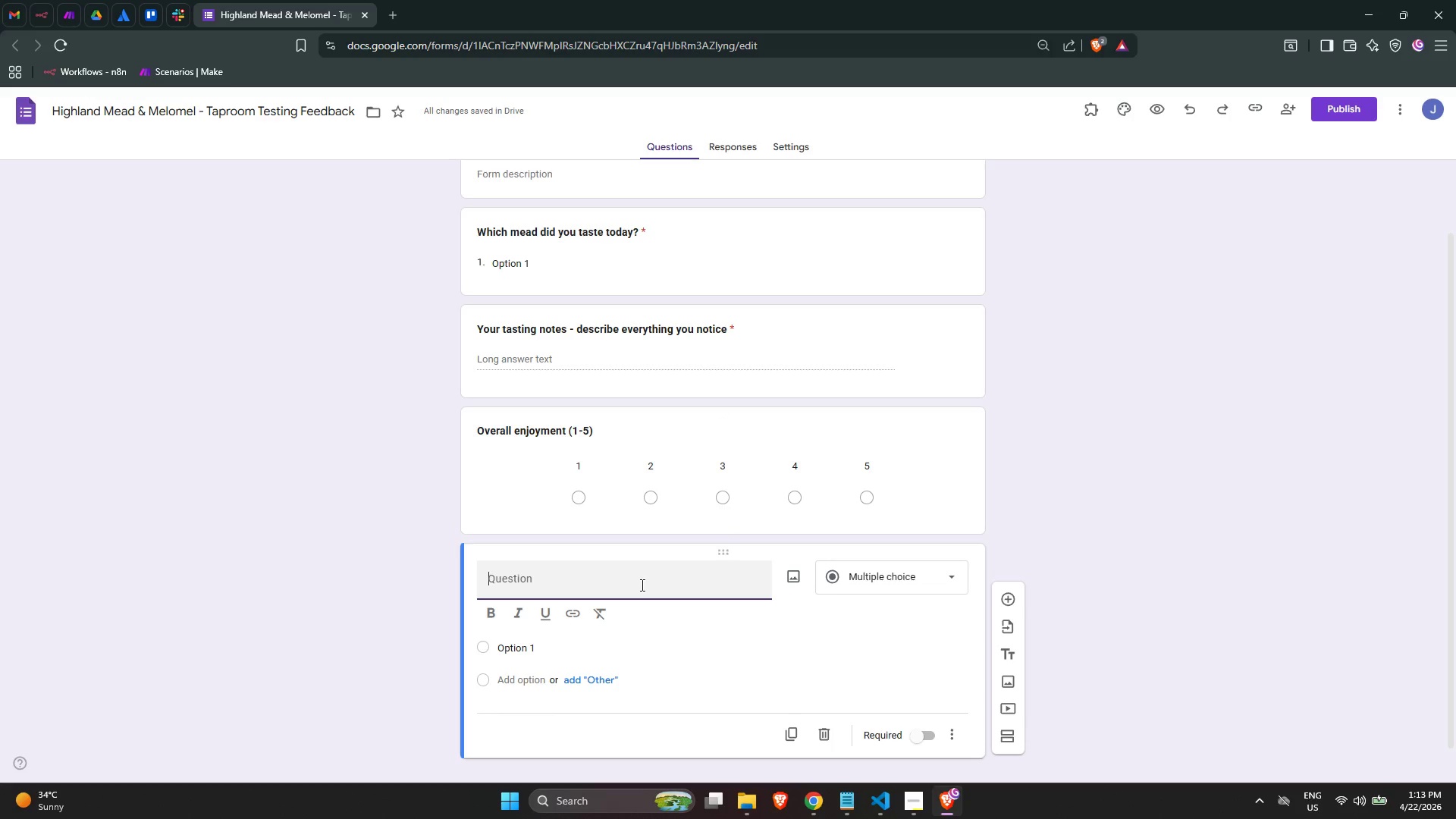 
type(Would you purchase)
 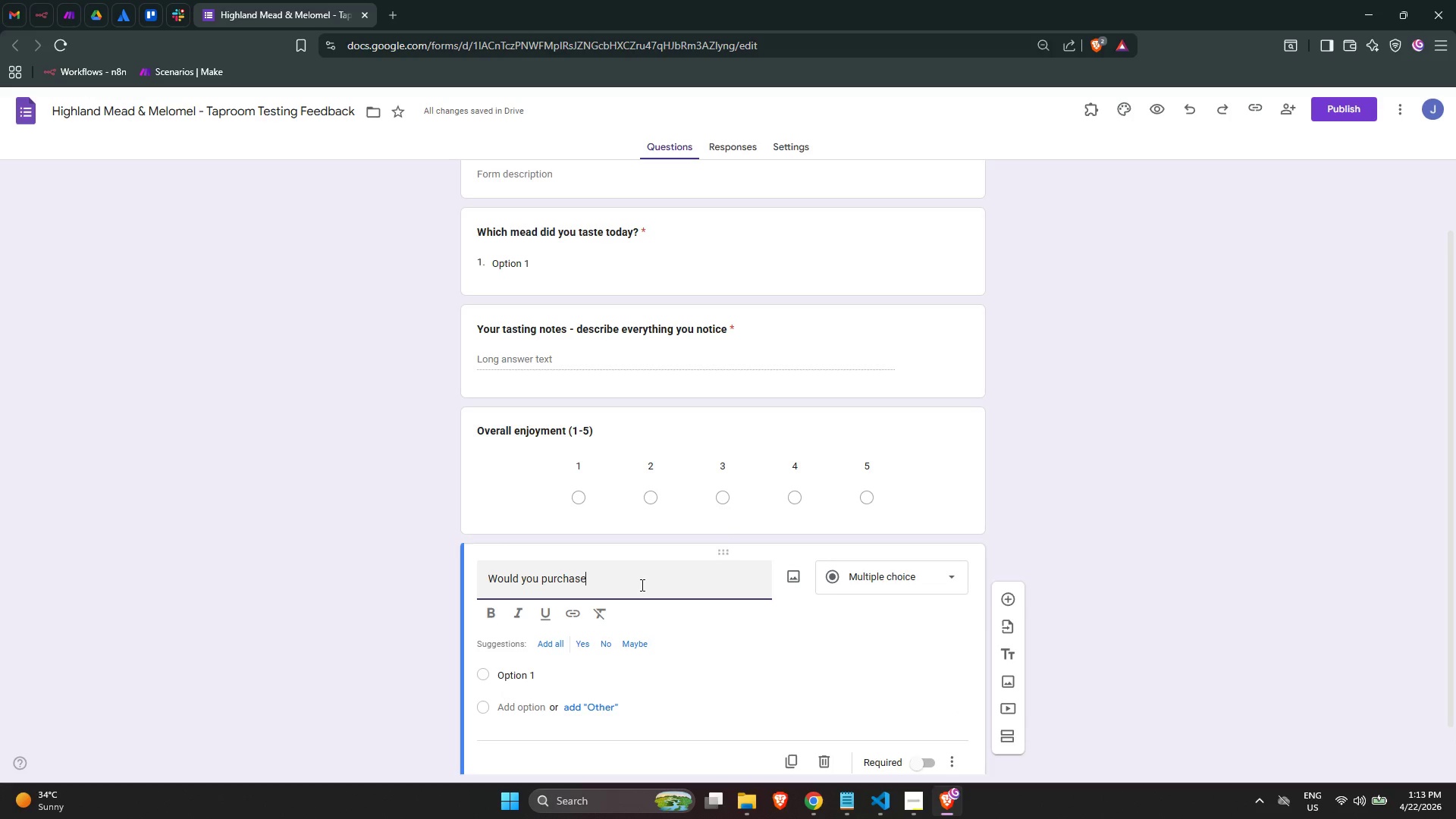 
wait(8.42)
 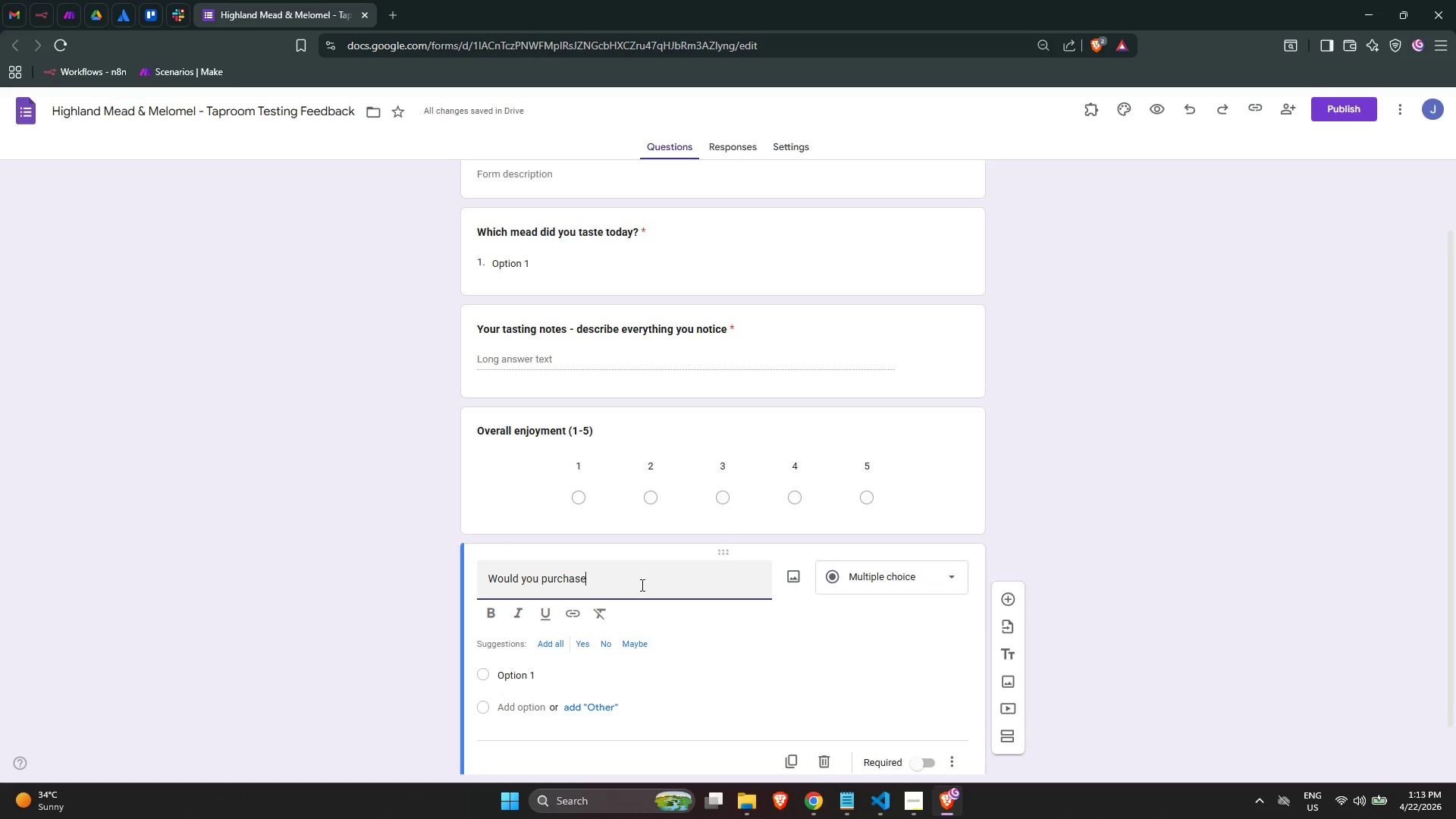 
type( this batch?)
 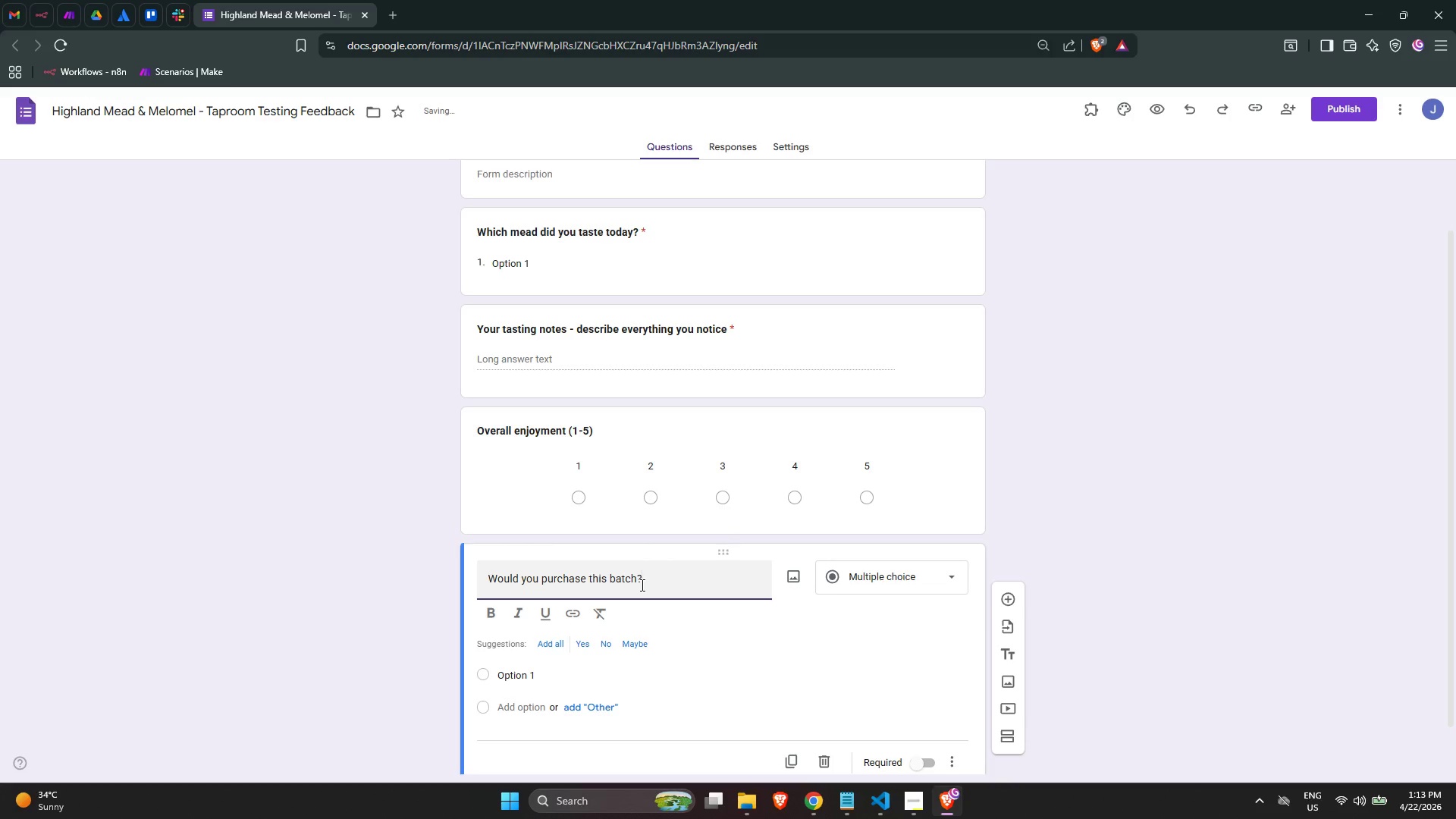 
left_click([1116, 563])
 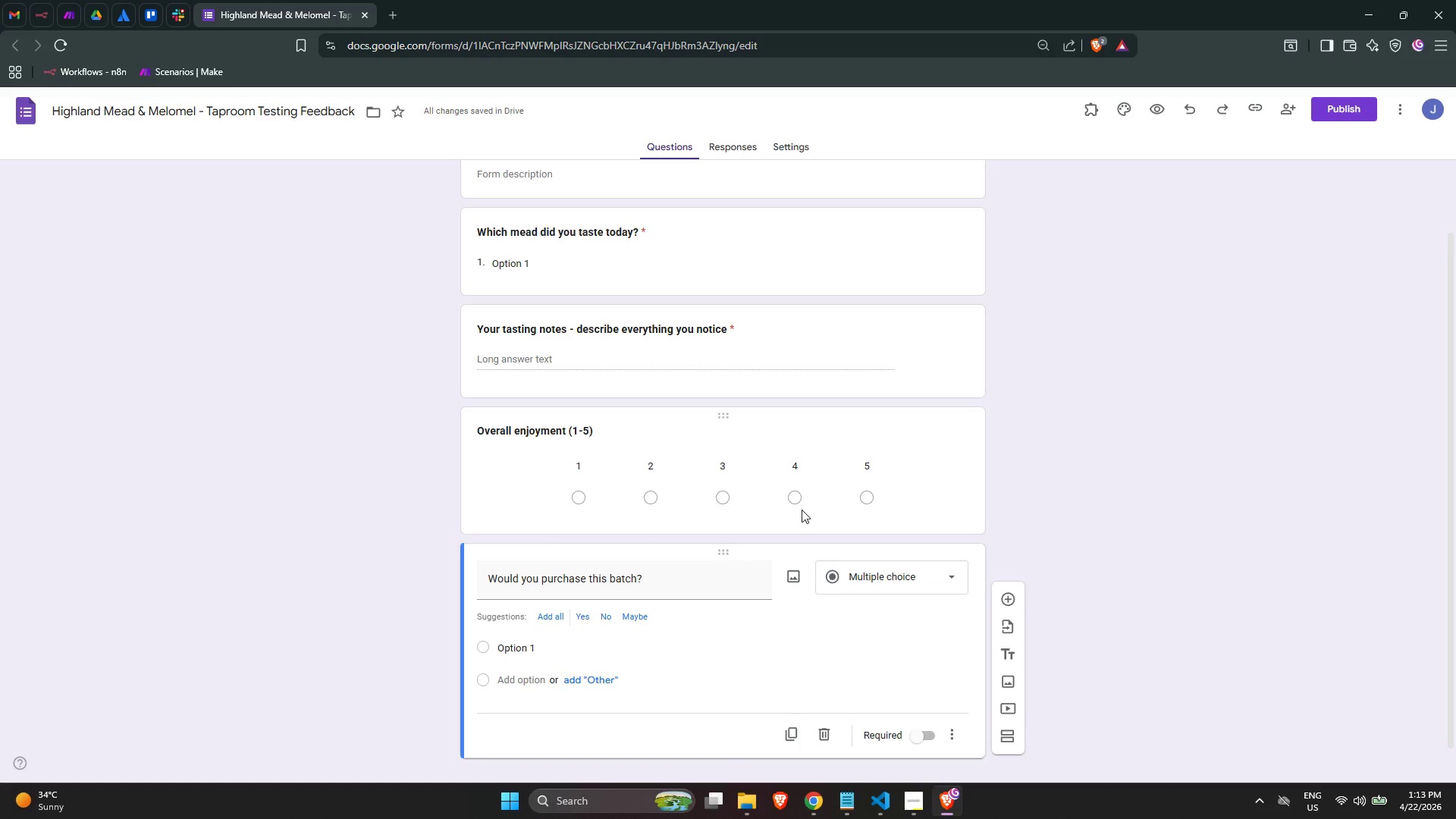 
wait(12.27)
 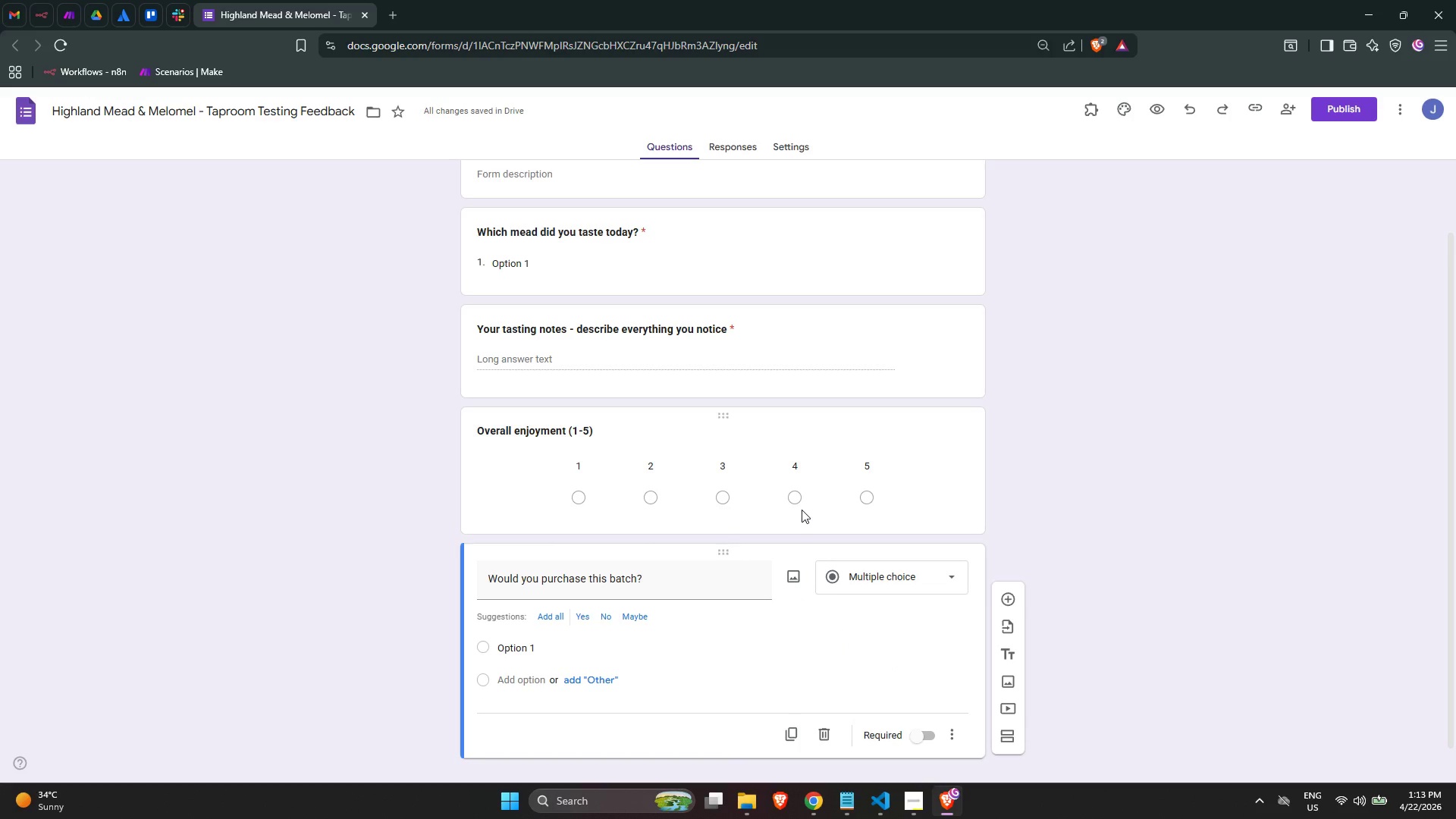 
scroll: coordinate [764, 638], scroll_direction: up, amount: 3.0
 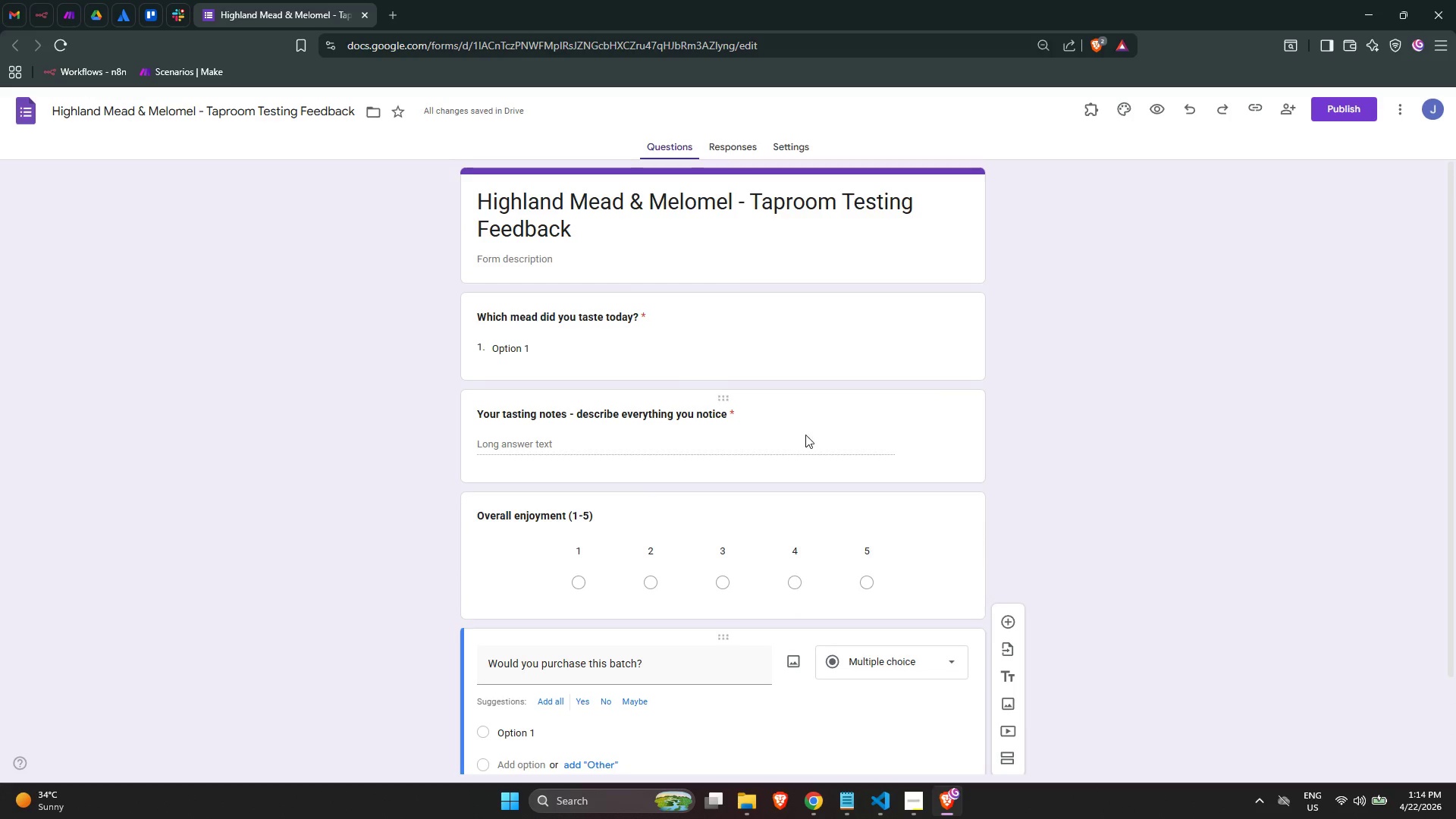 
left_click([816, 360])
 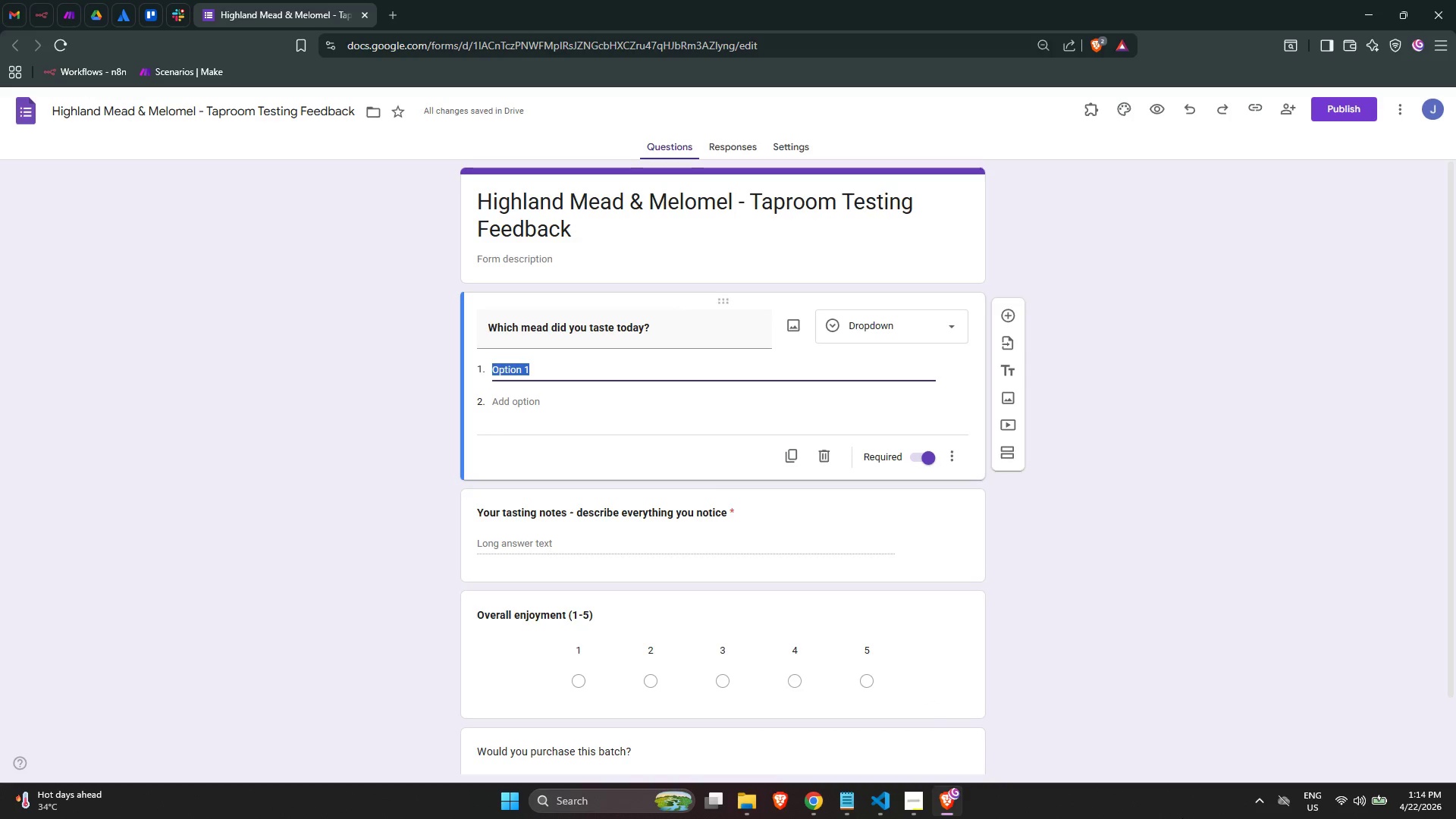 
wait(36.44)
 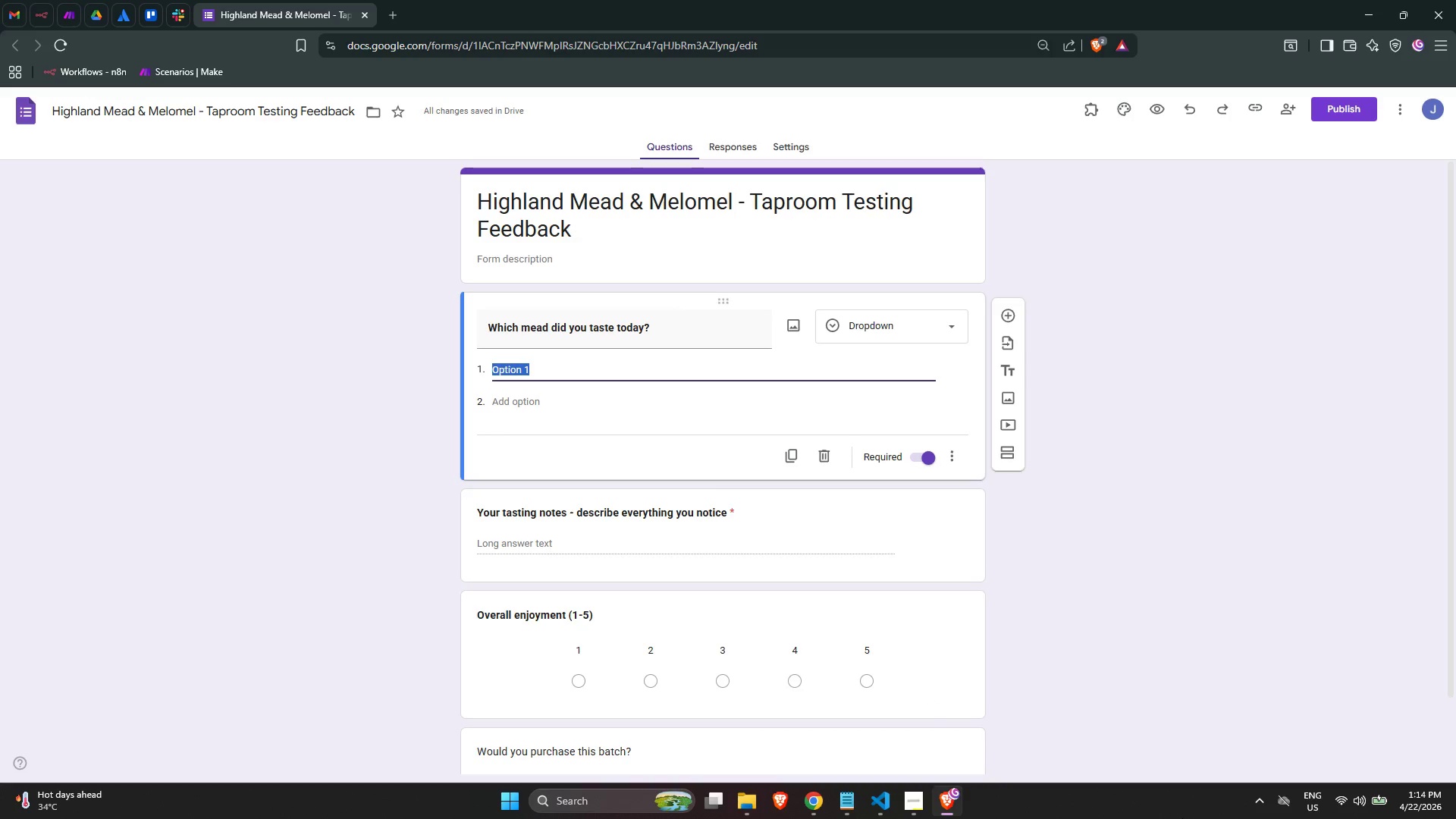 
scroll: coordinate [657, 532], scroll_direction: down, amount: 5.0
 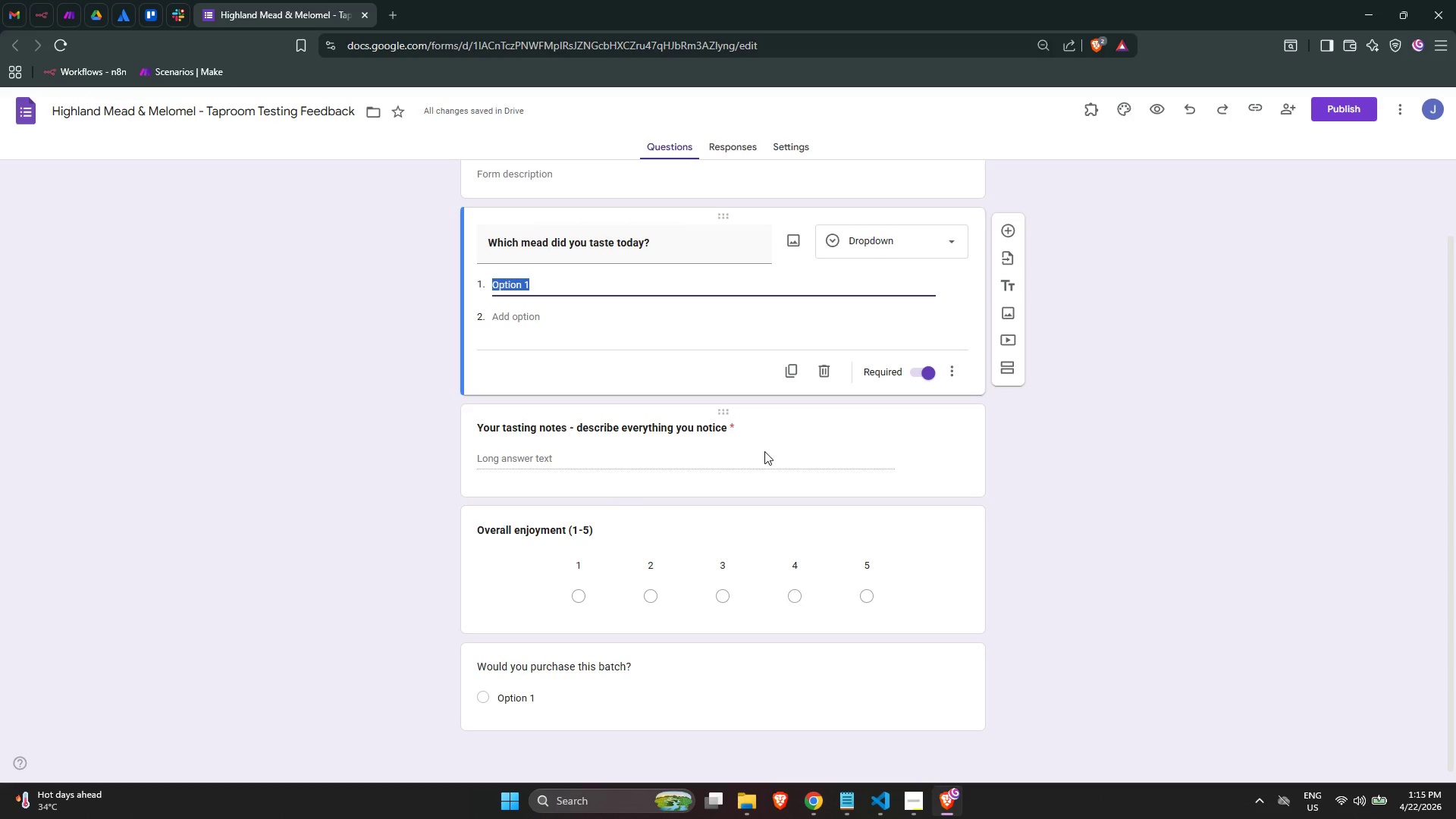 
wait(47.94)
 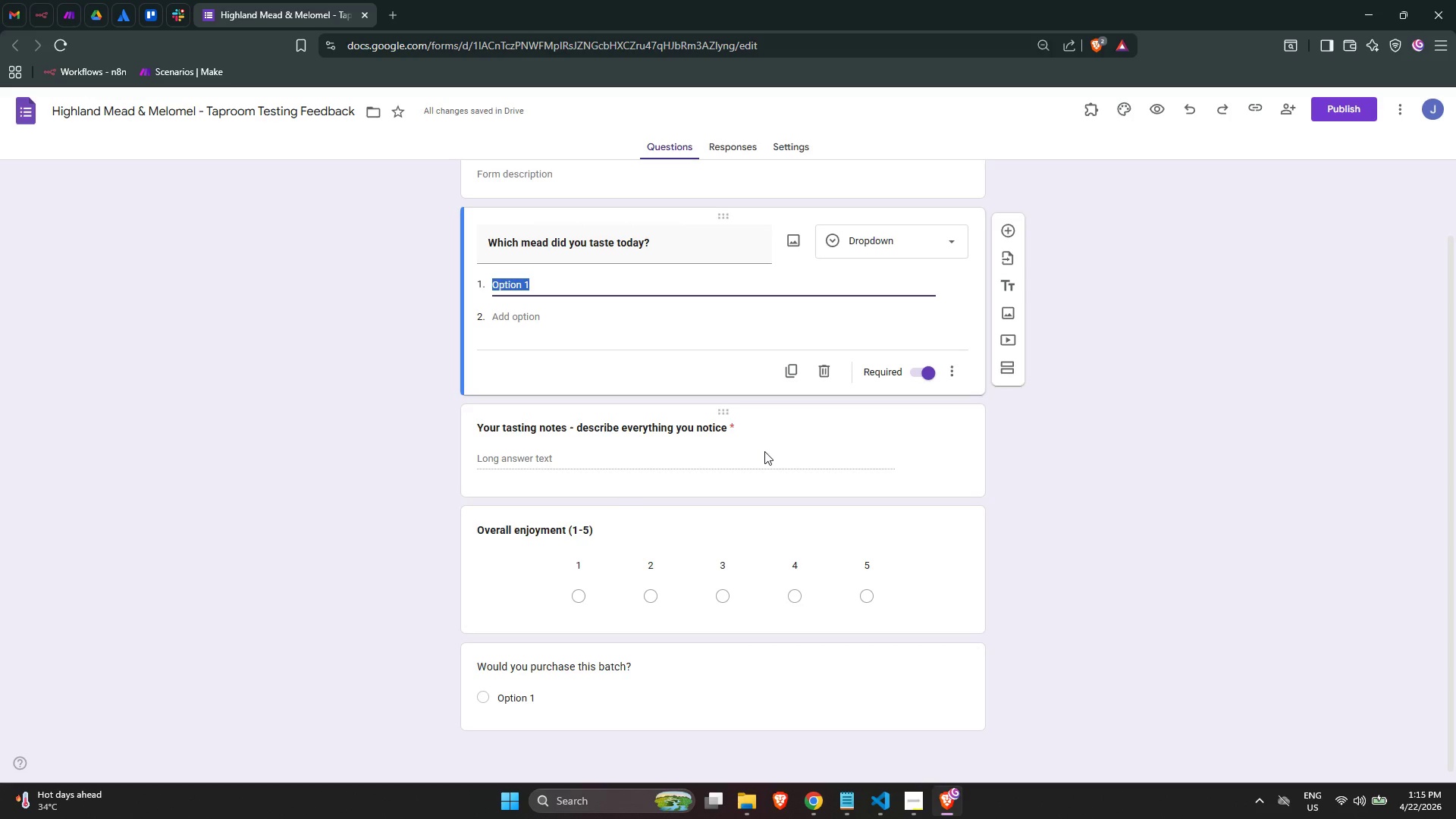 
scroll: coordinate [682, 434], scroll_direction: up, amount: 8.0
 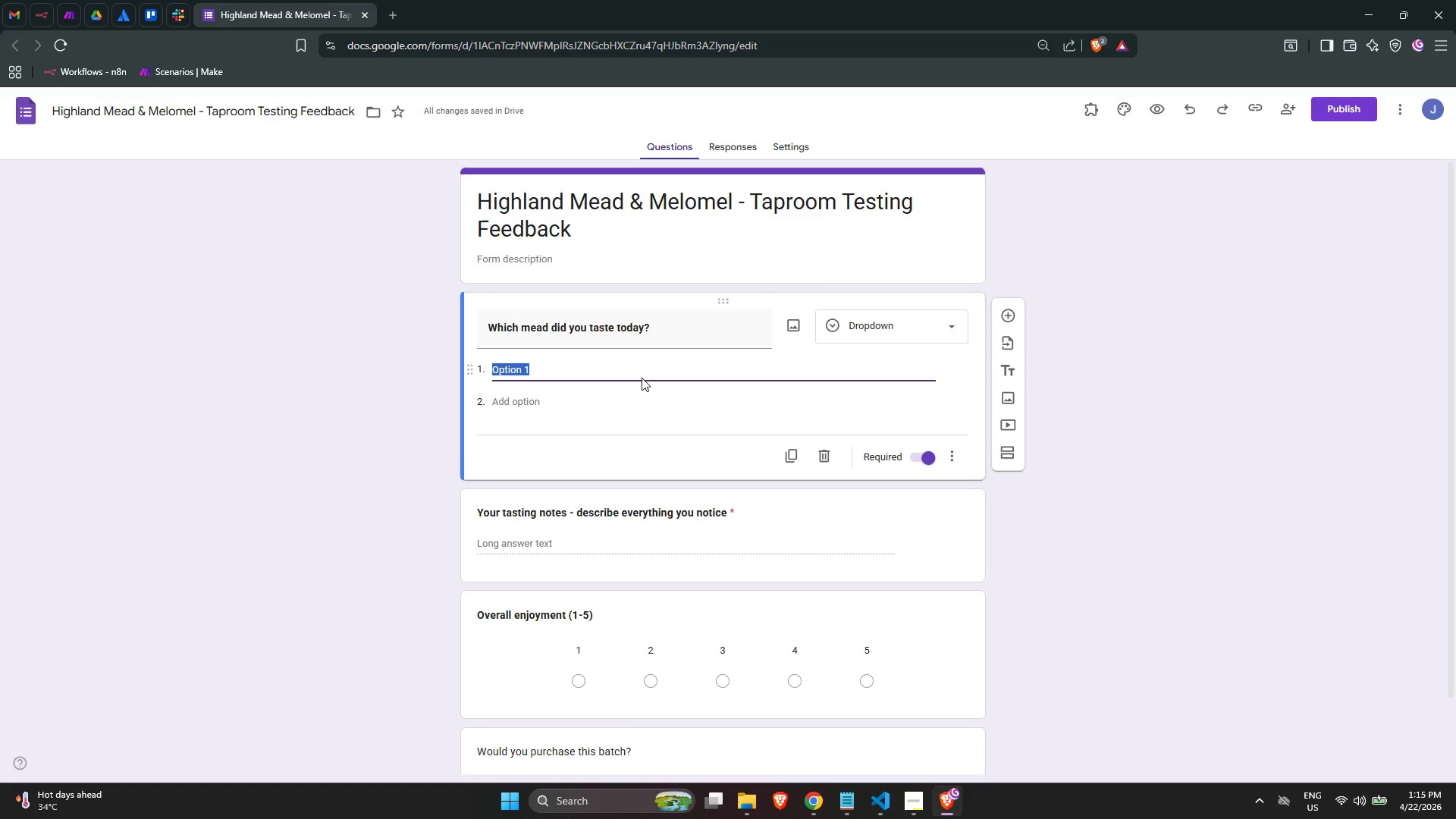 
type(Batch 0)
key(Backspace)
type(2024A)
key(Backspace)
type(-A - Wildflower Traditional)
 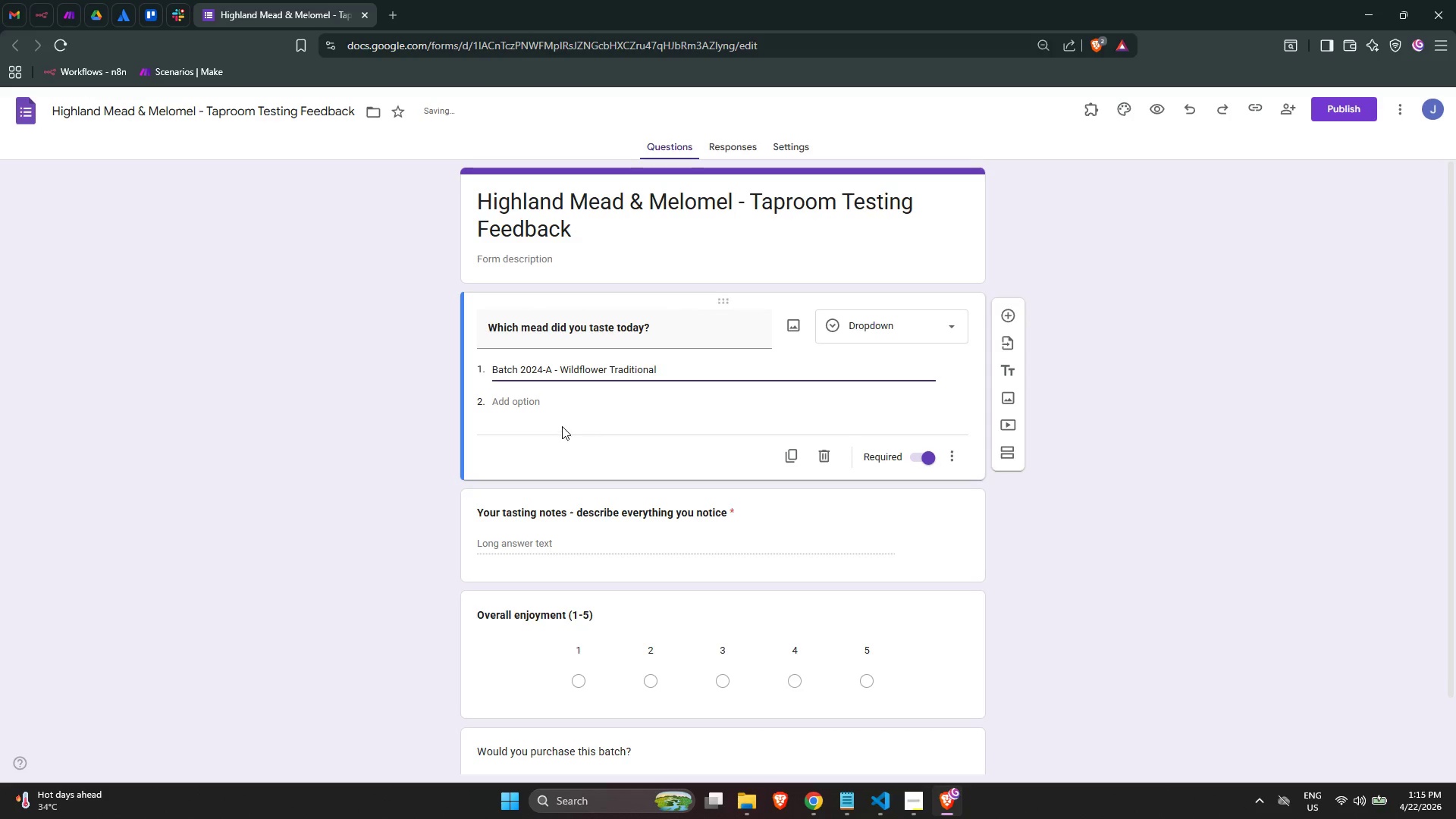 
left_click([529, 401])
 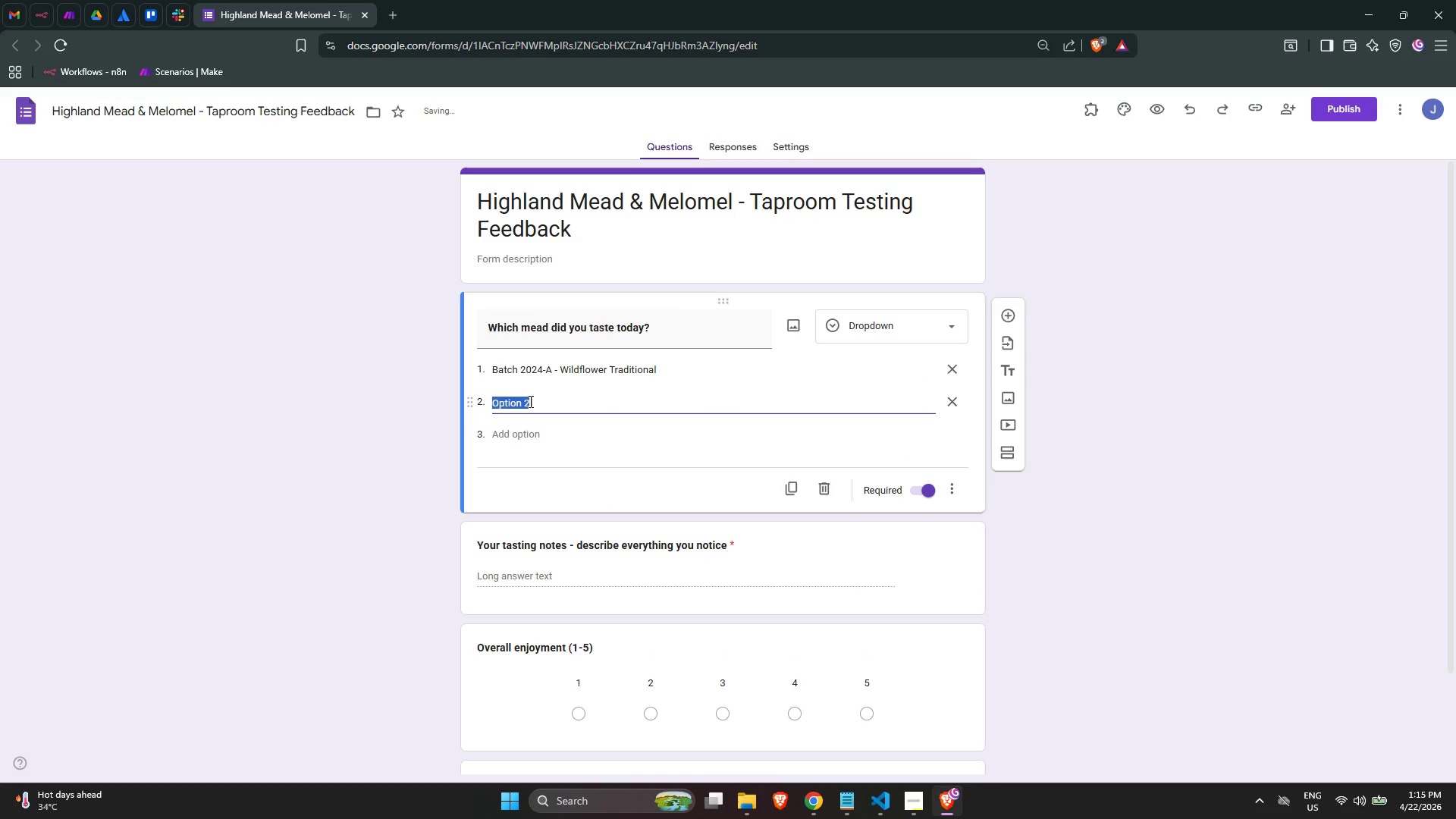 
type(Batch 2024B)
key(Backspace)
type(-B-C)
key(Backspace)
type( )
key(Backspace)
key(Backspace)
type( )
 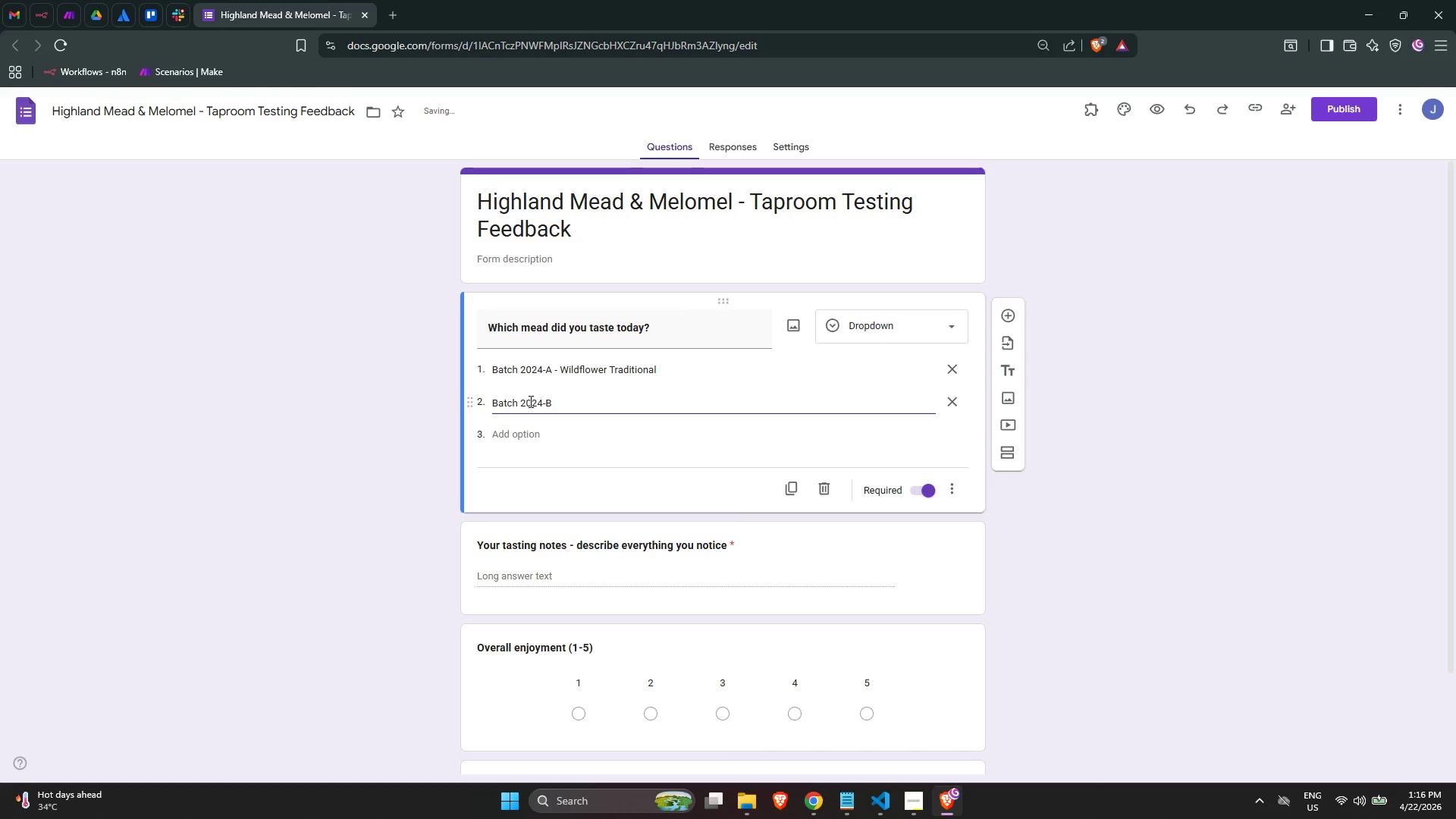 
type(- Ba)
key(Backspace)
type(lack)
 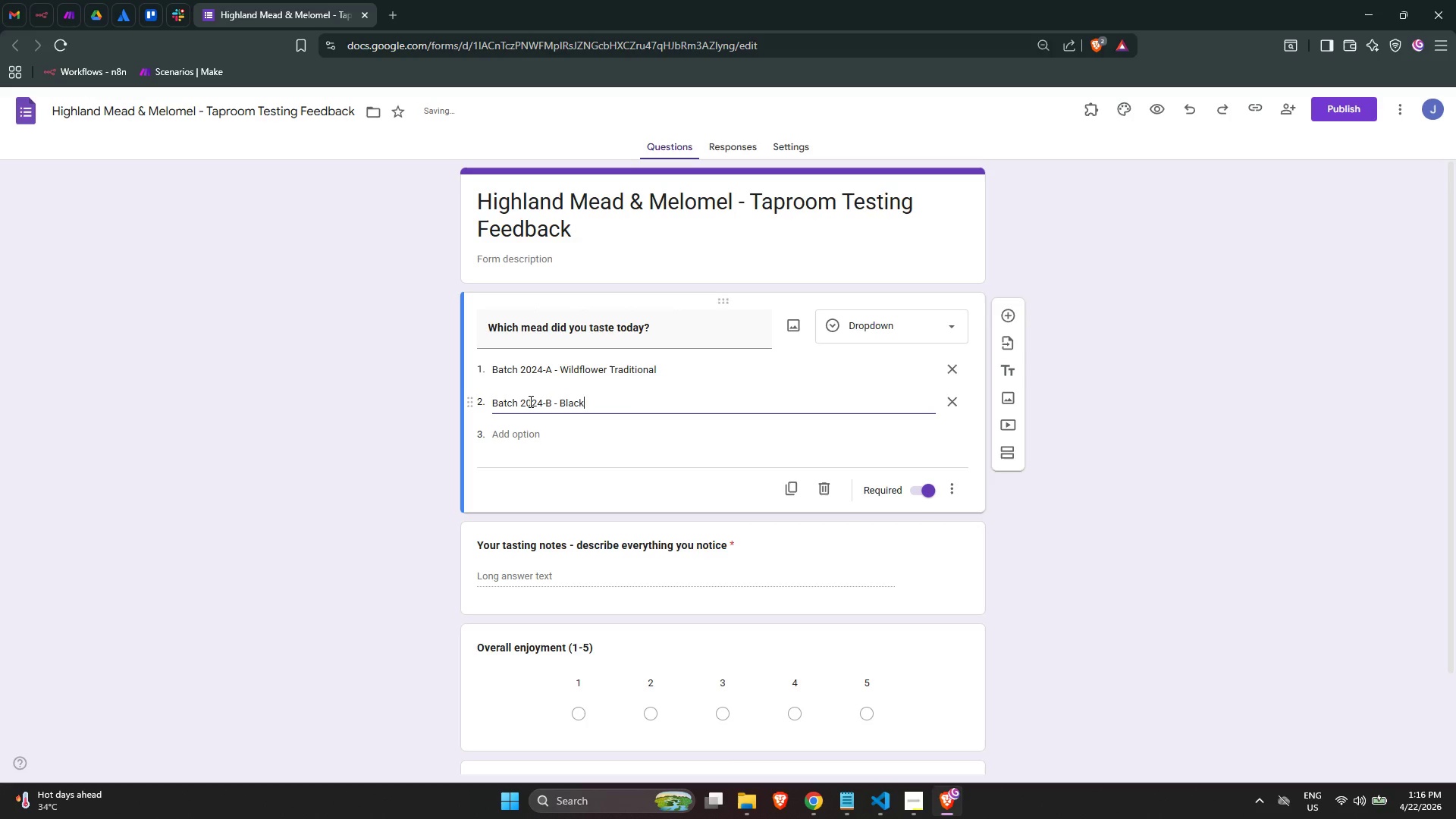 
type(berry Melomel)
 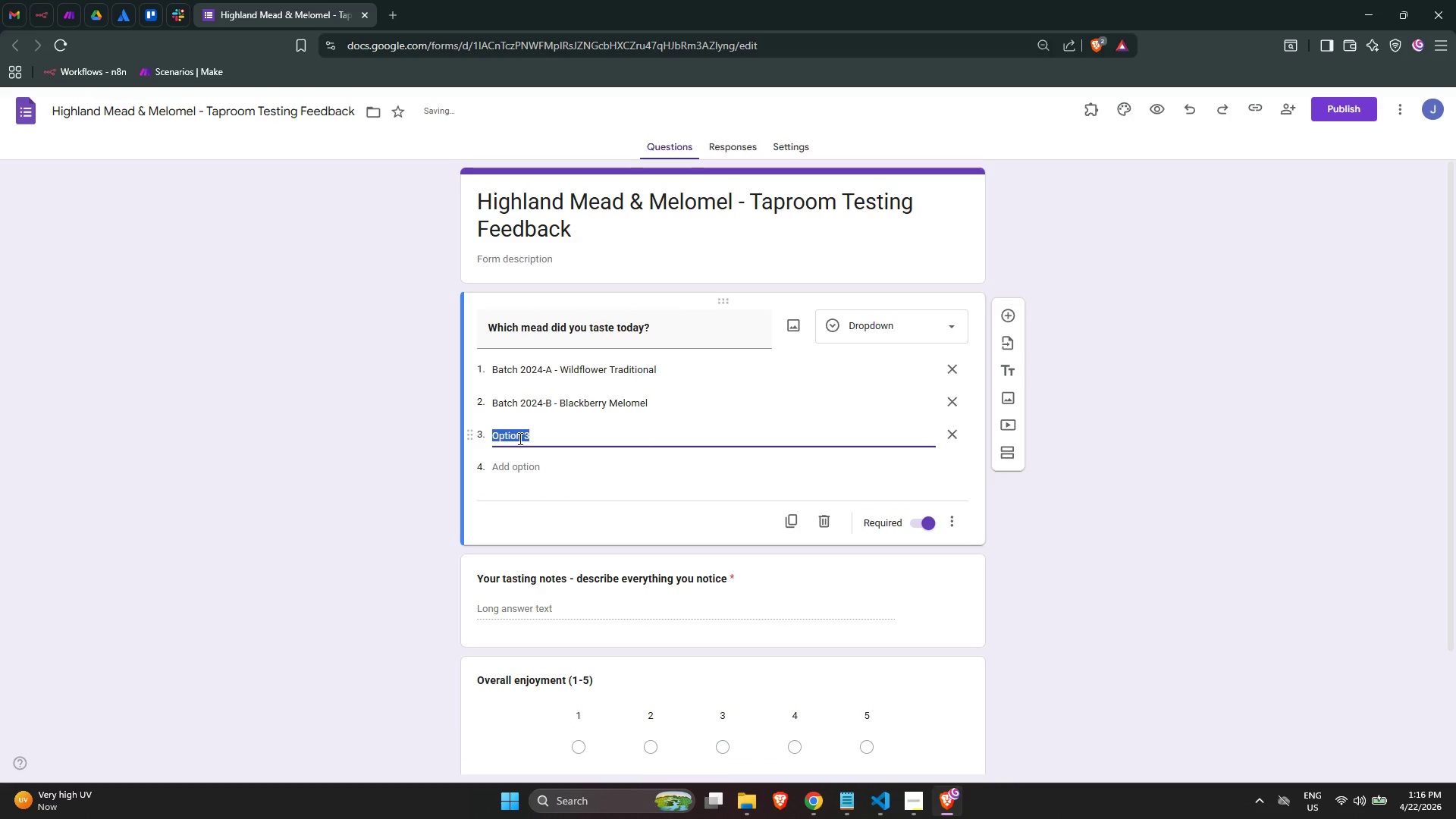 
type(Batch 2024-C - Cyser (applu)
key(Backspace)
type(e)
key(Backspace)
key(Backspace)
key(Backspace)
key(Backspace)
key(Backspace)
type(Apple Honey Wine))
 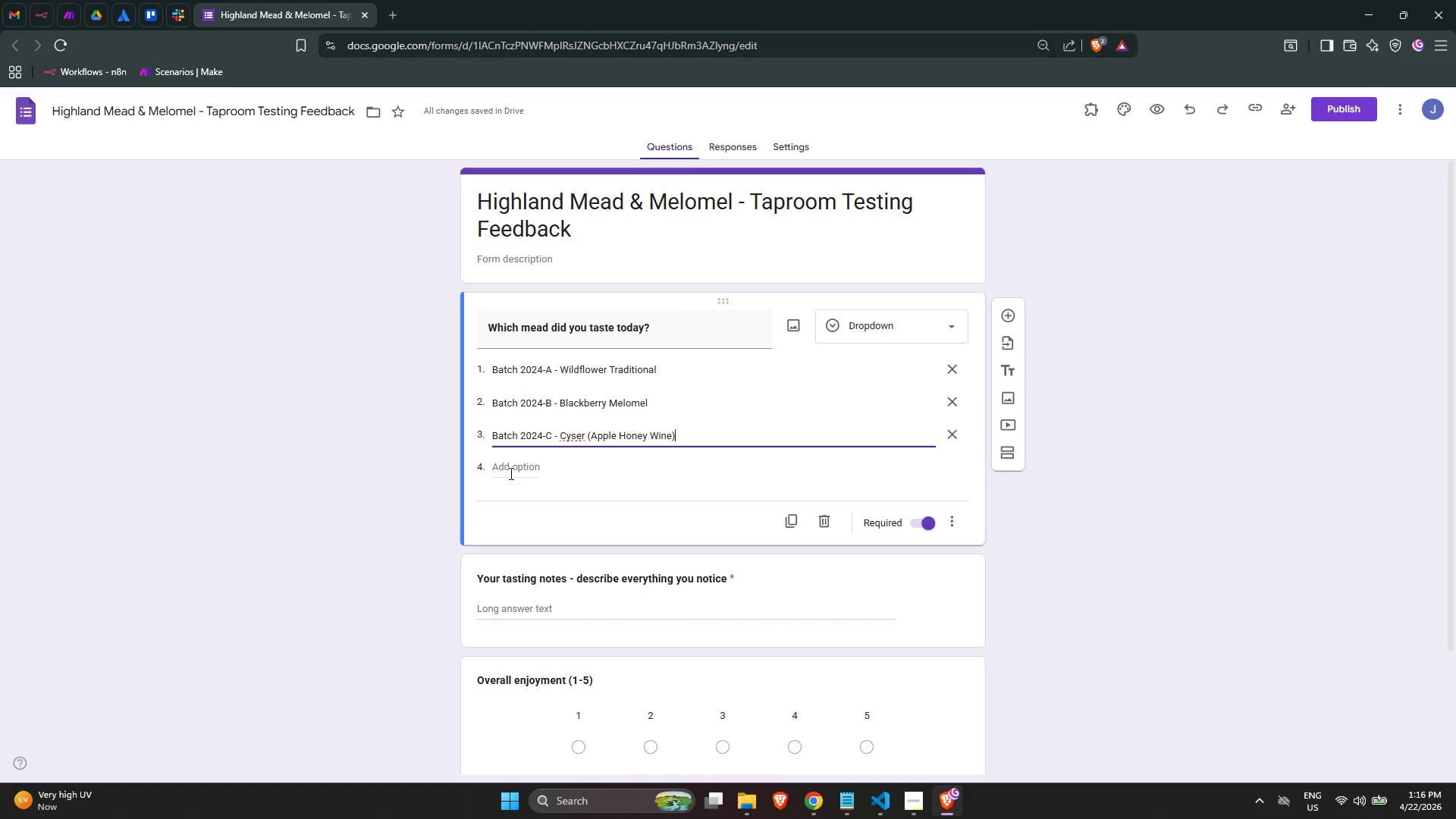 
wait(14.51)
 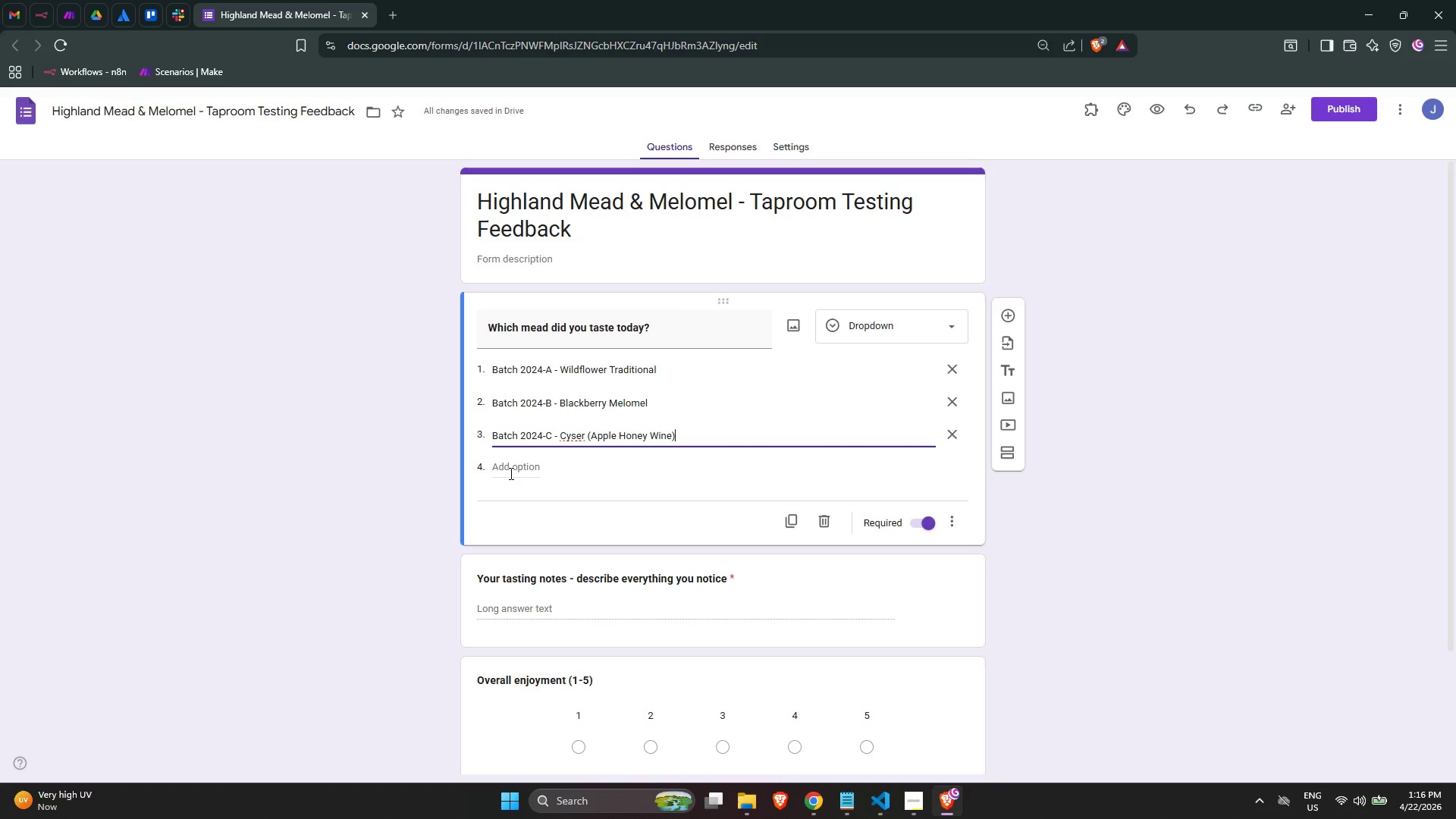 
left_click([514, 466])
 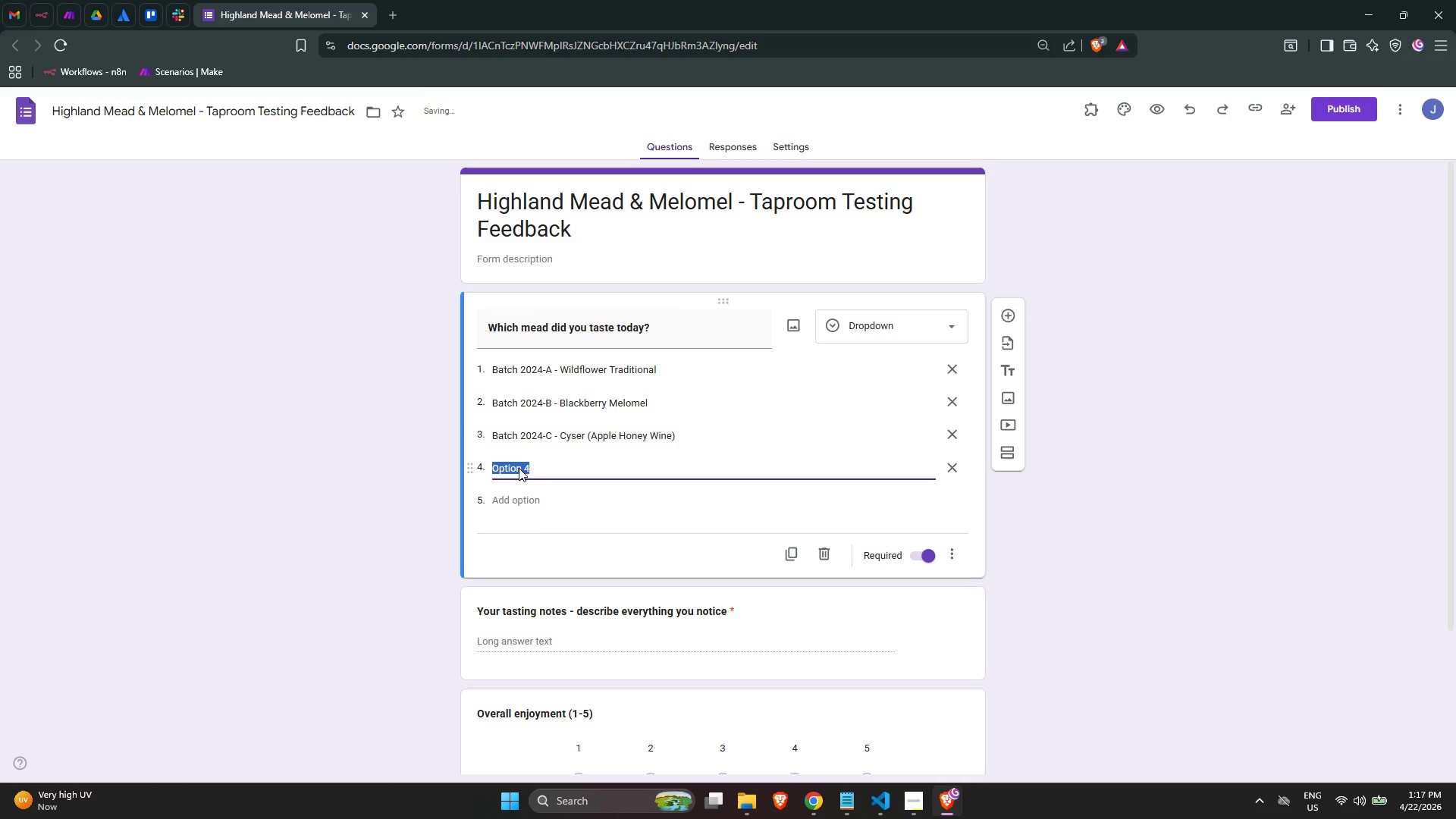 
type(Batch 2025-A - Lavender & Thyme )
key(Backspace)
 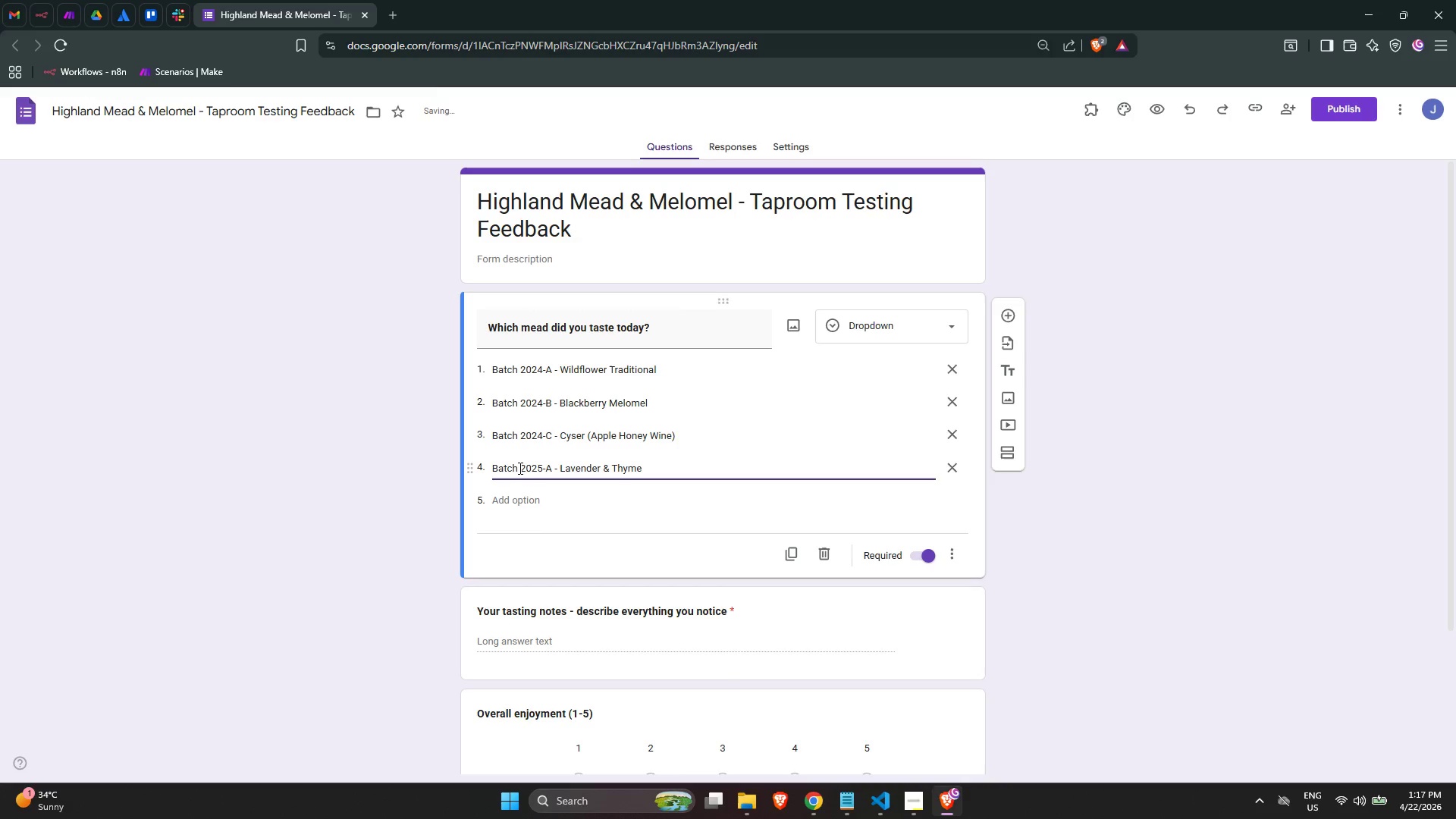 
left_click([531, 505])
 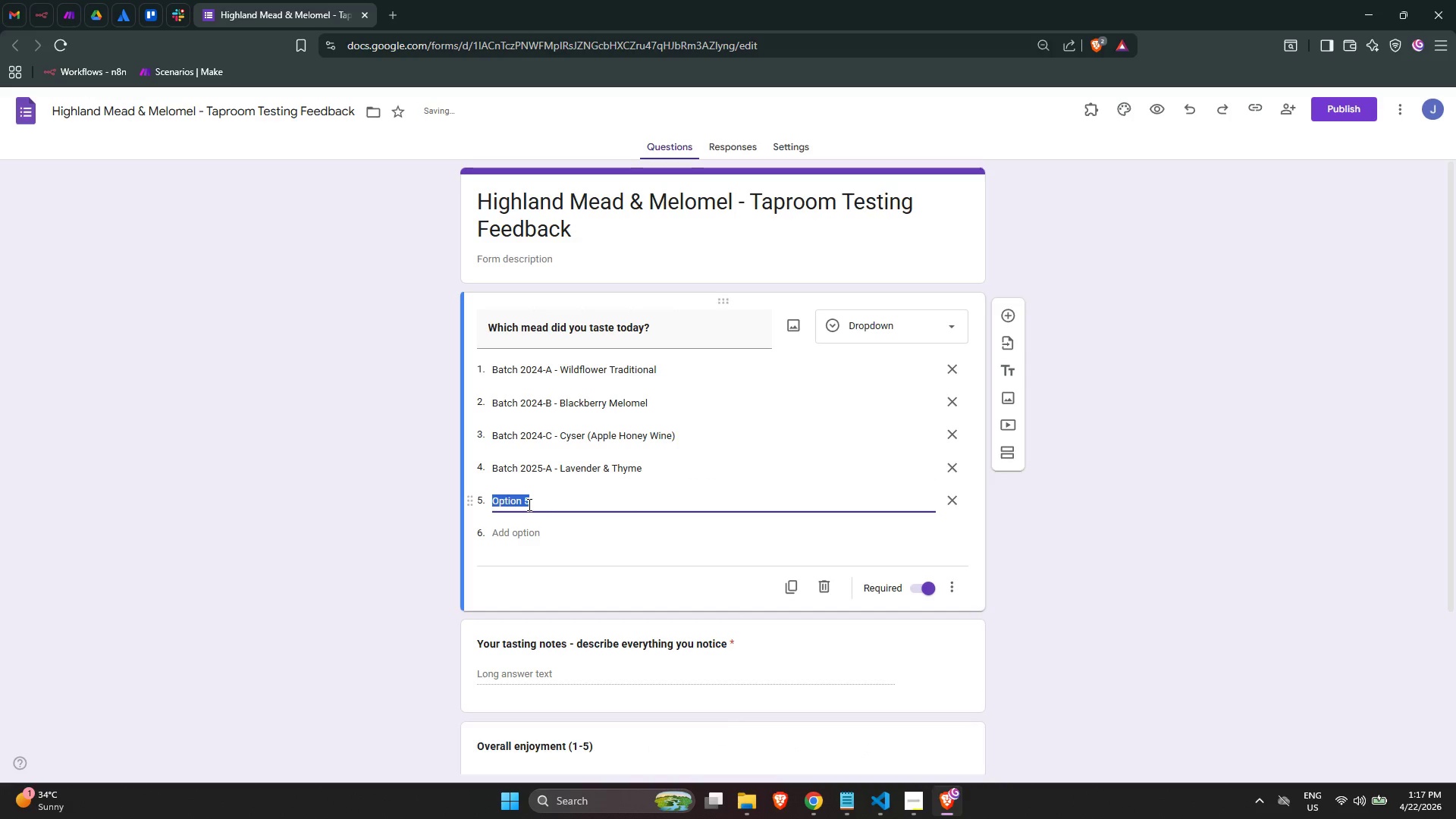 
type(Other / Tasting Flight)
 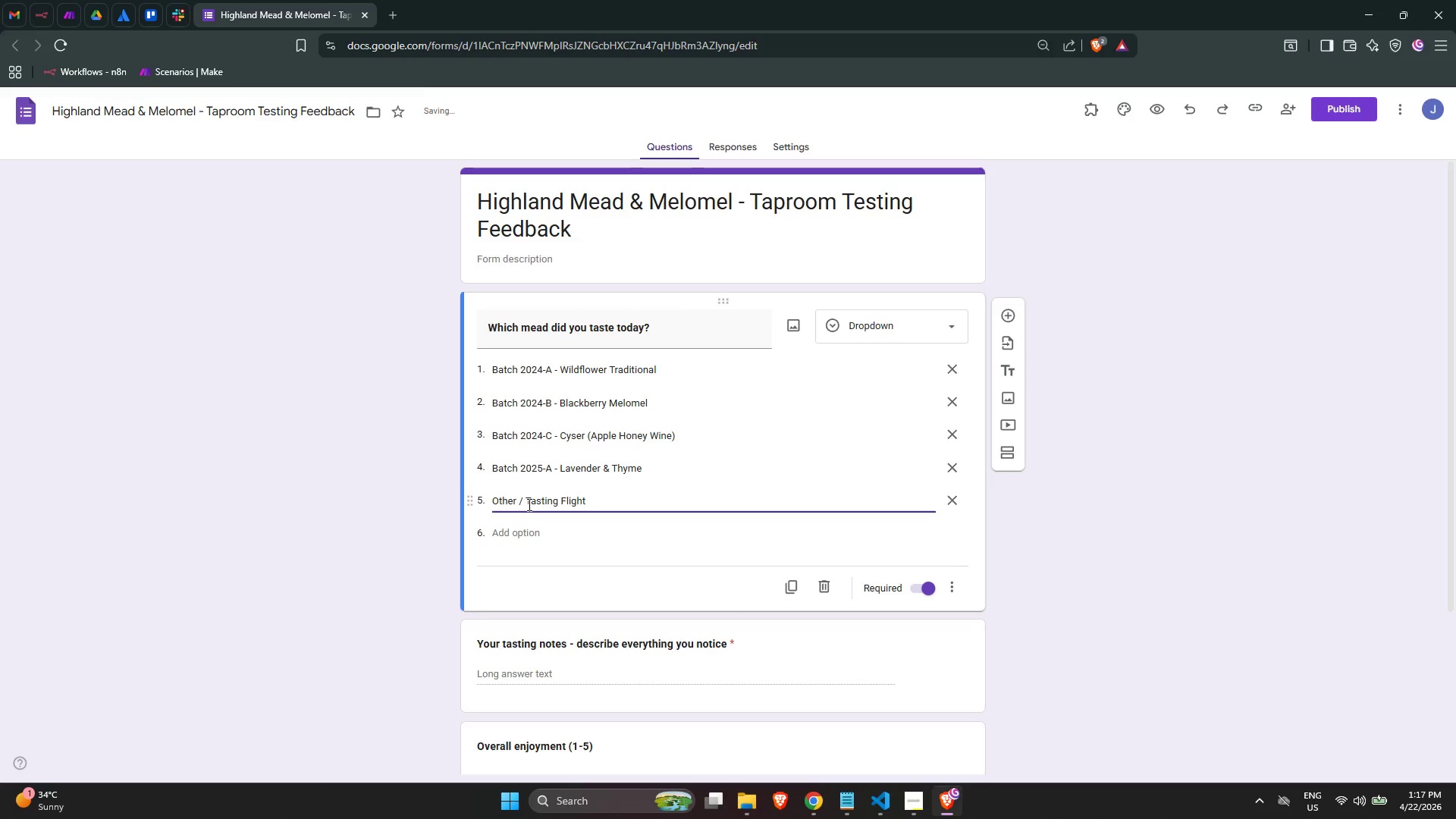 
scroll: coordinate [716, 523], scroll_direction: down, amount: 2.0
 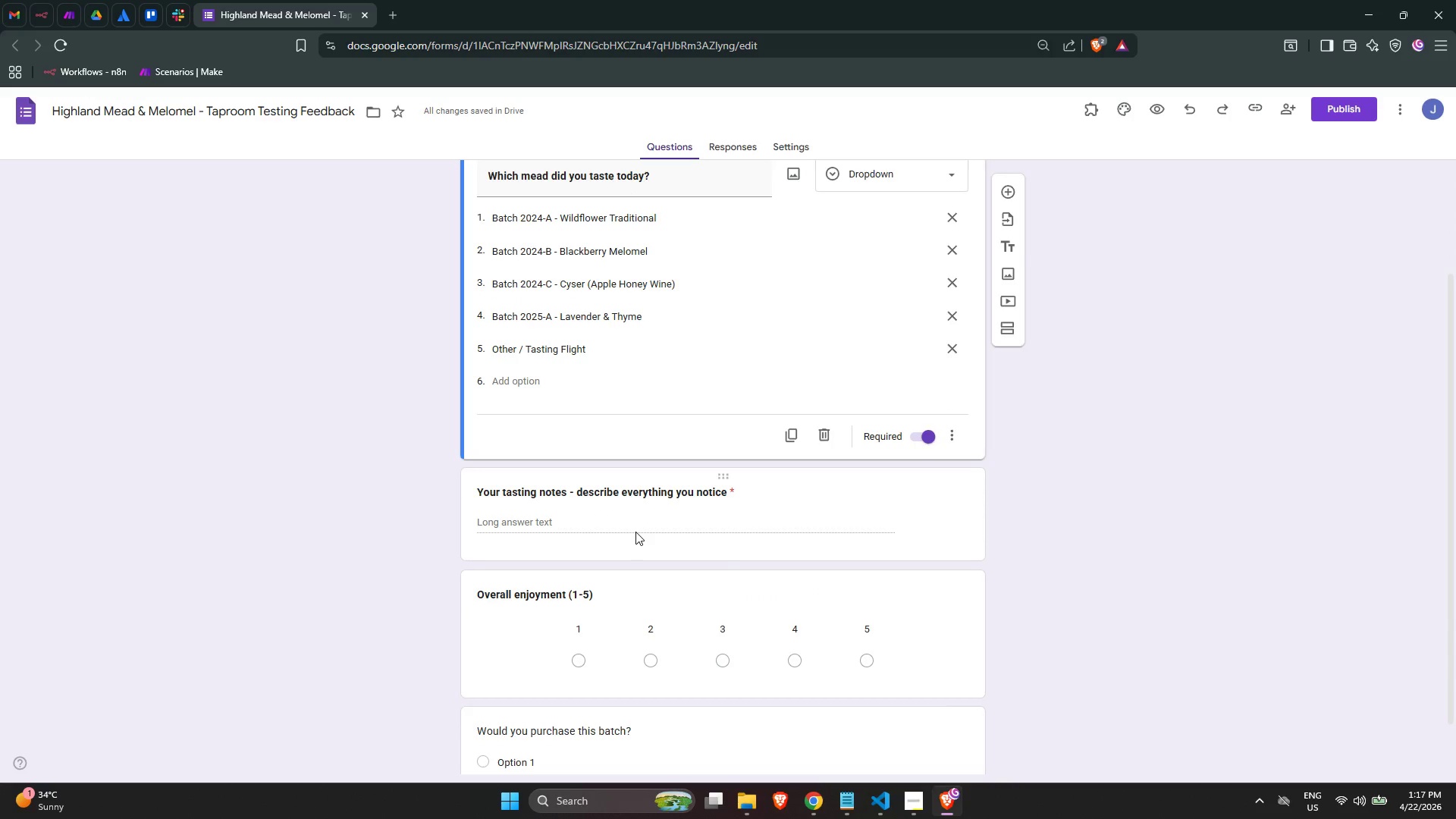 
left_click([635, 532])
 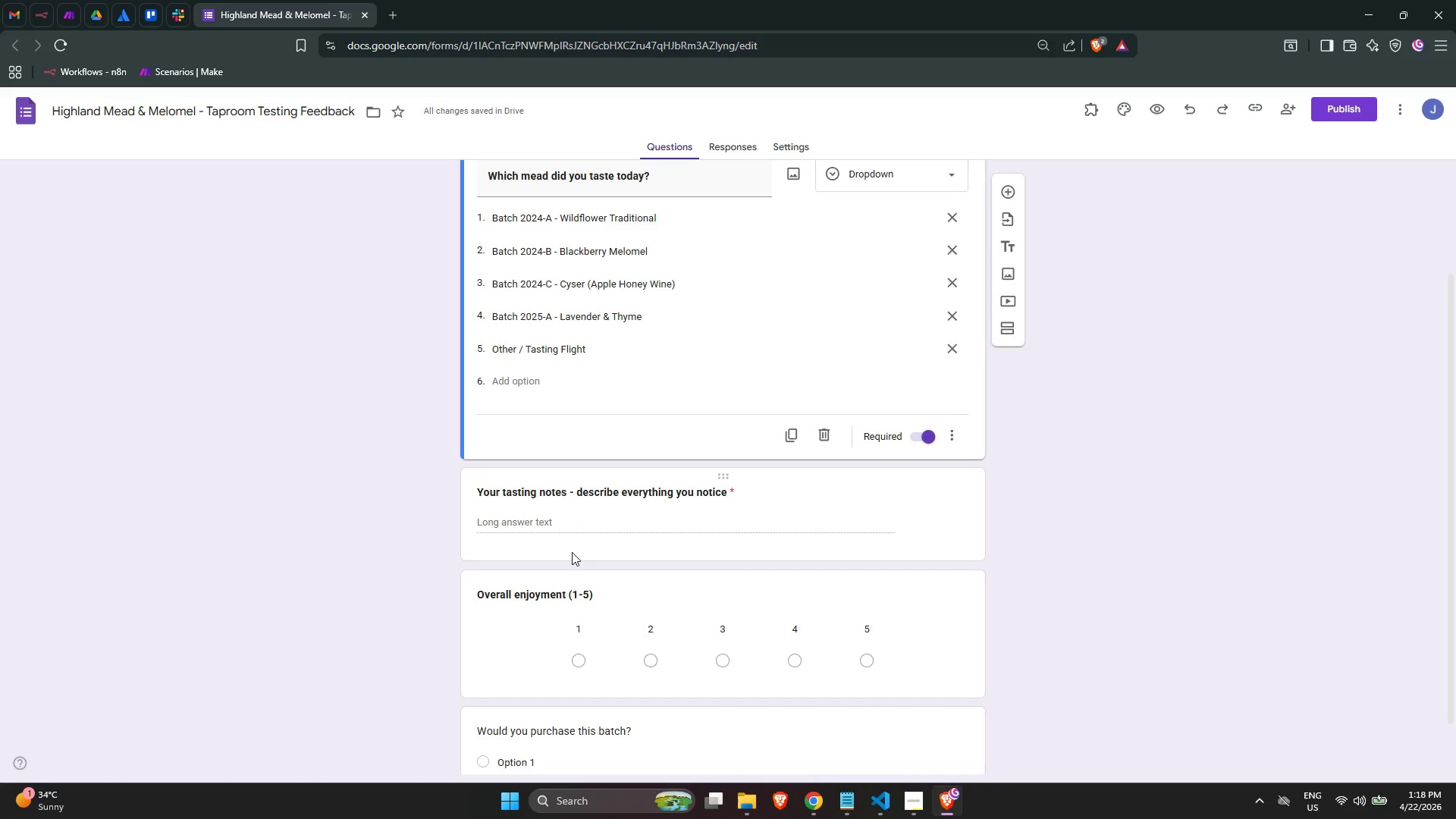 
wait(31.67)
 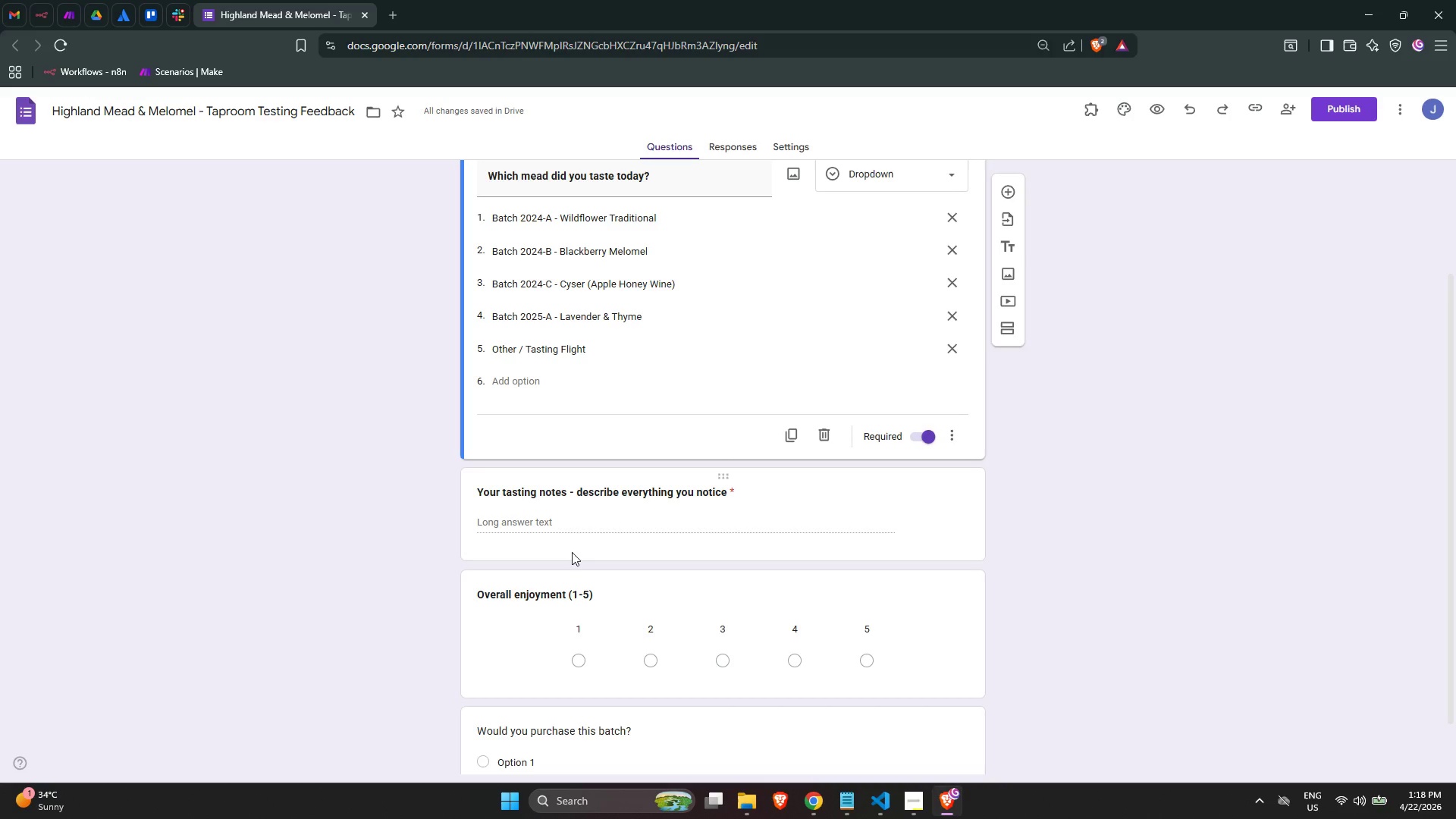 
scroll: coordinate [686, 643], scroll_direction: down, amount: 1.0
 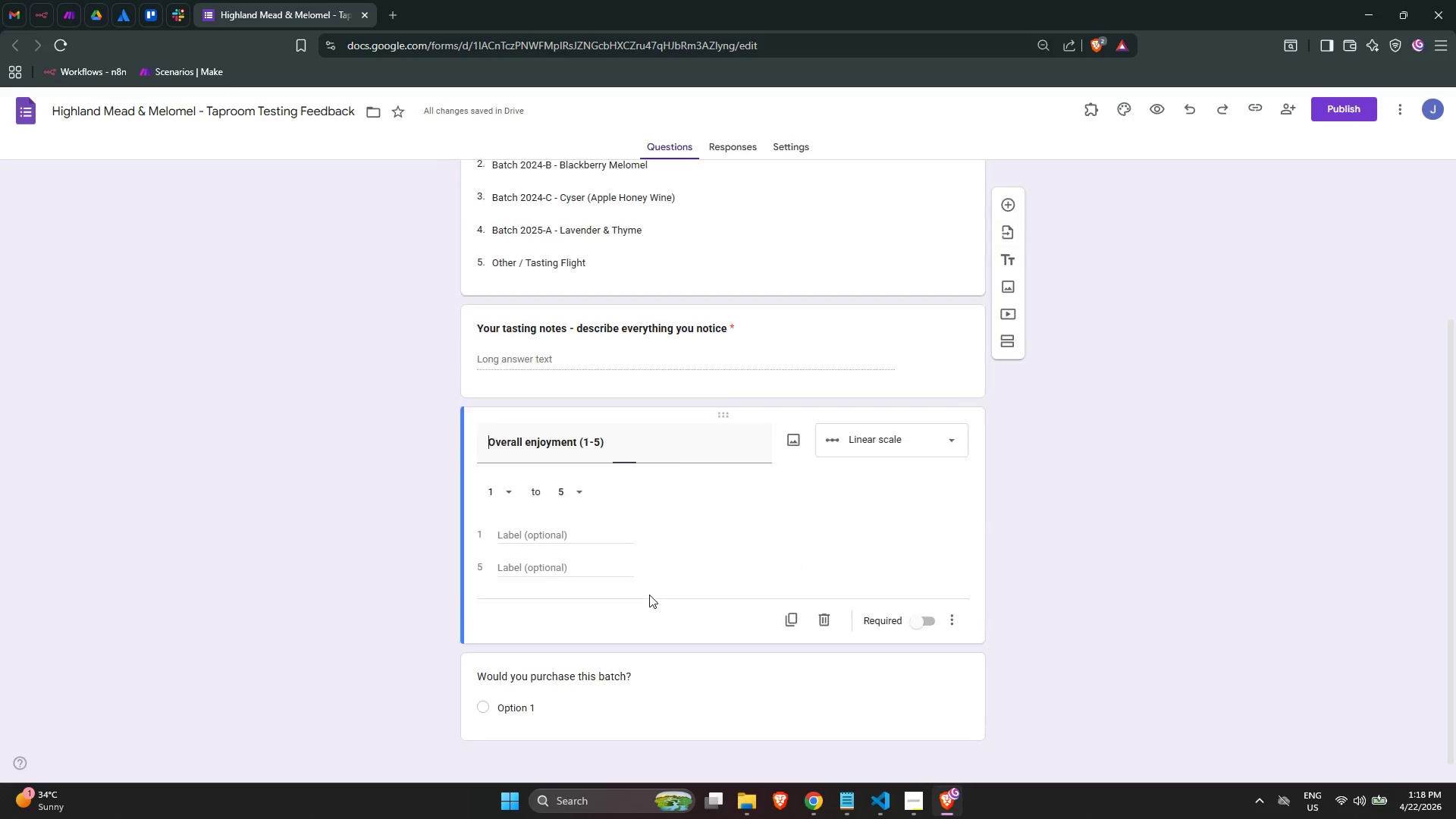 
left_click([1159, 565])
 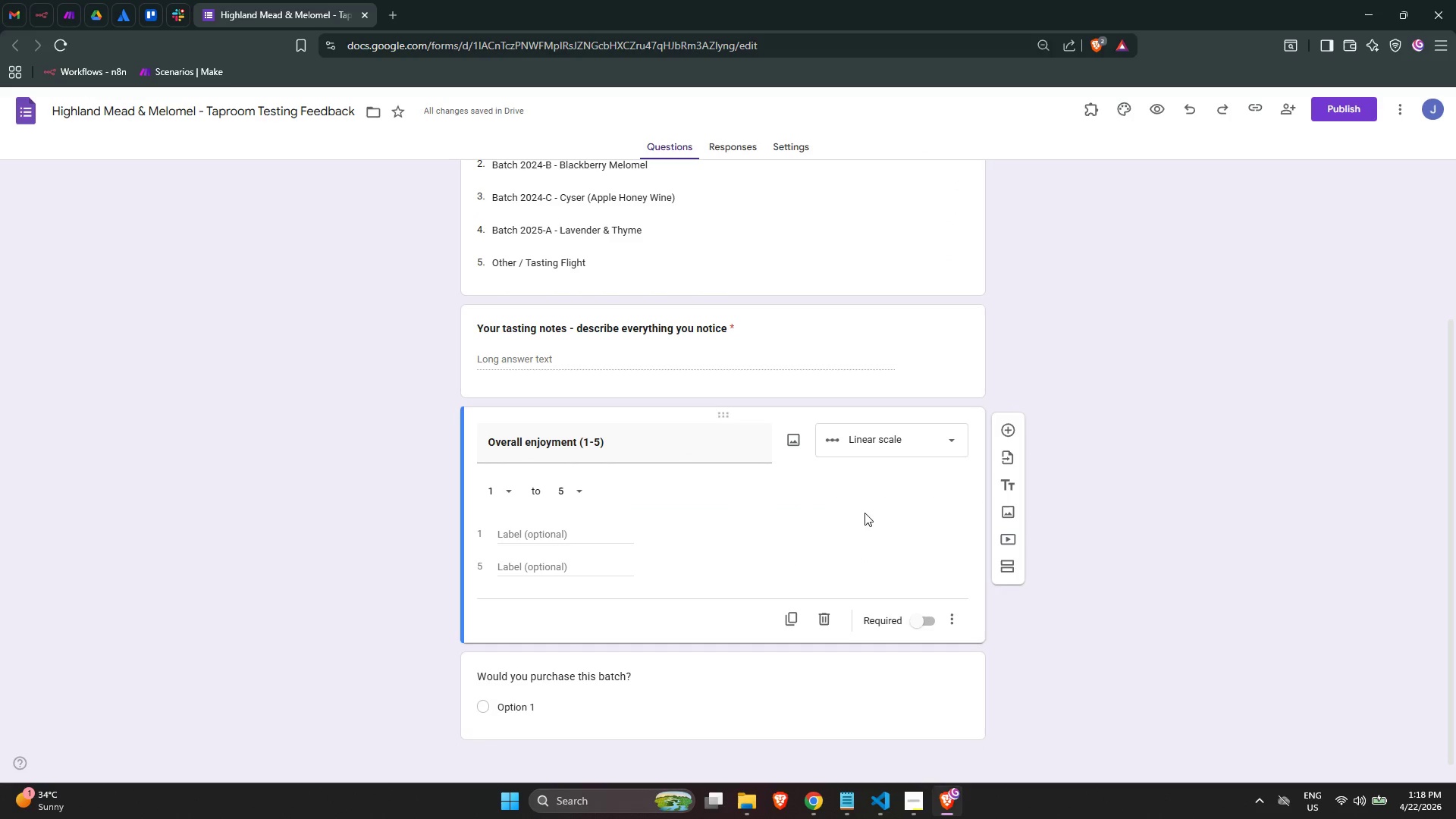 
left_click([1063, 619])
 